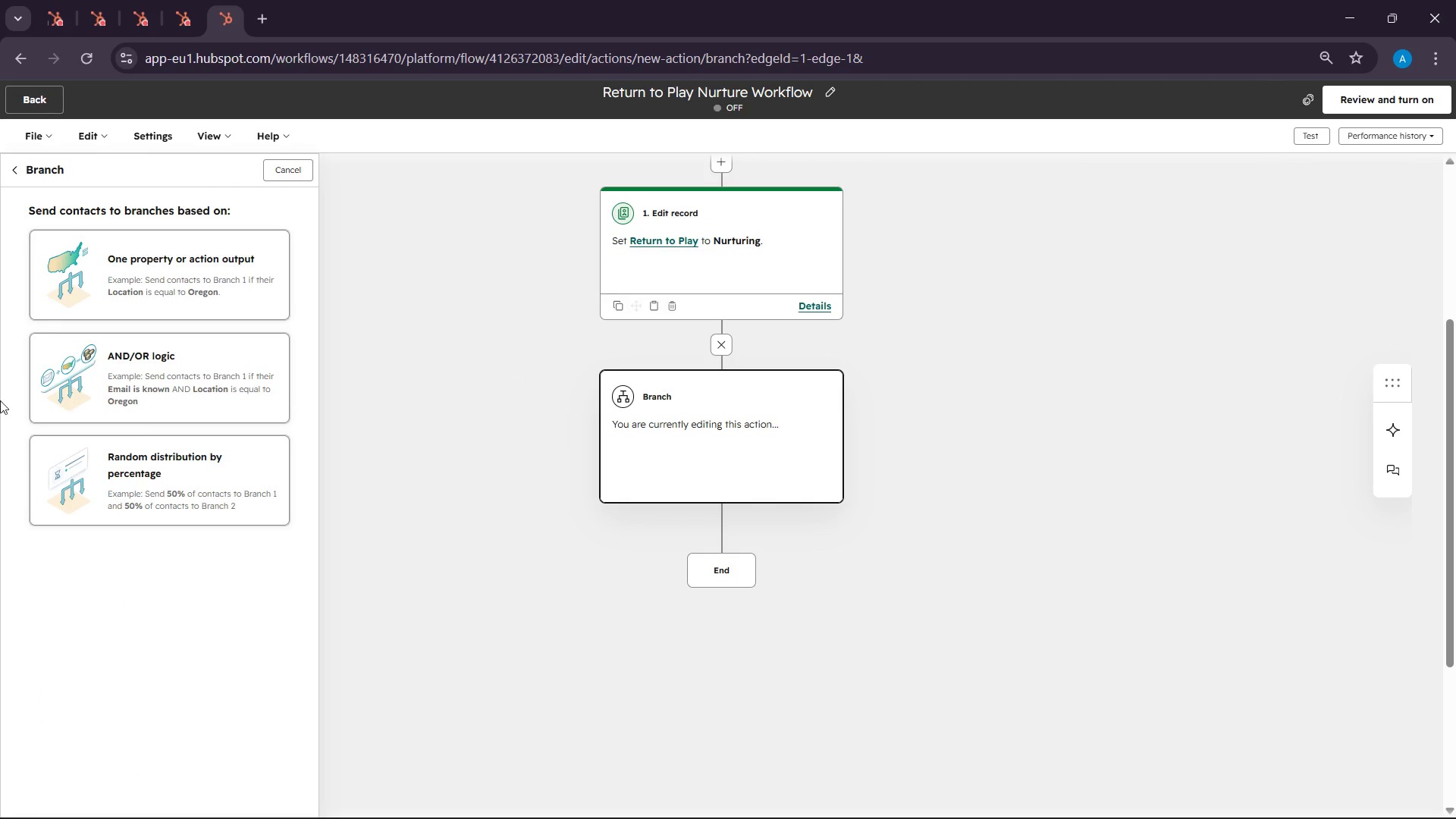 
left_click([131, 356])
 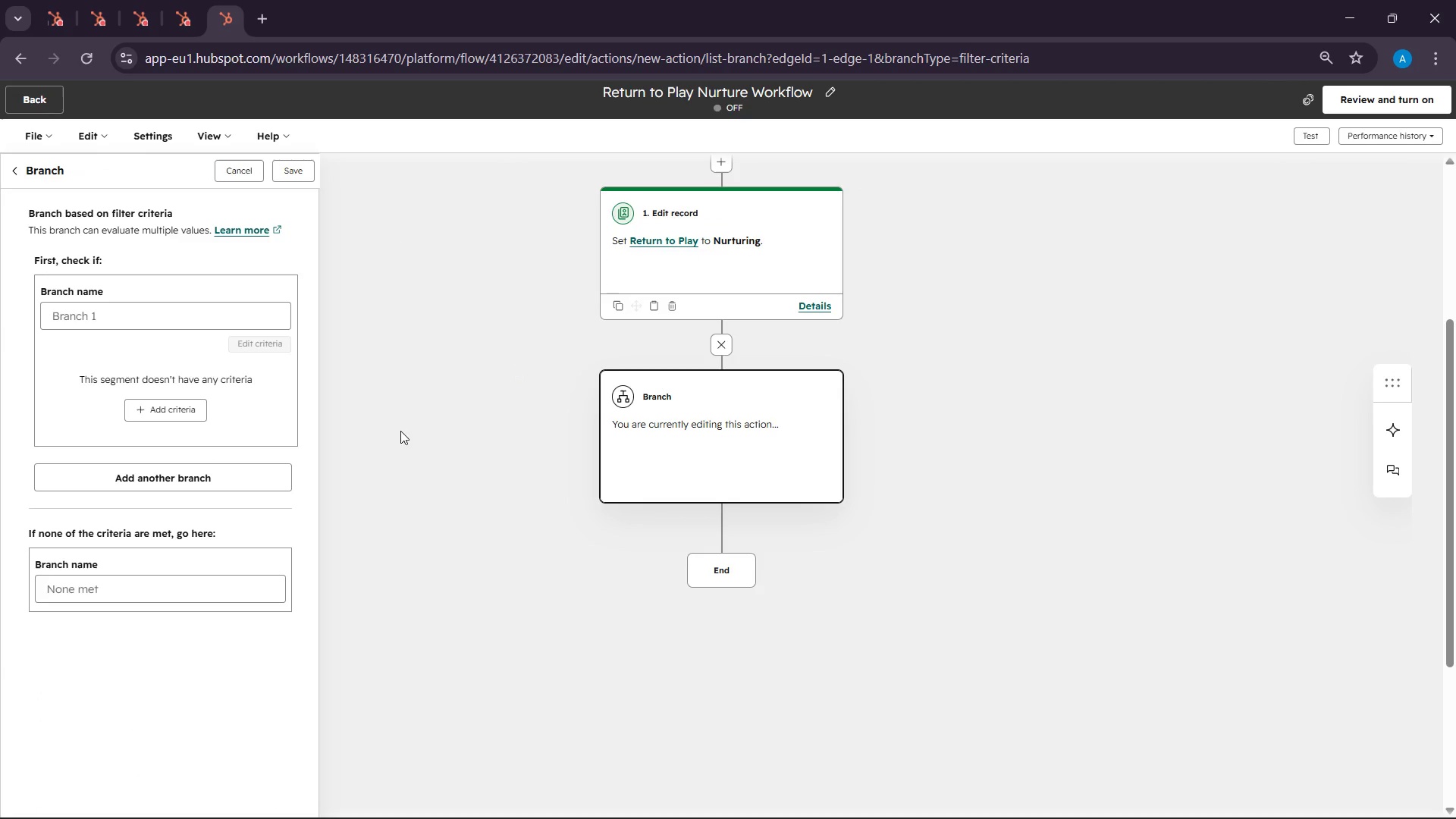 
scroll: coordinate [959, 365], scroll_direction: down, amount: 3.0
 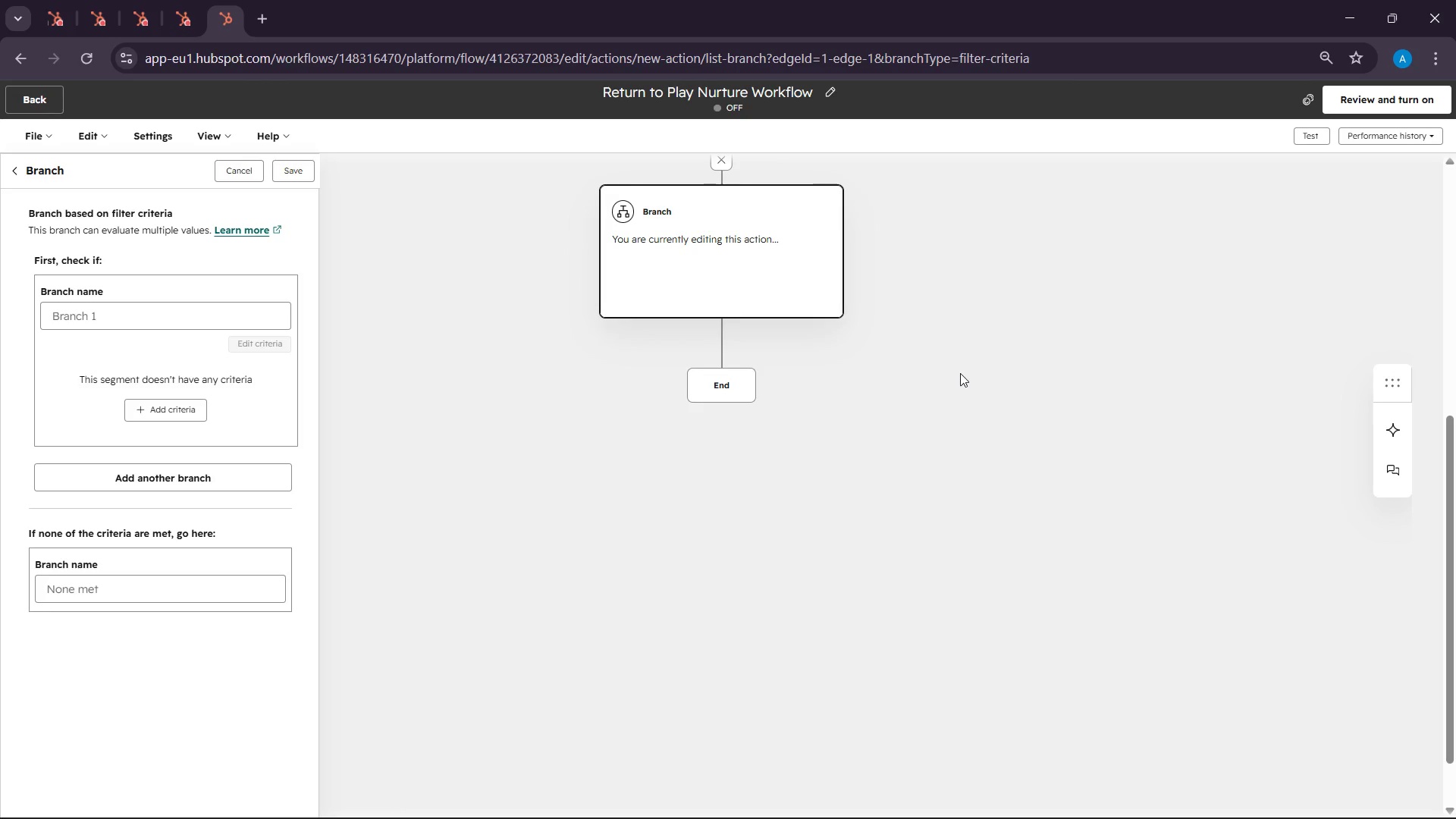 
scroll: coordinate [960, 373], scroll_direction: up, amount: 1.0
 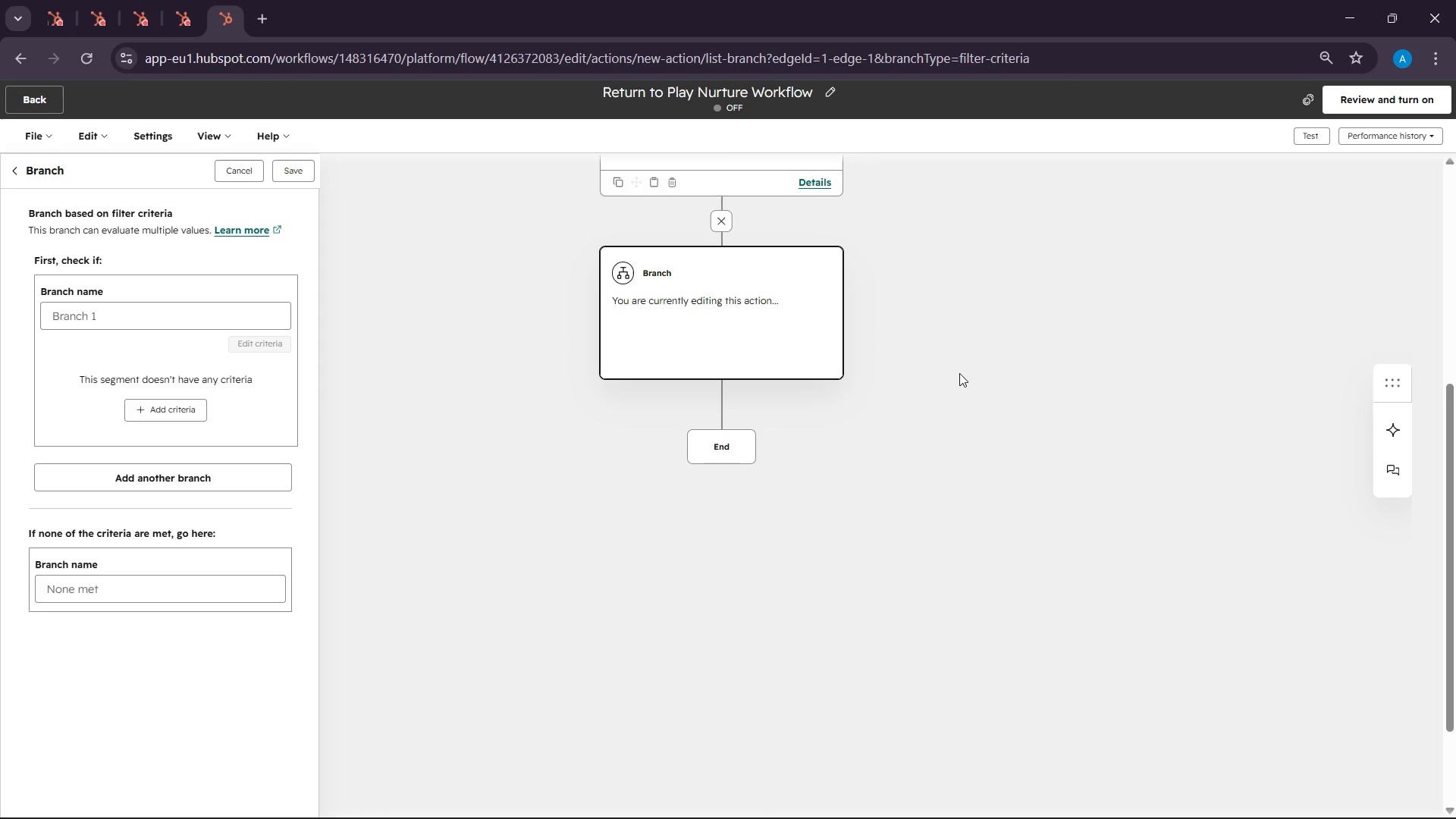 
scroll: coordinate [959, 373], scroll_direction: down, amount: 2.0
 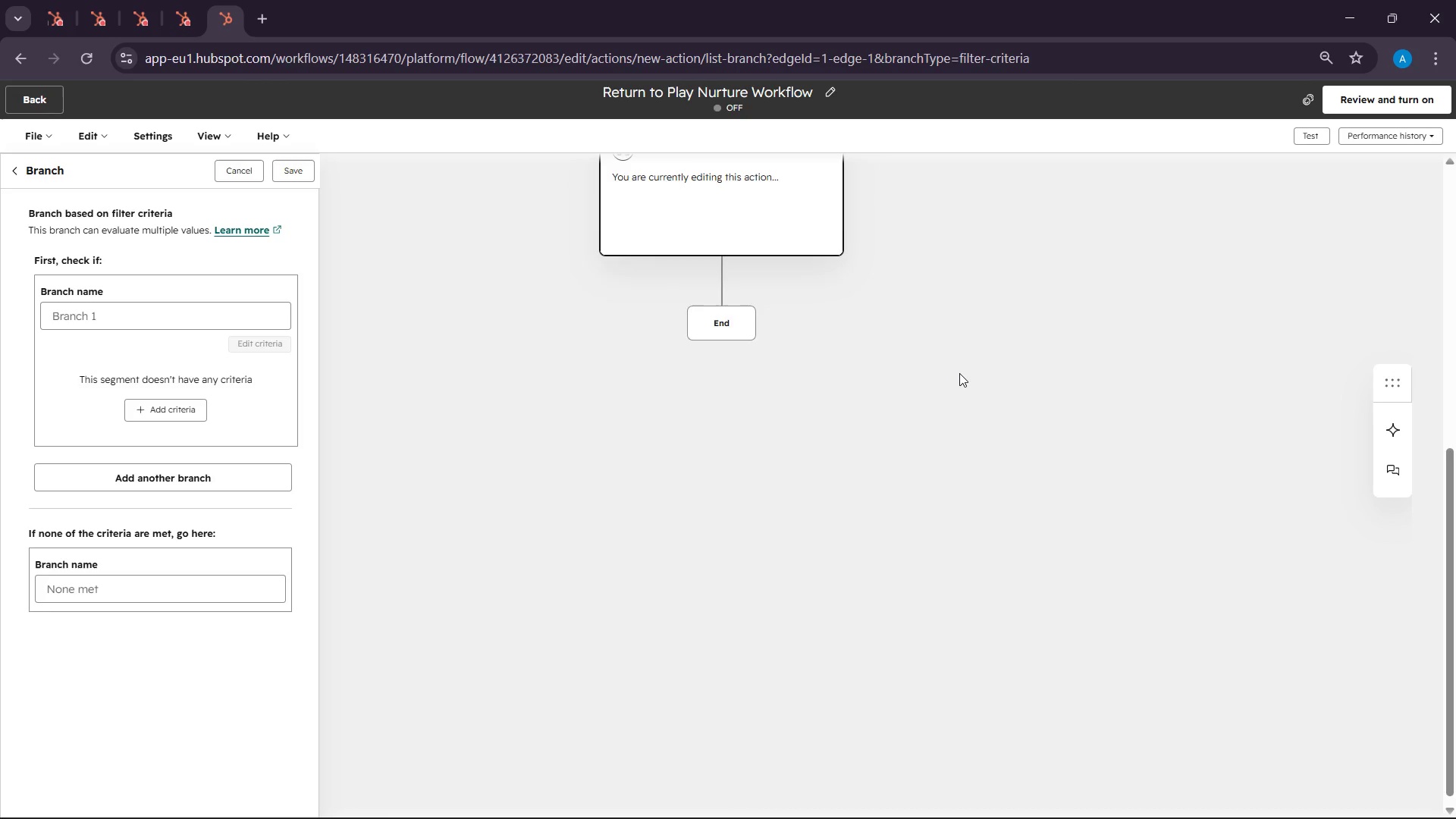 
scroll: coordinate [959, 373], scroll_direction: up, amount: 1.0
 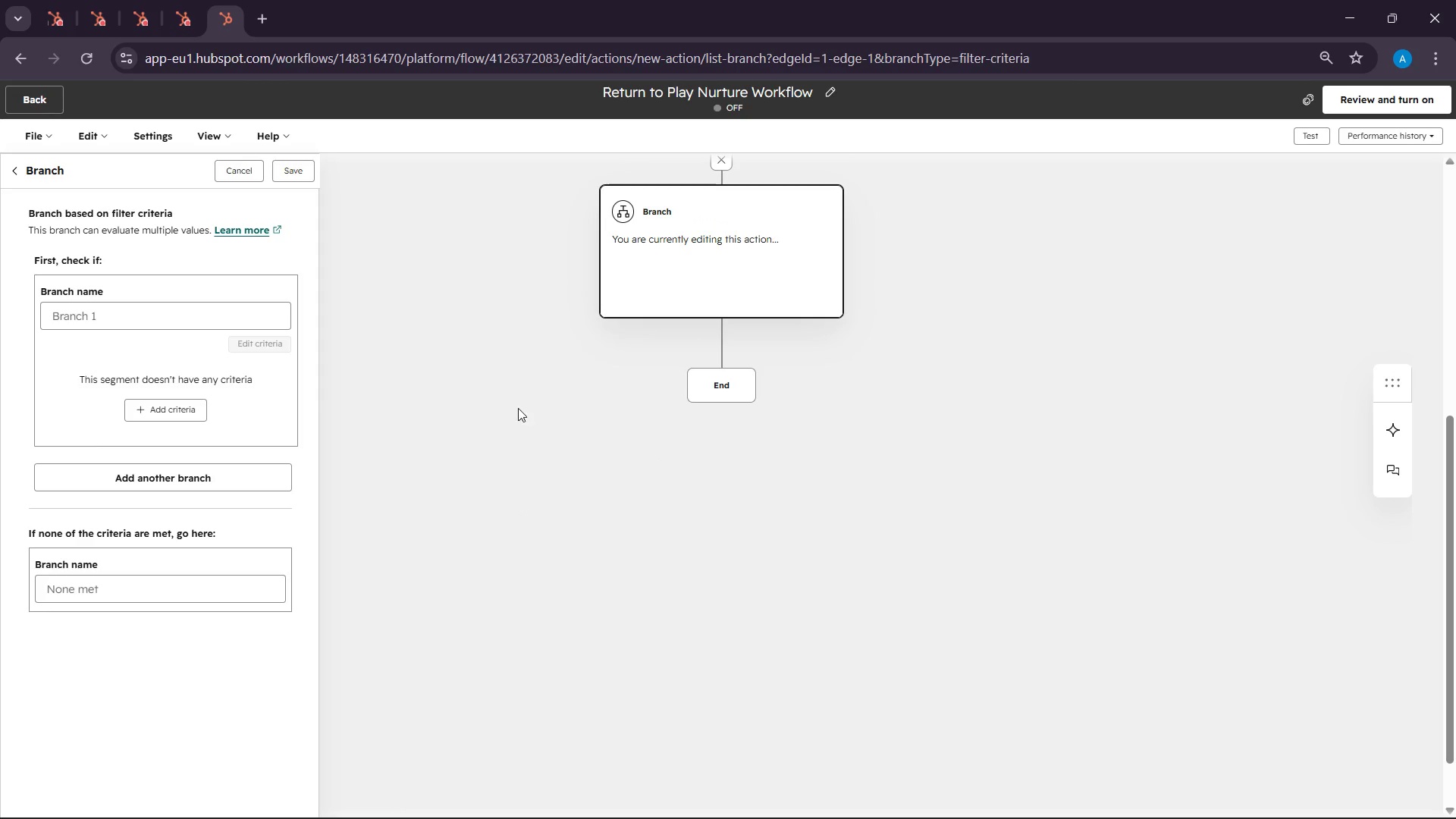 
wait(5.19)
 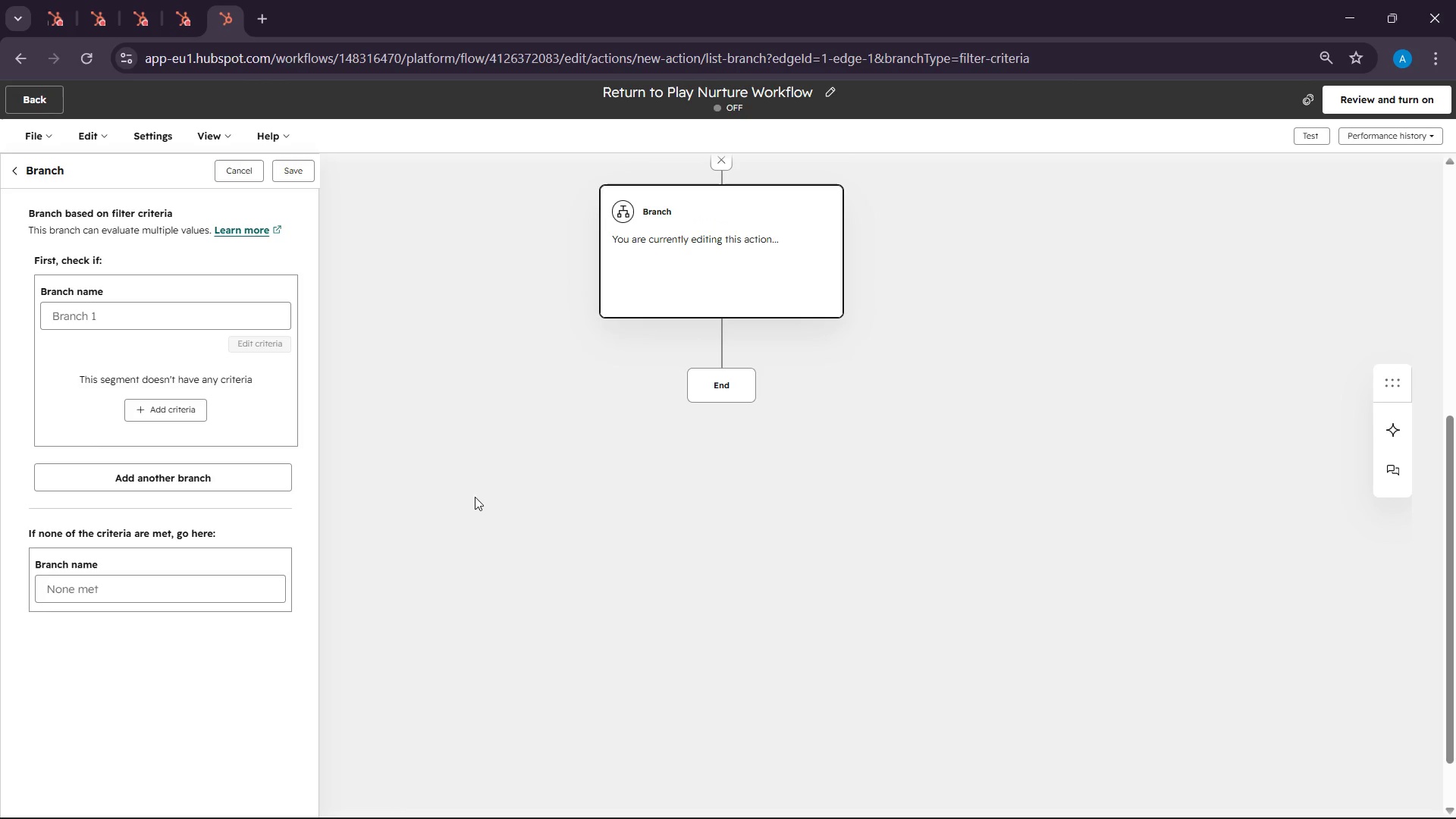 
scroll: coordinate [761, 398], scroll_direction: up, amount: 3.0
 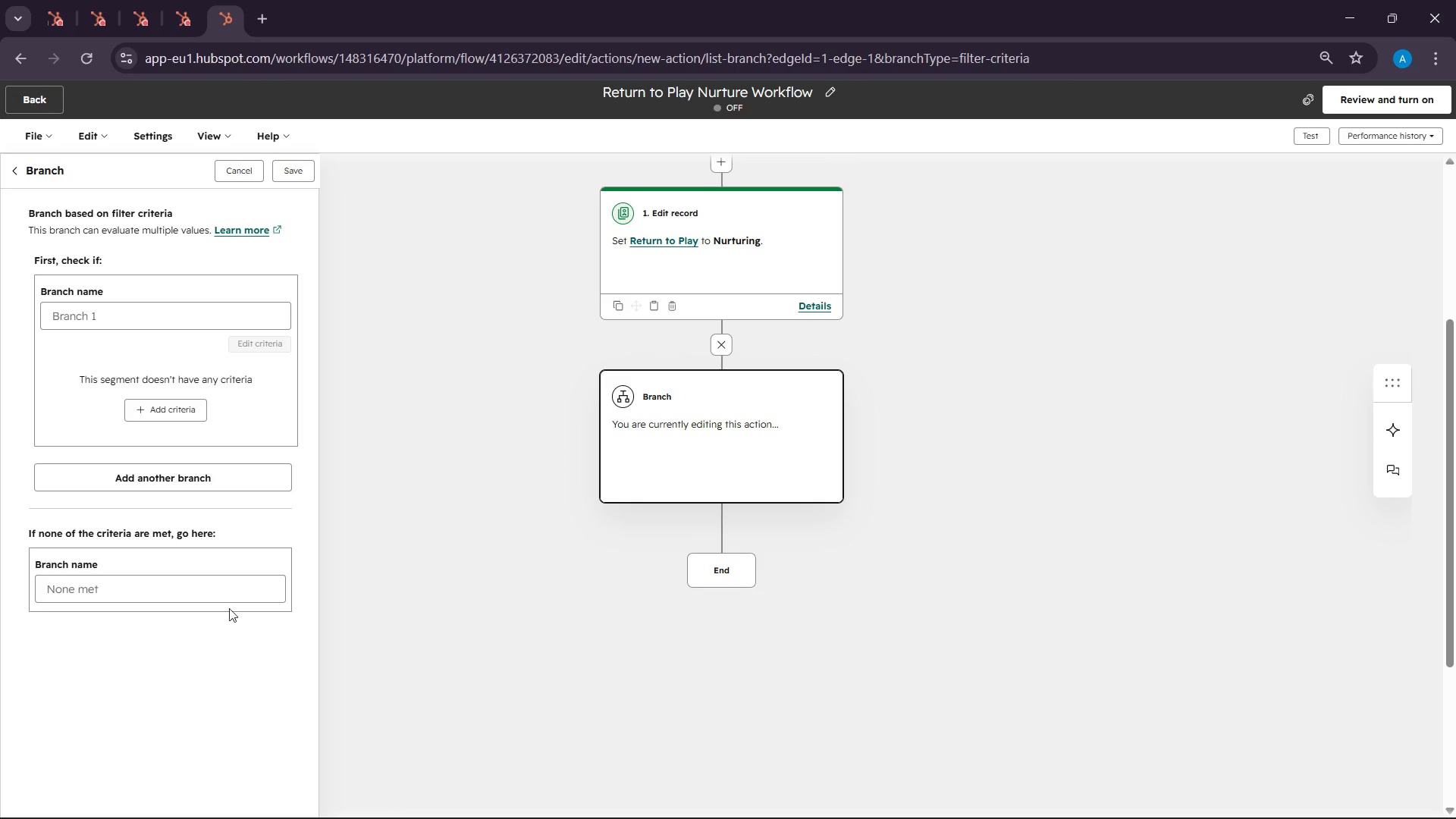 
left_click([162, 400])
 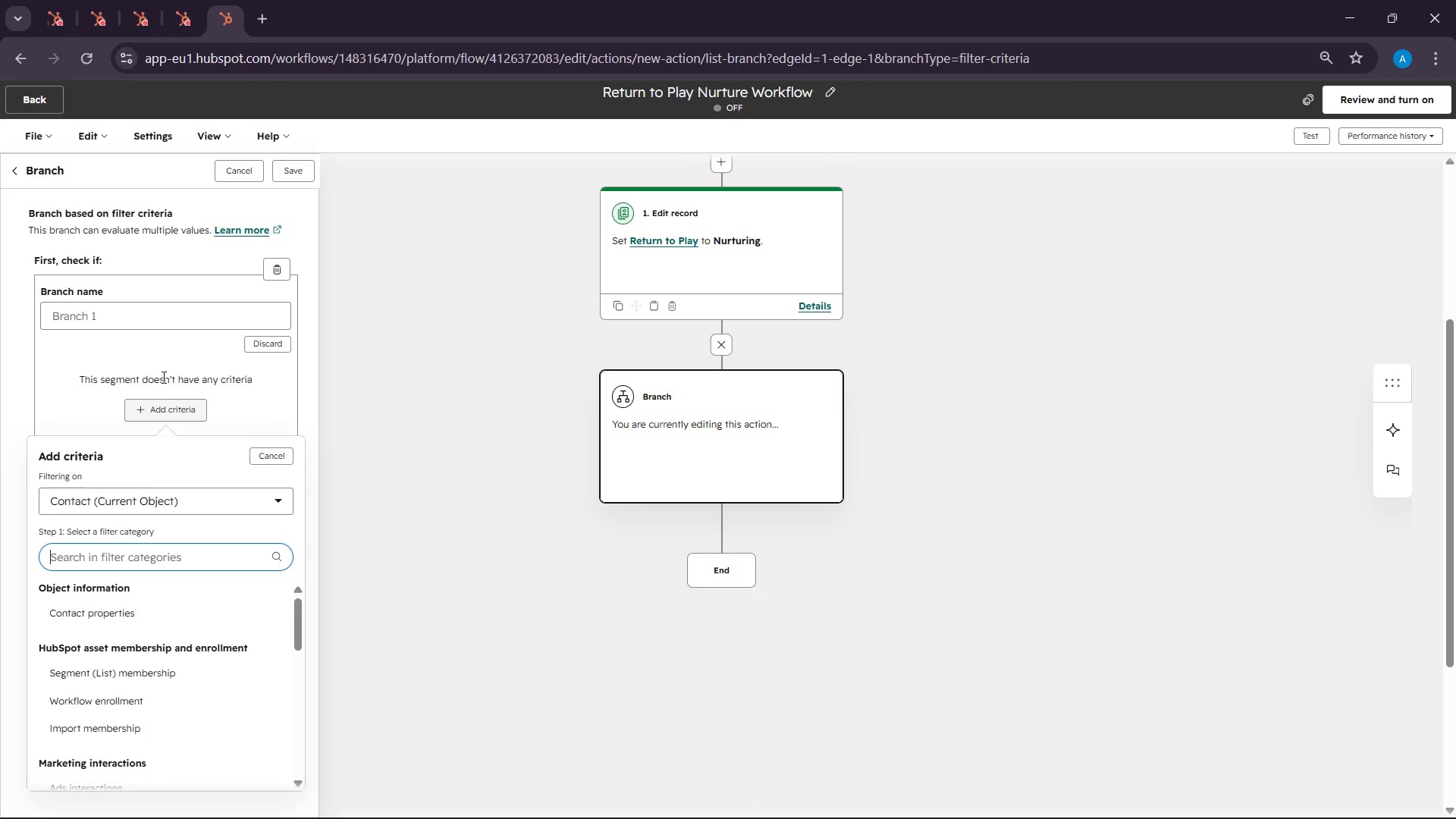 
wait(6.06)
 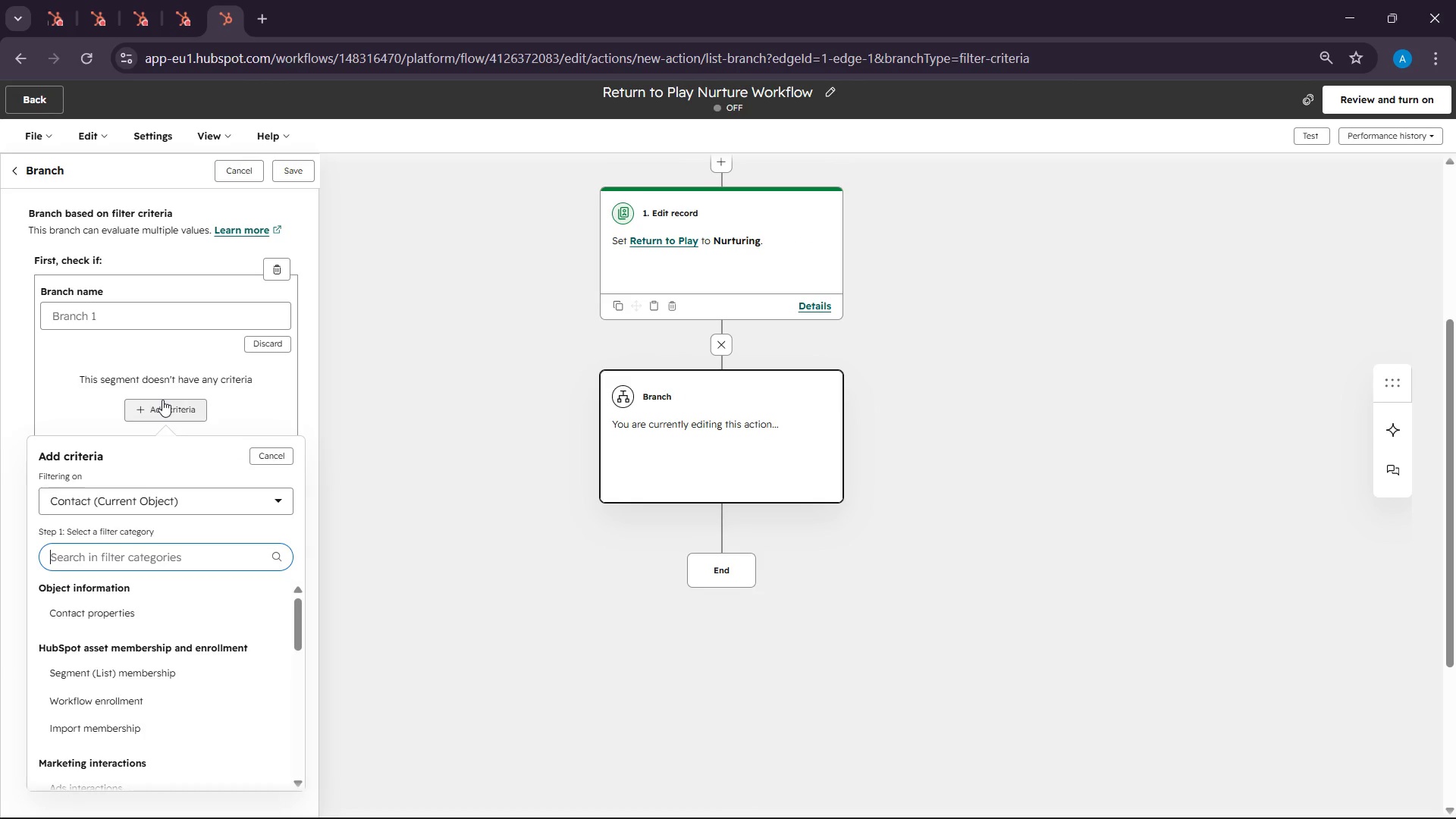 
double_click([104, 315])
 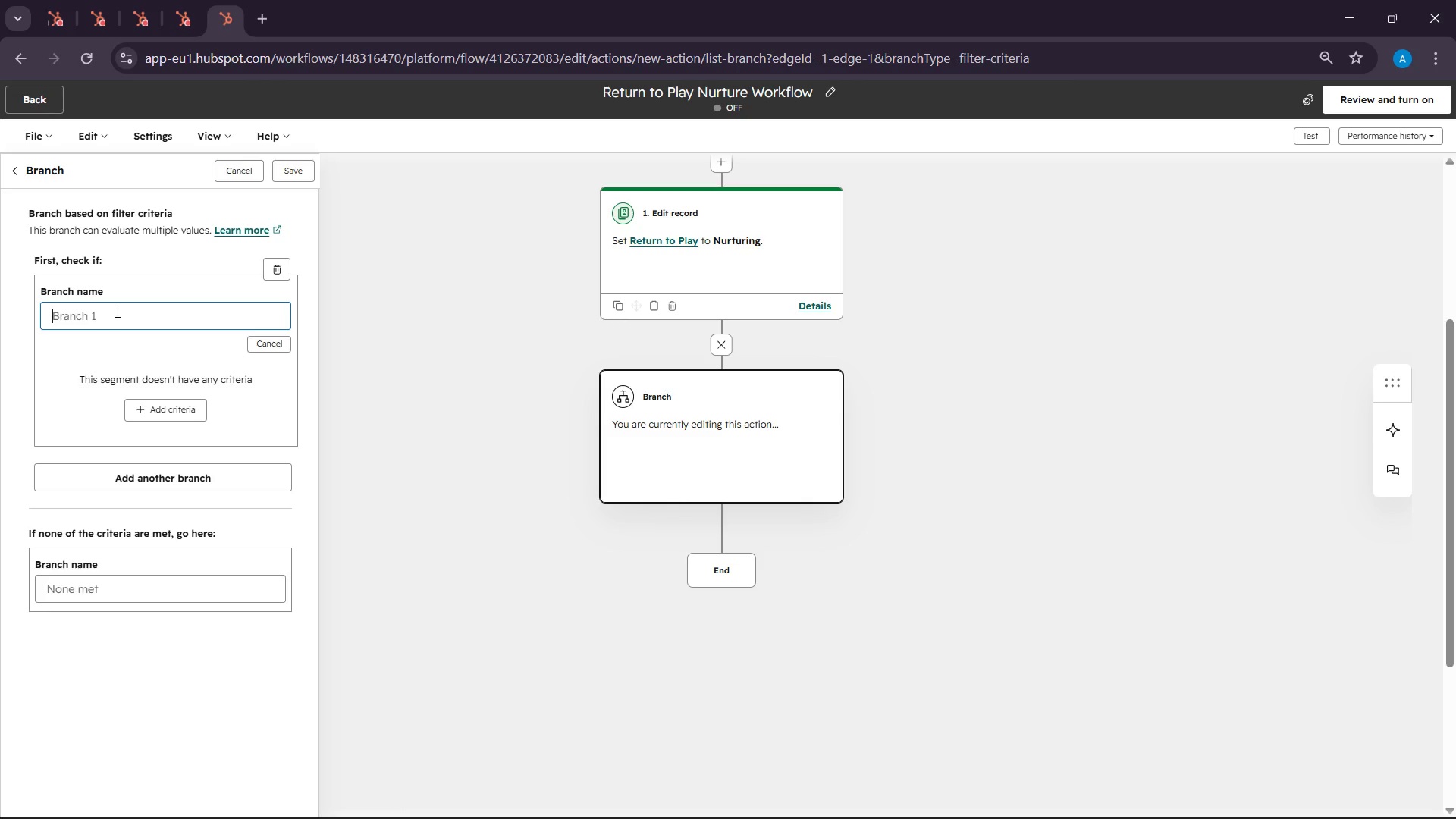 
type(Contact Sports)
 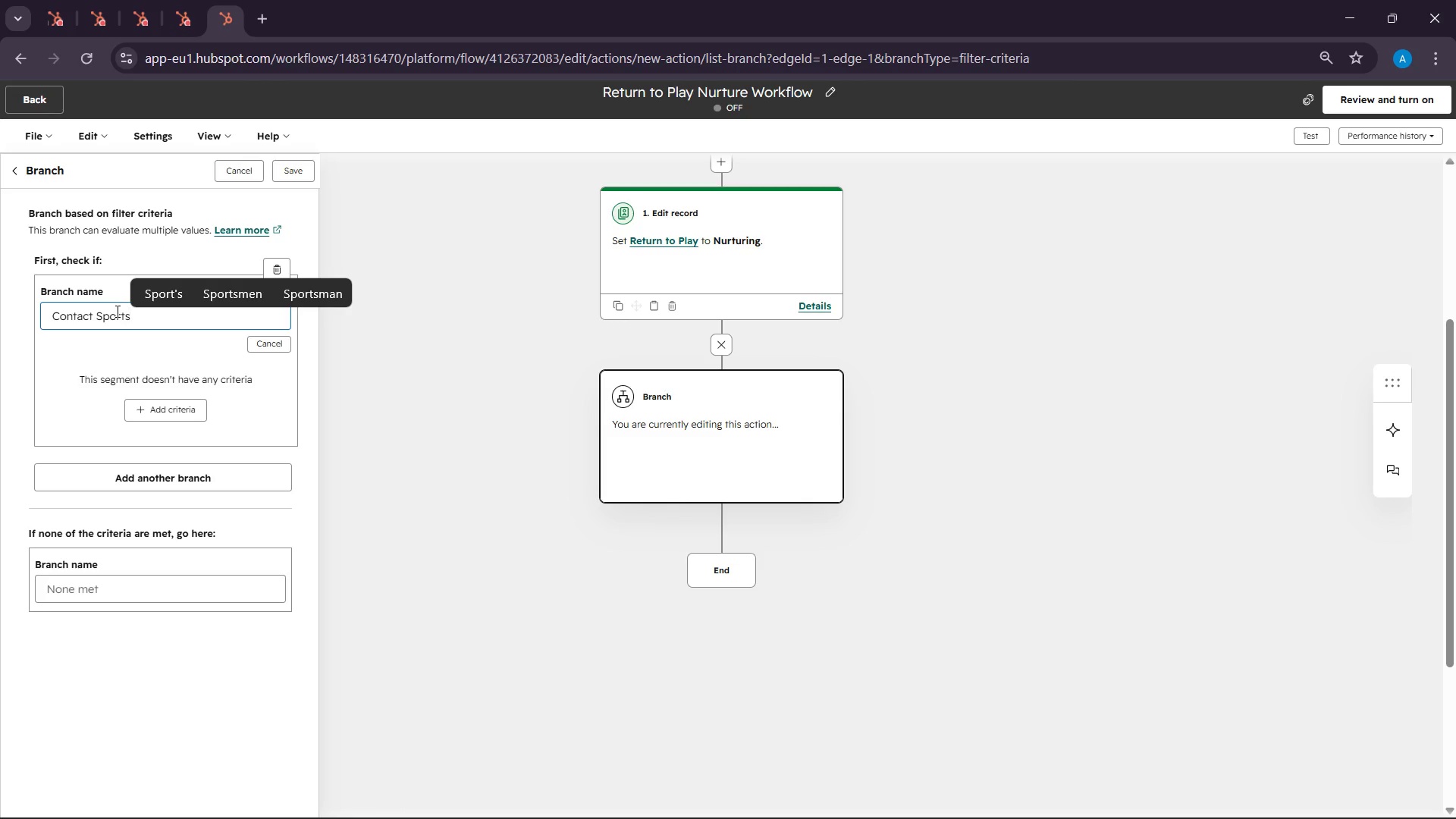 
mouse_move([148, 426])
 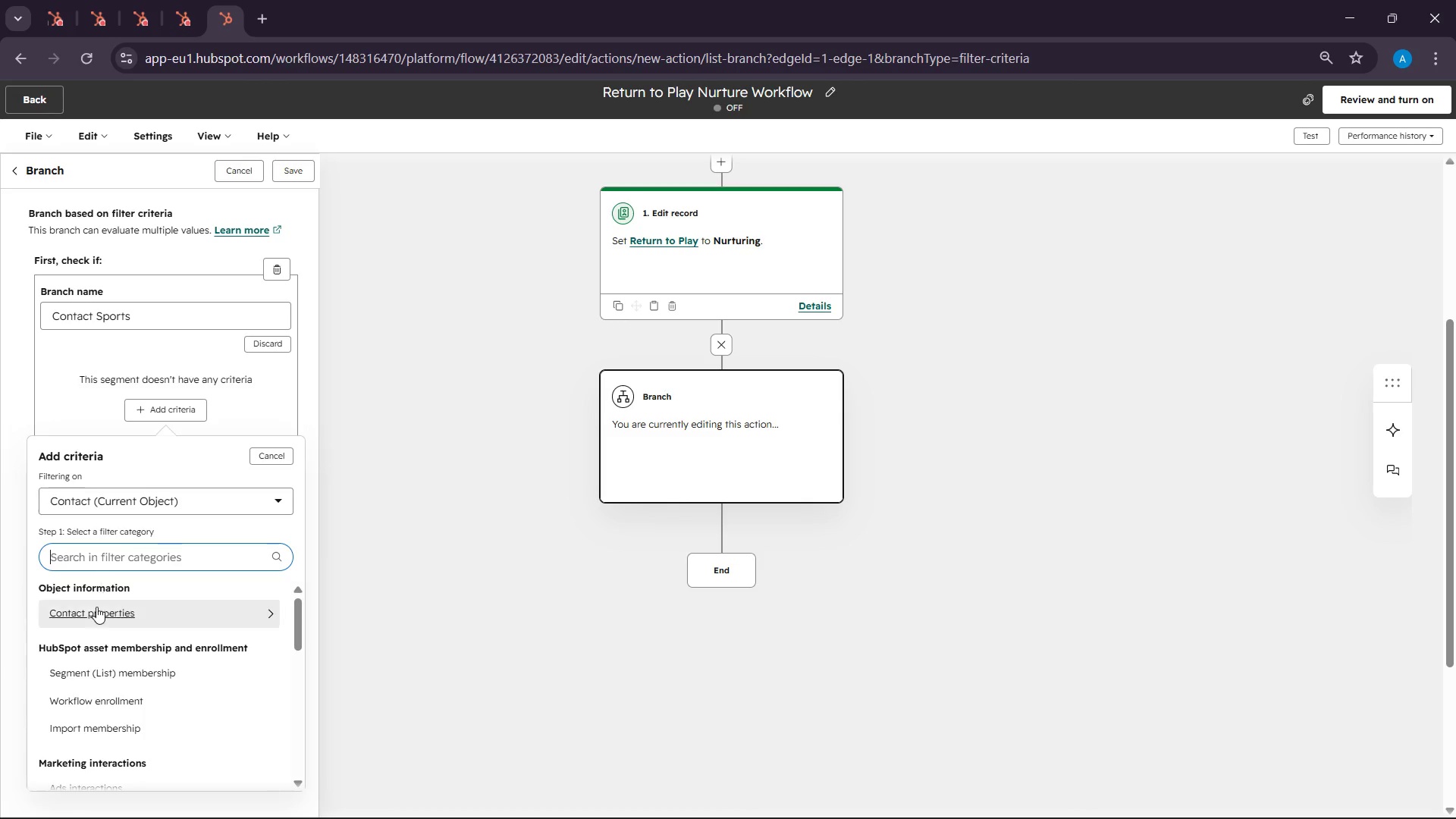 
left_click([96, 607])
 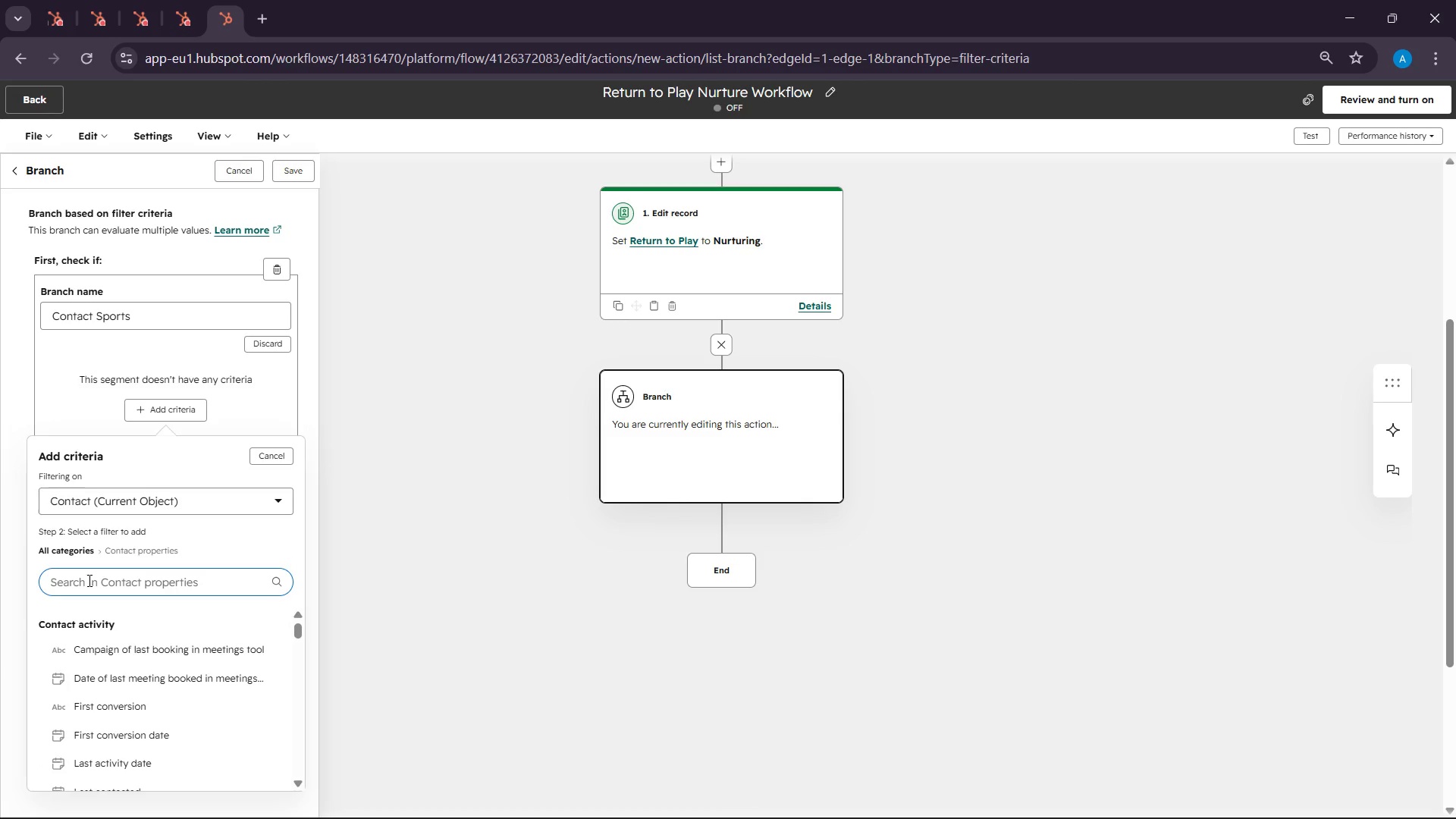 
type(sport)
 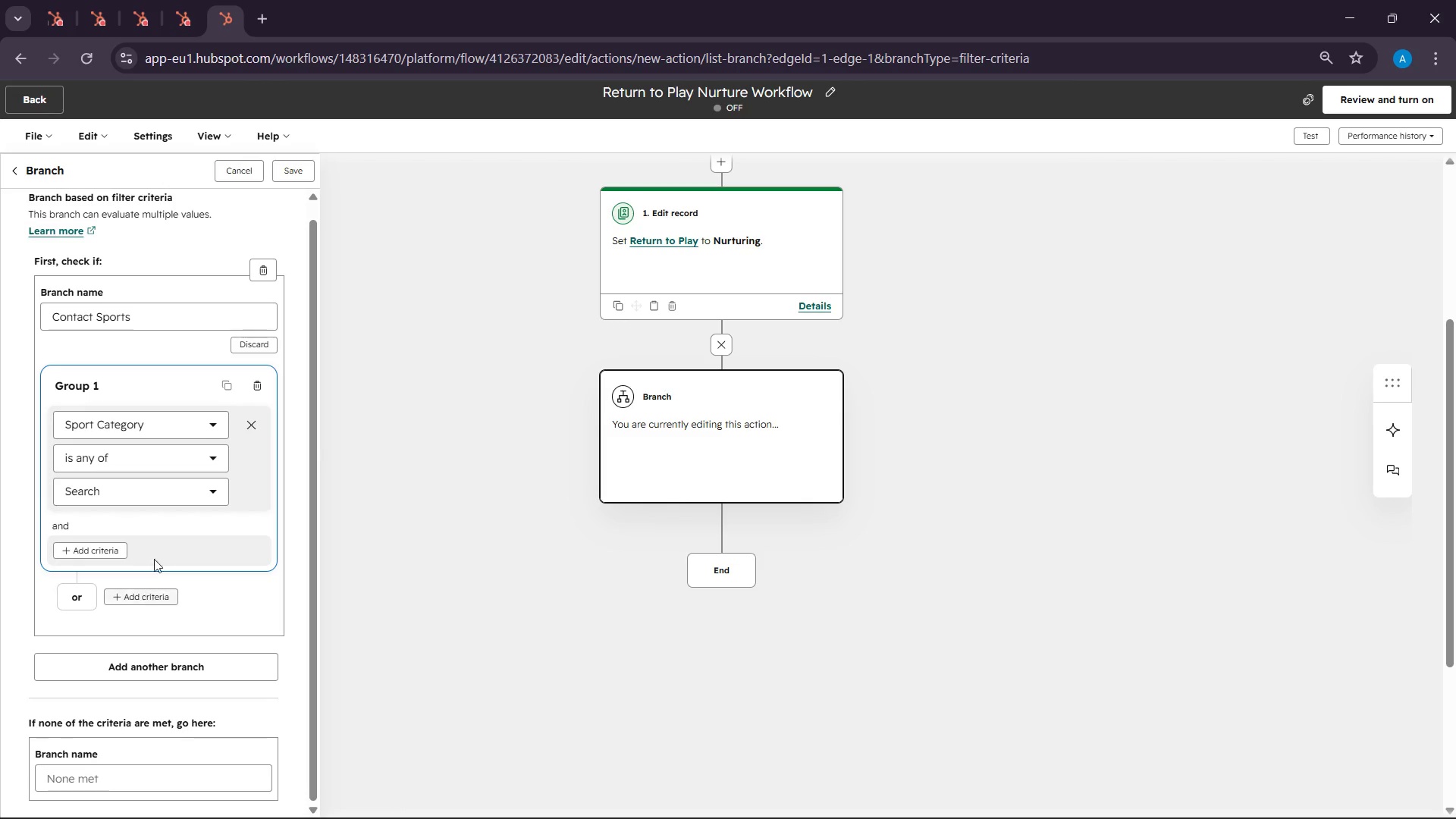 
left_click([163, 491])
 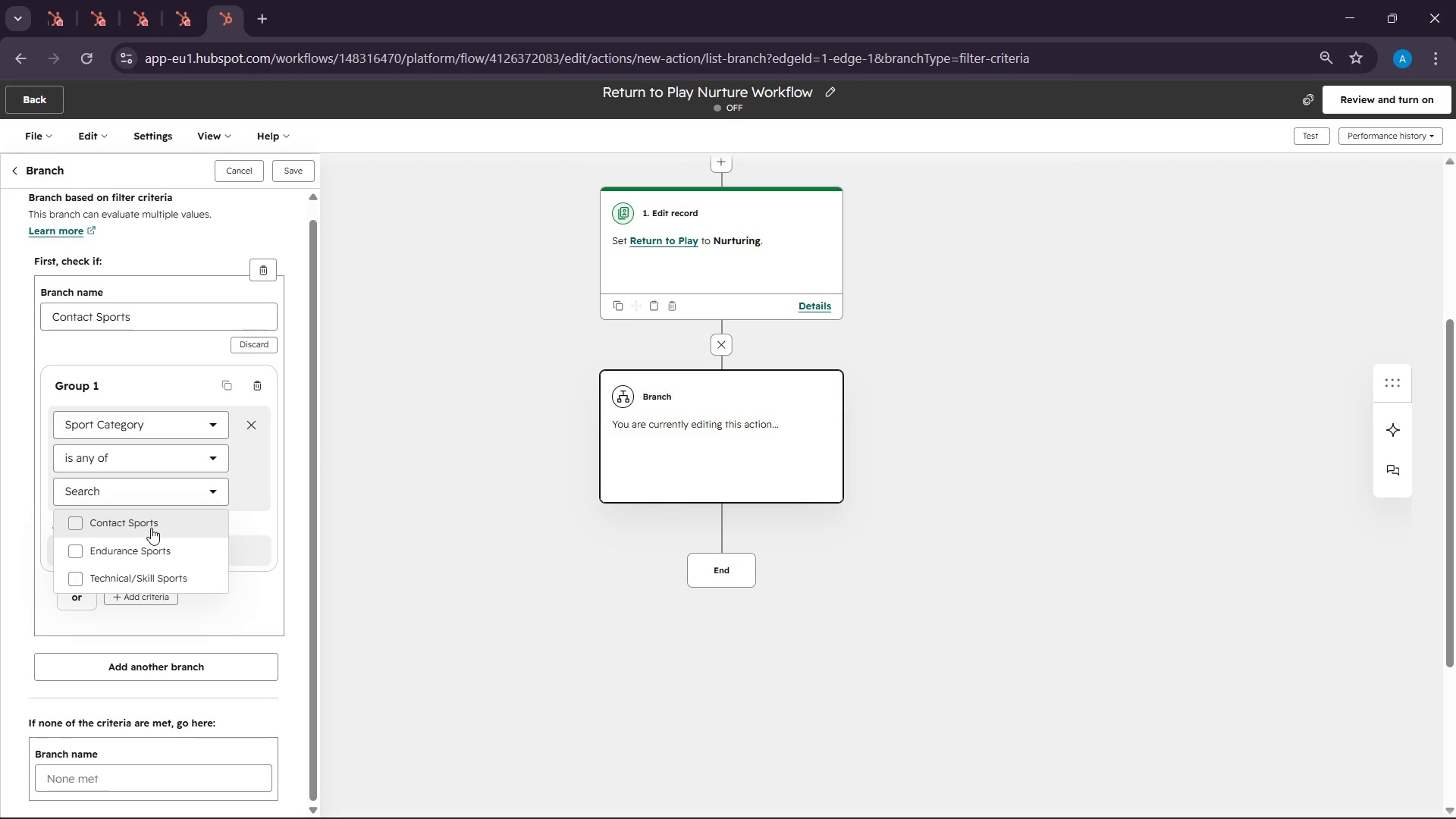 
left_click([151, 528])
 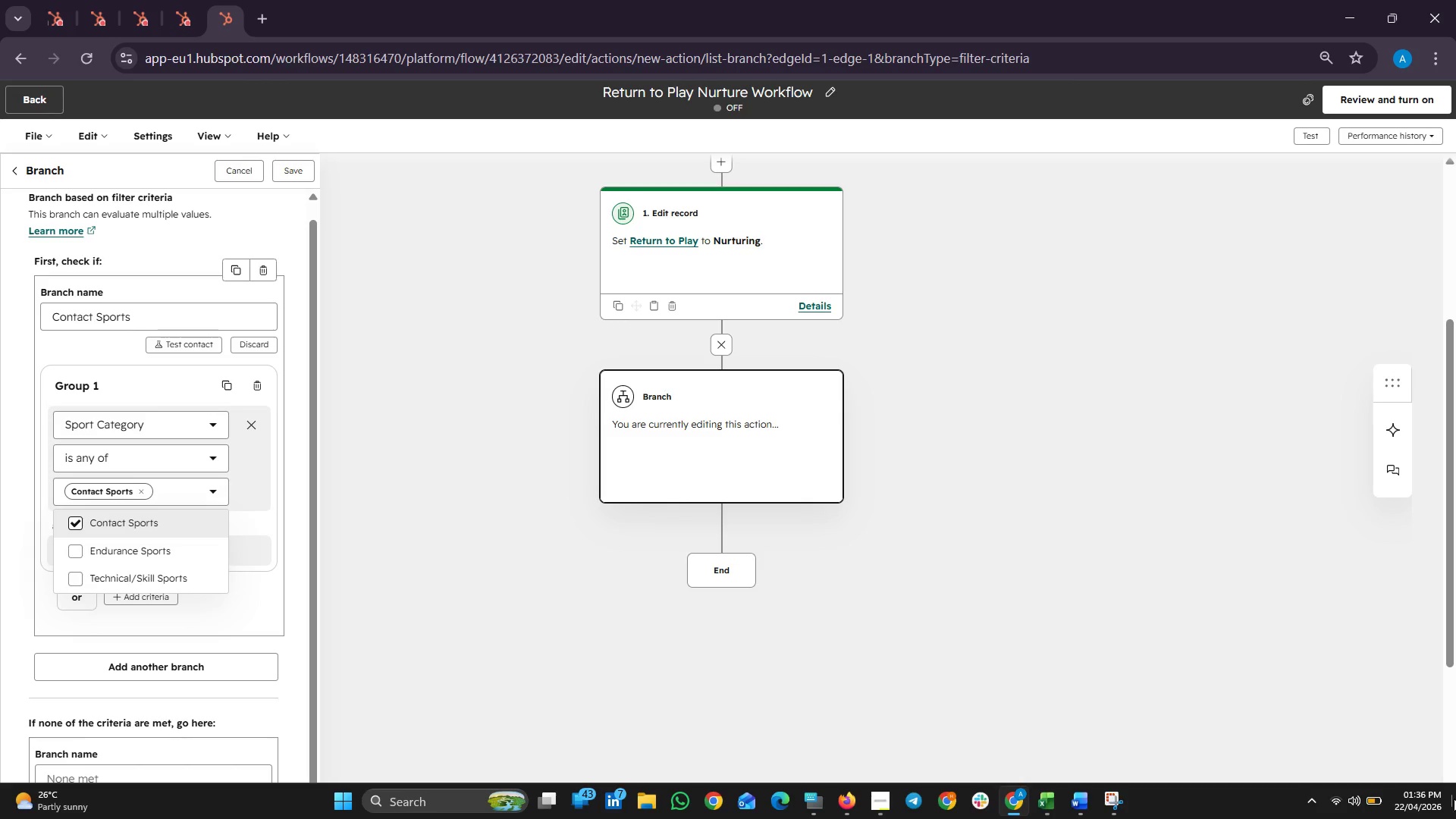 
left_click([1122, 799])
 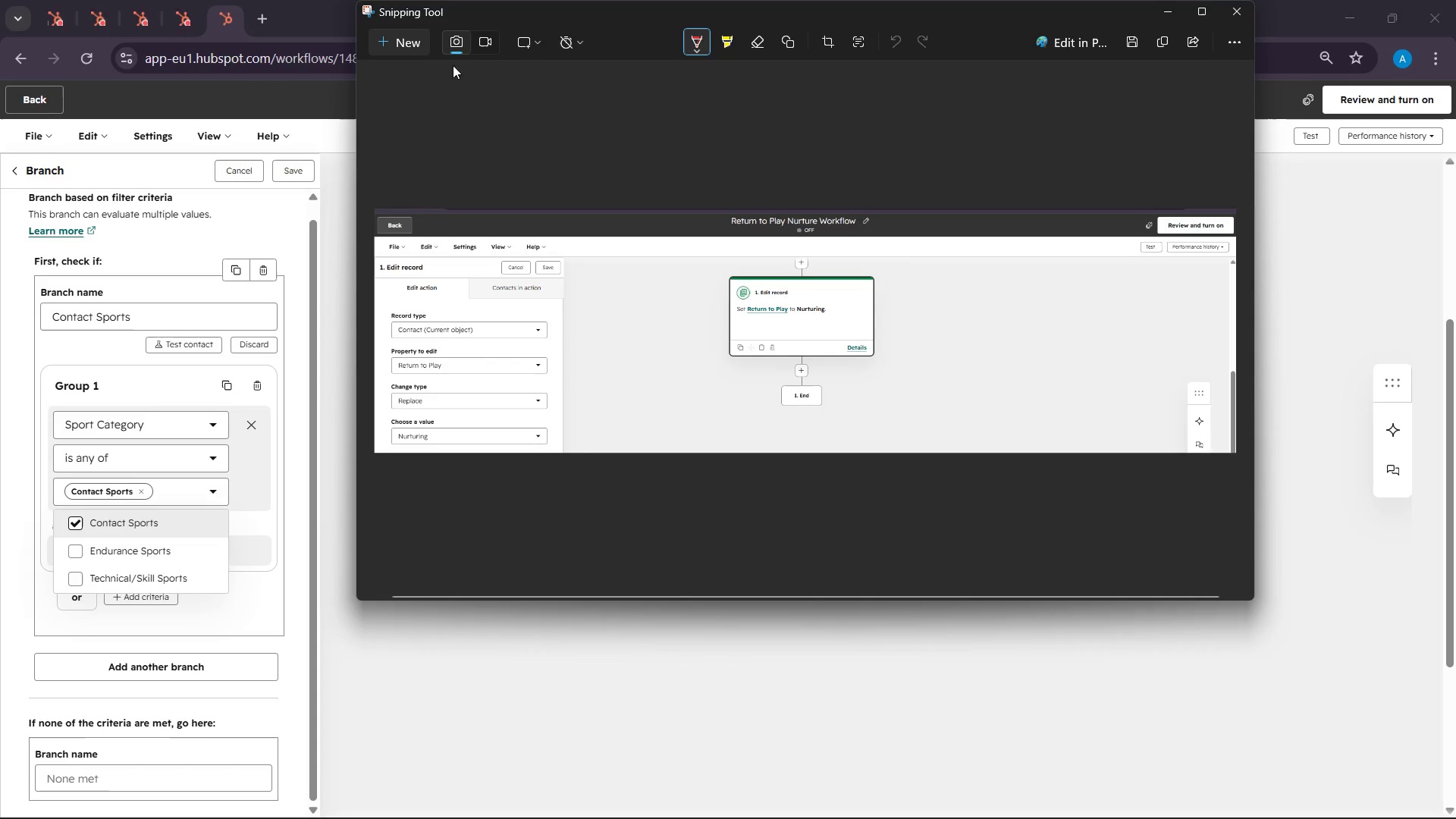 
wait(5.22)
 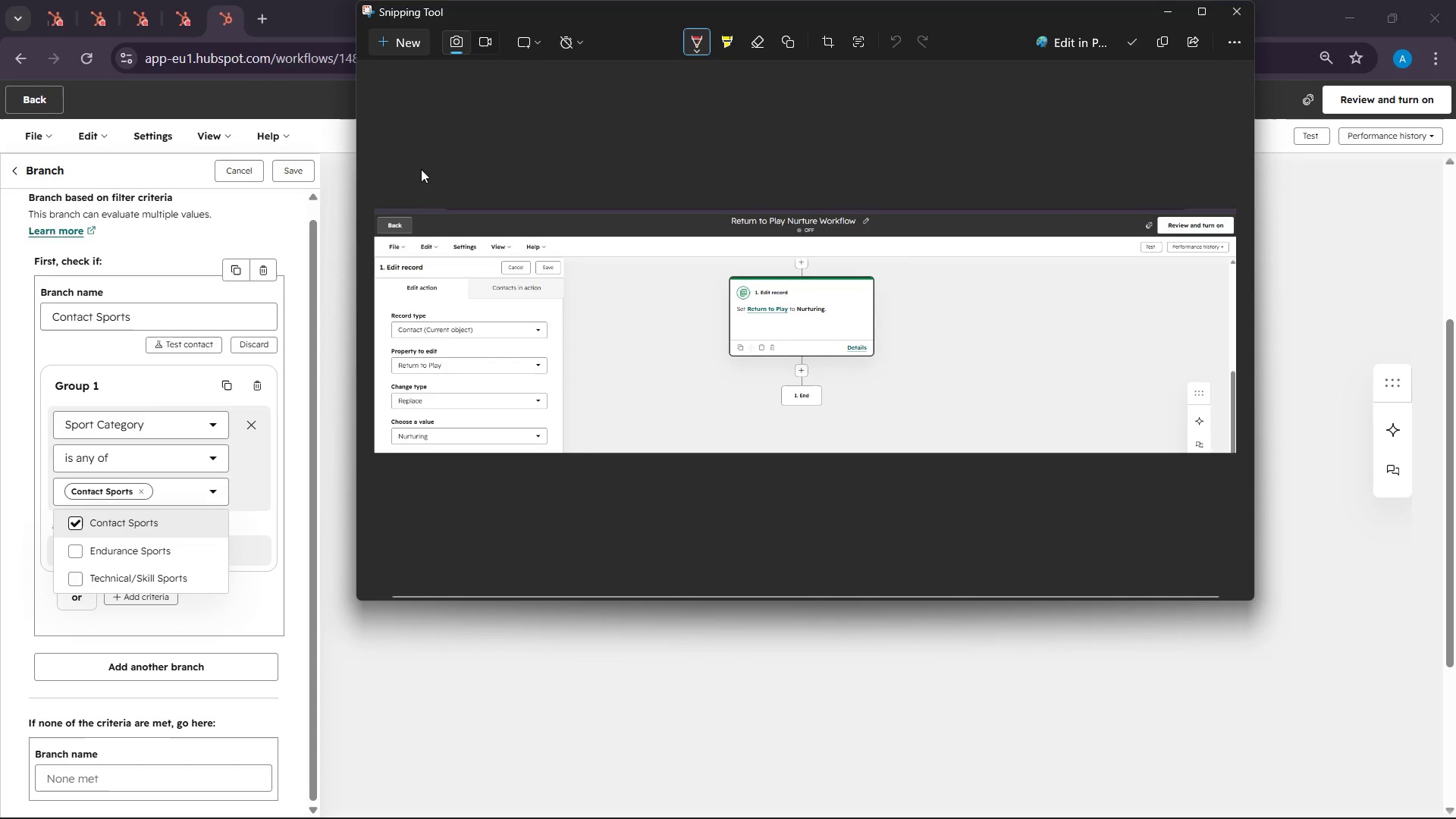 
scroll: coordinate [293, 331], scroll_direction: down, amount: 14.0
 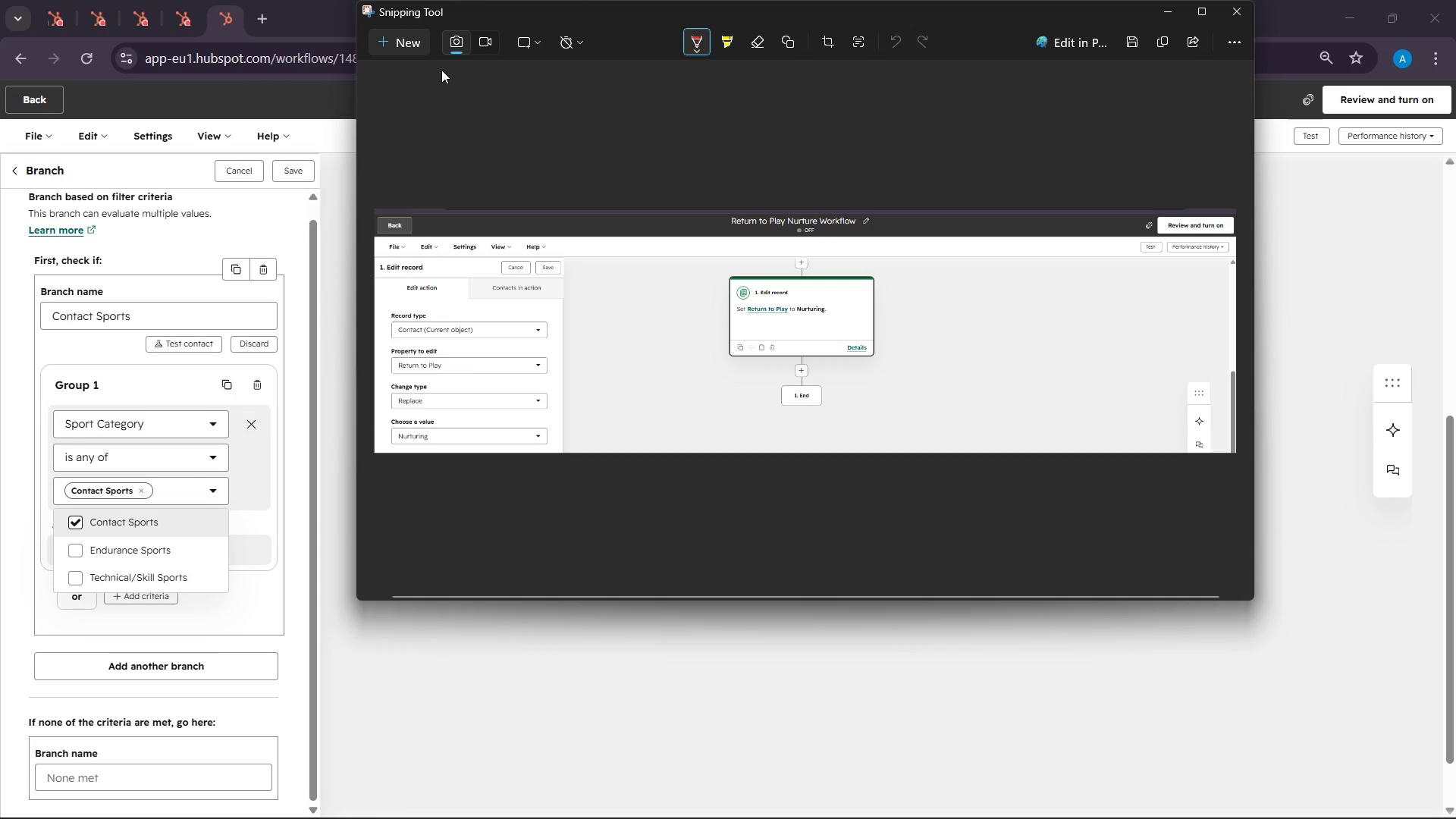 
left_click([409, 42])
 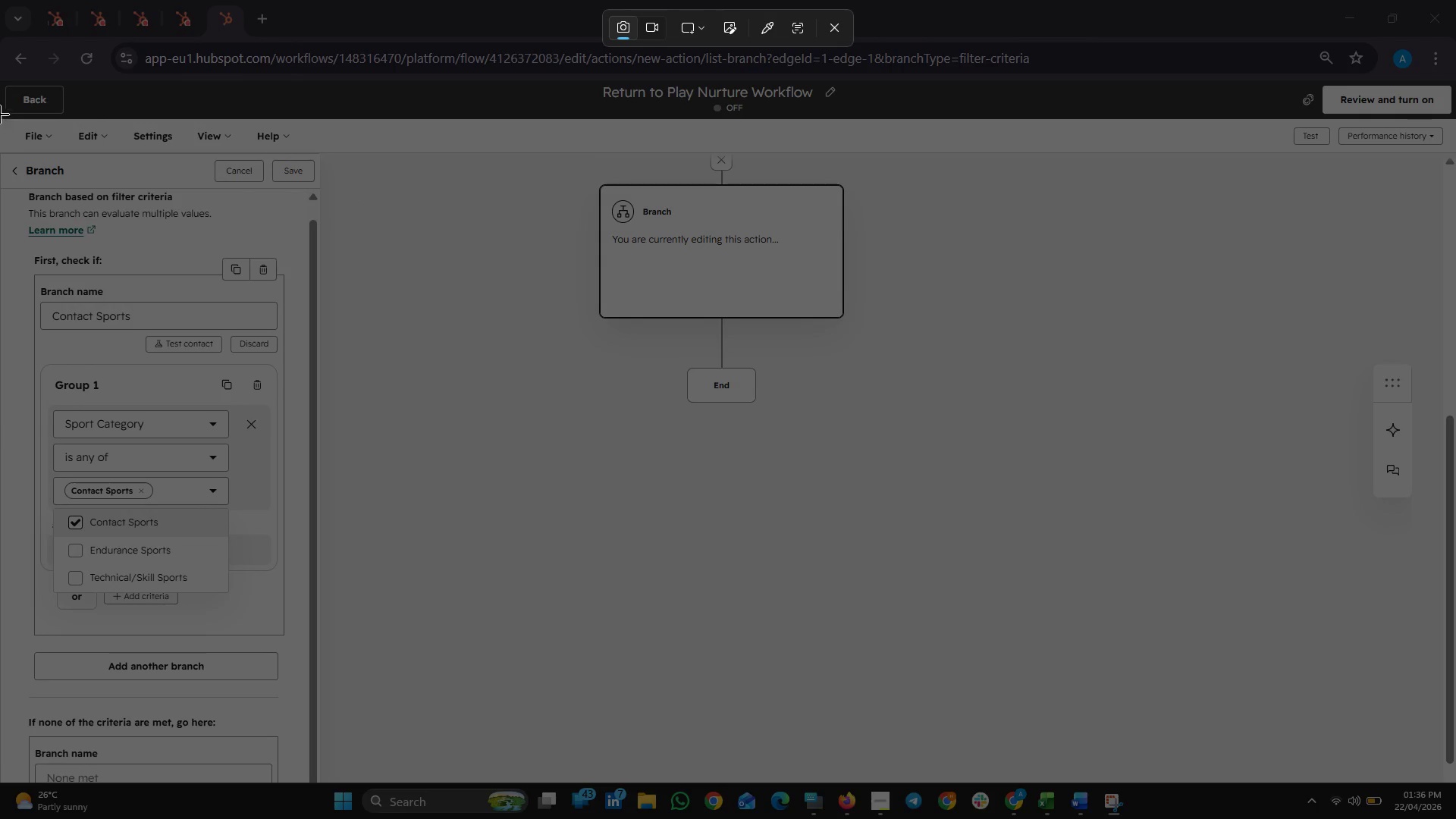 
left_click_drag(start_coordinate=[0, 74], to_coordinate=[1455, 783])
 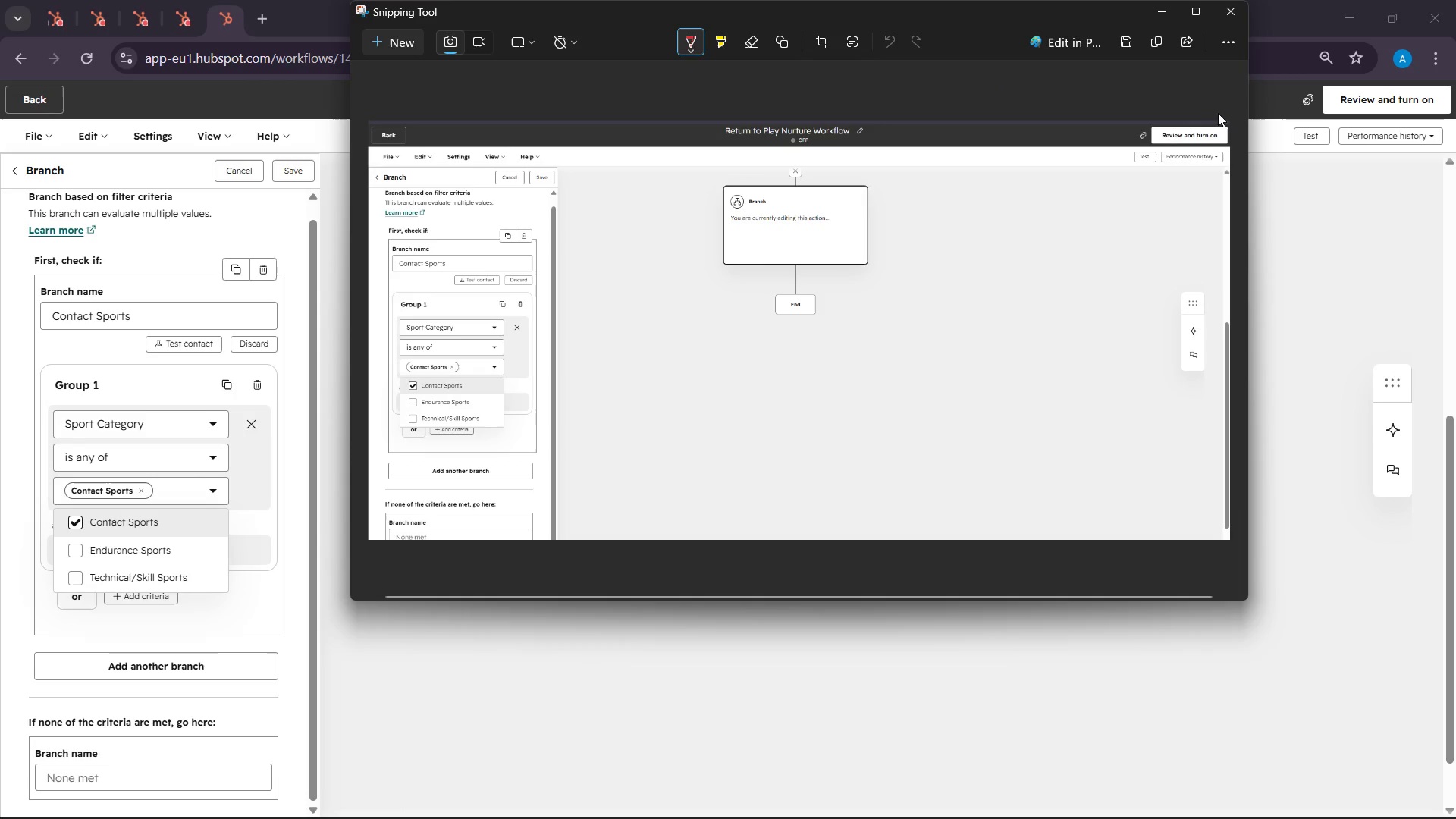 
wait(6.86)
 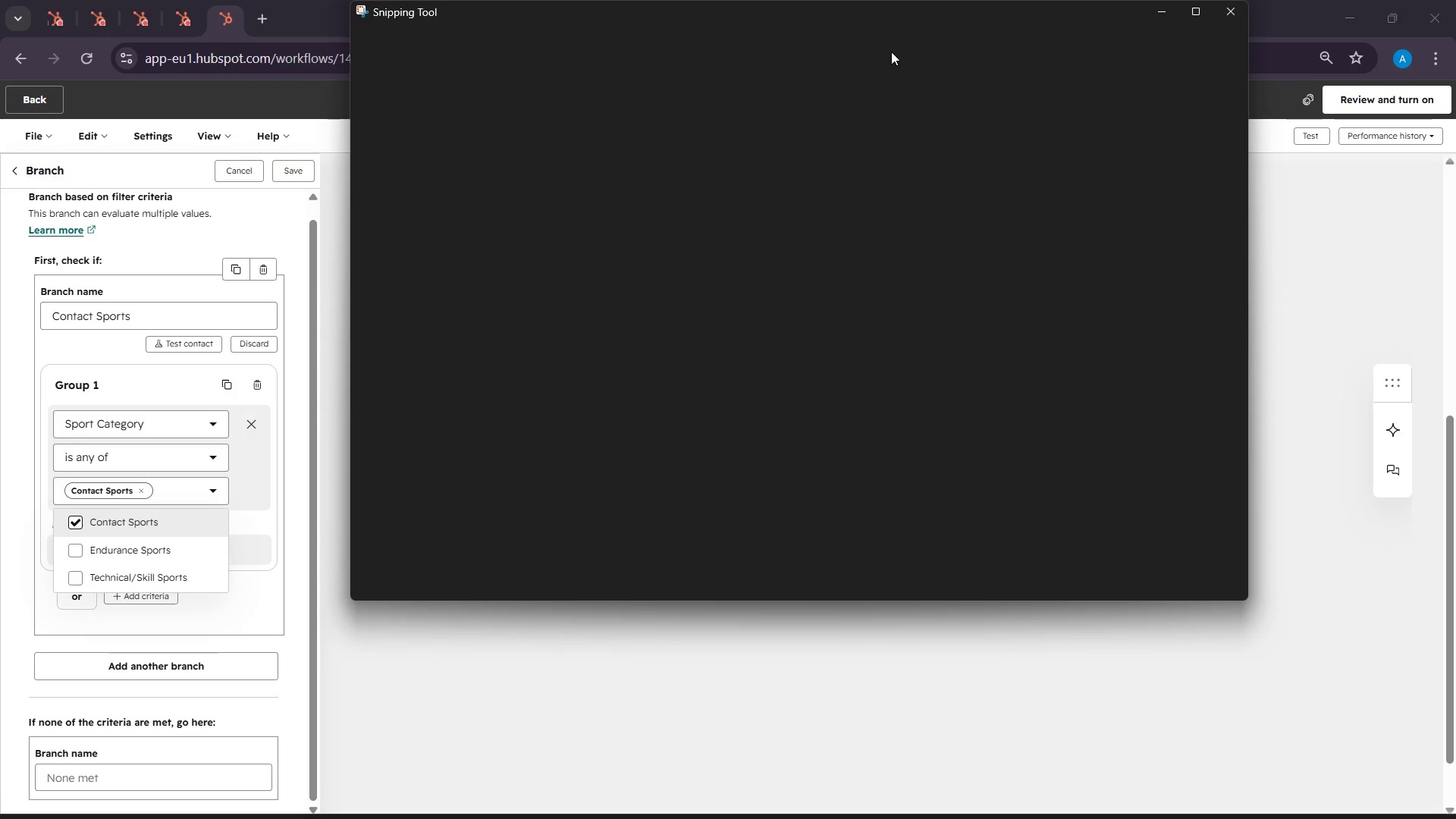 
left_click([1149, 34])
 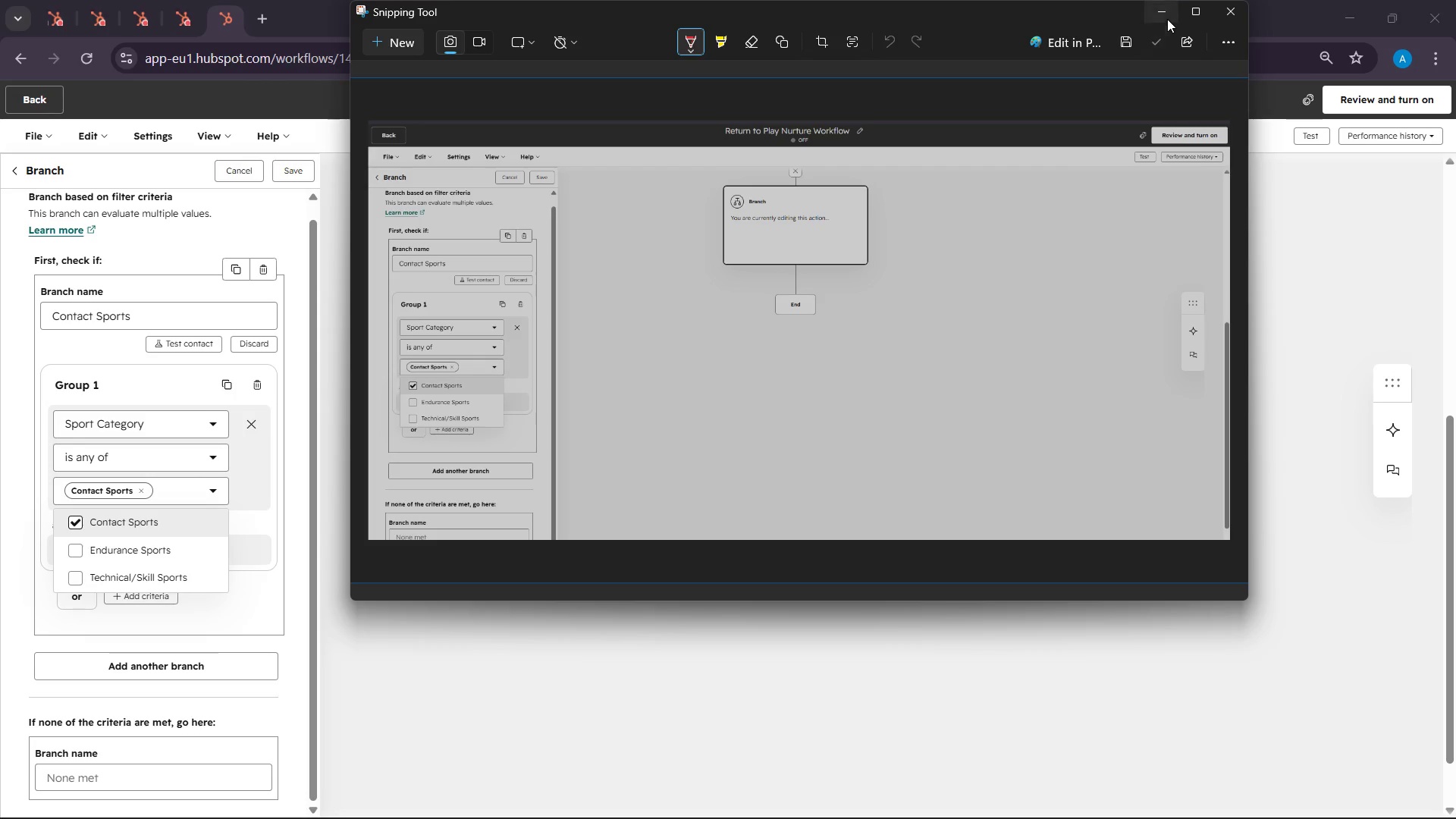 
left_click([1167, 19])
 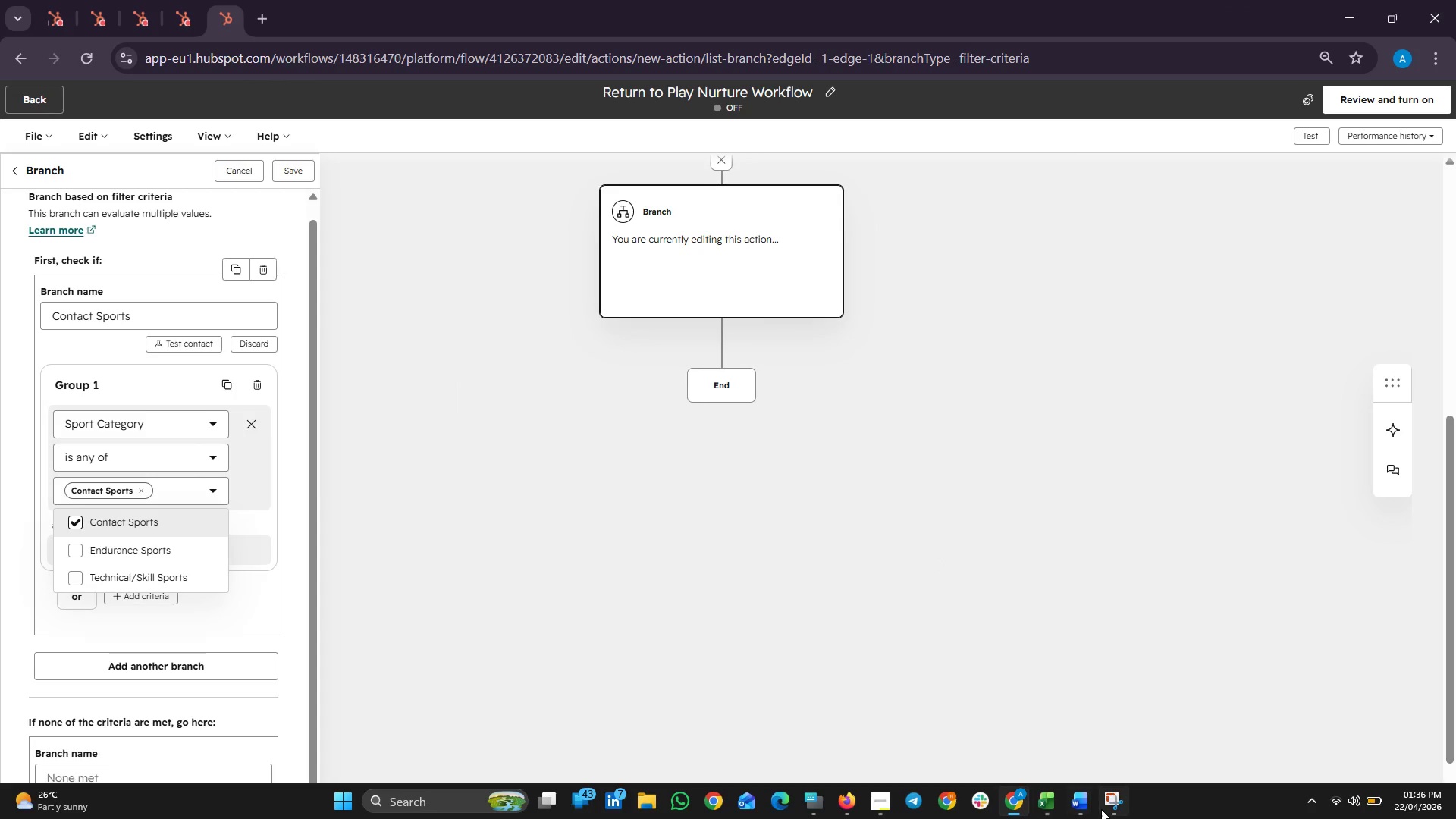 
left_click([1089, 809])
 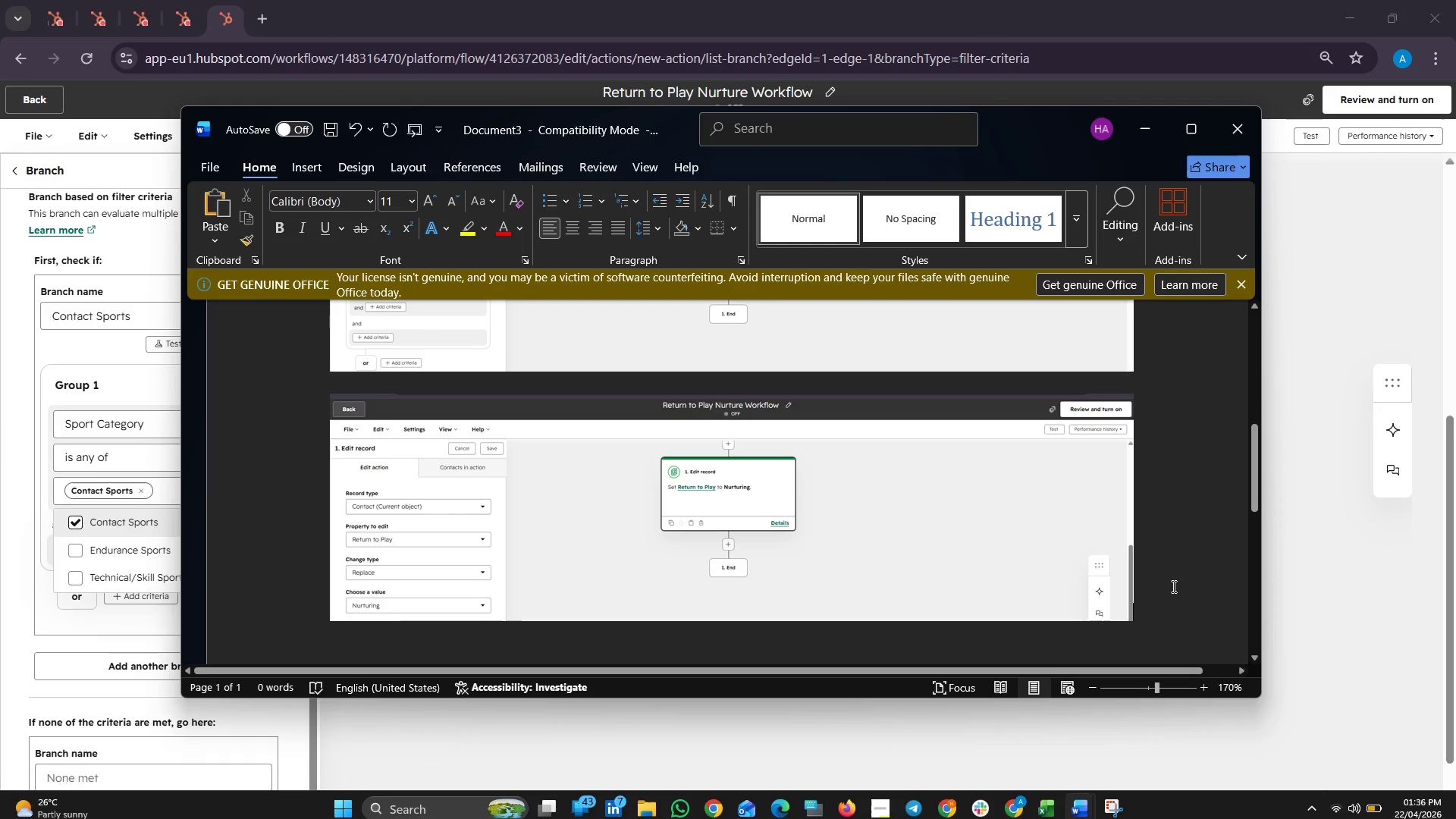 
left_click([1150, 615])
 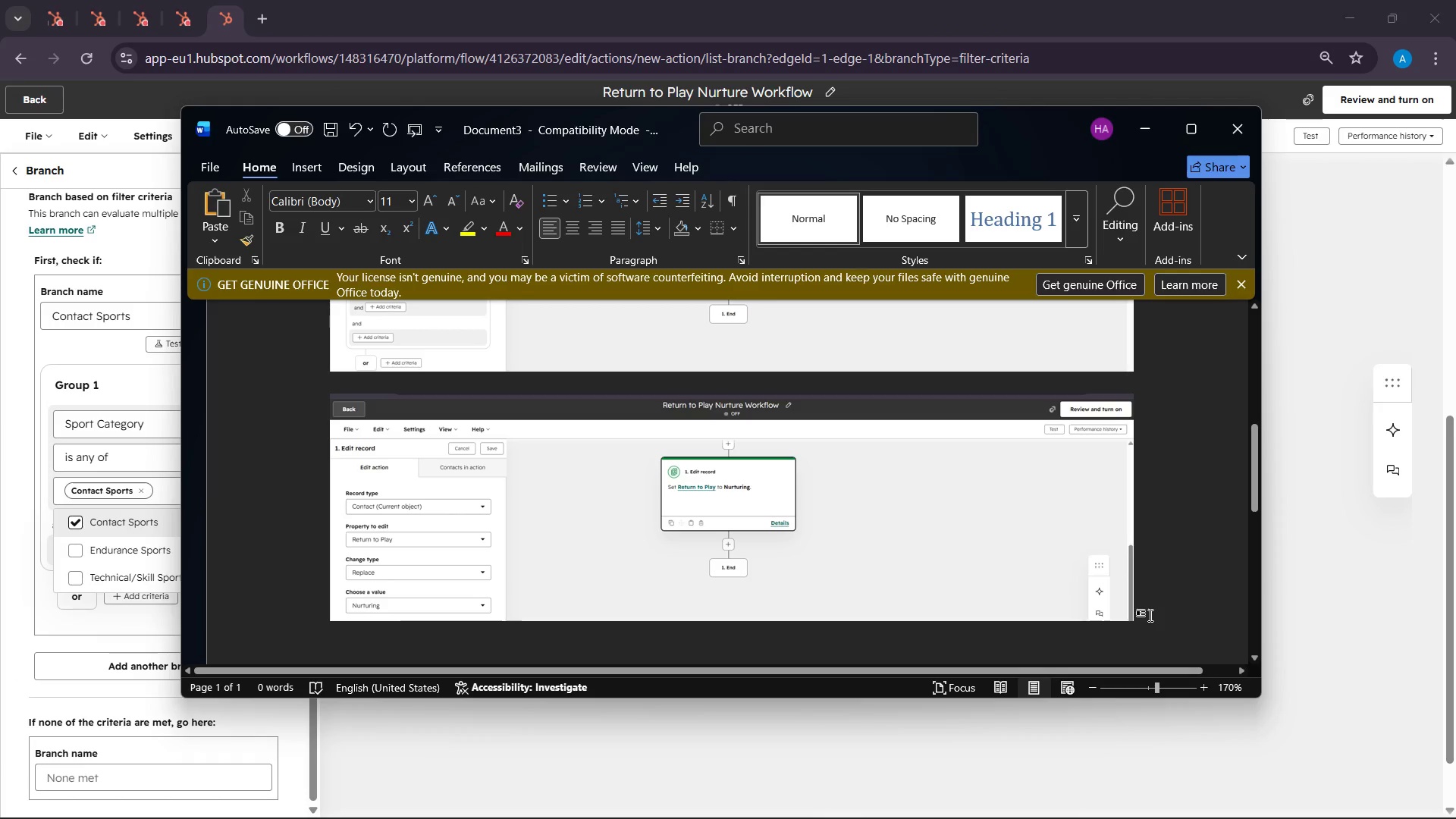 
key(Enter)
 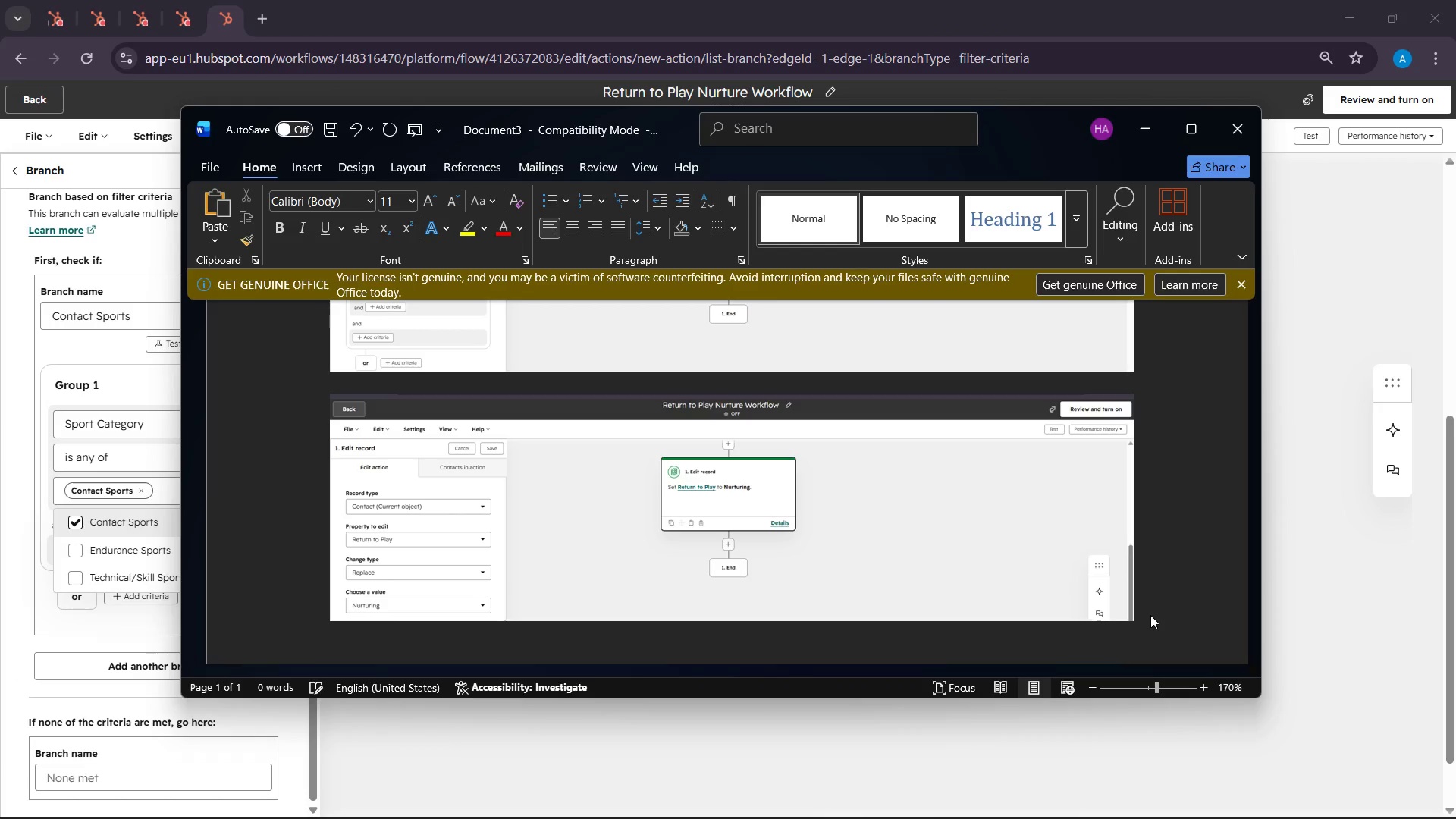 
key(Control+V)
 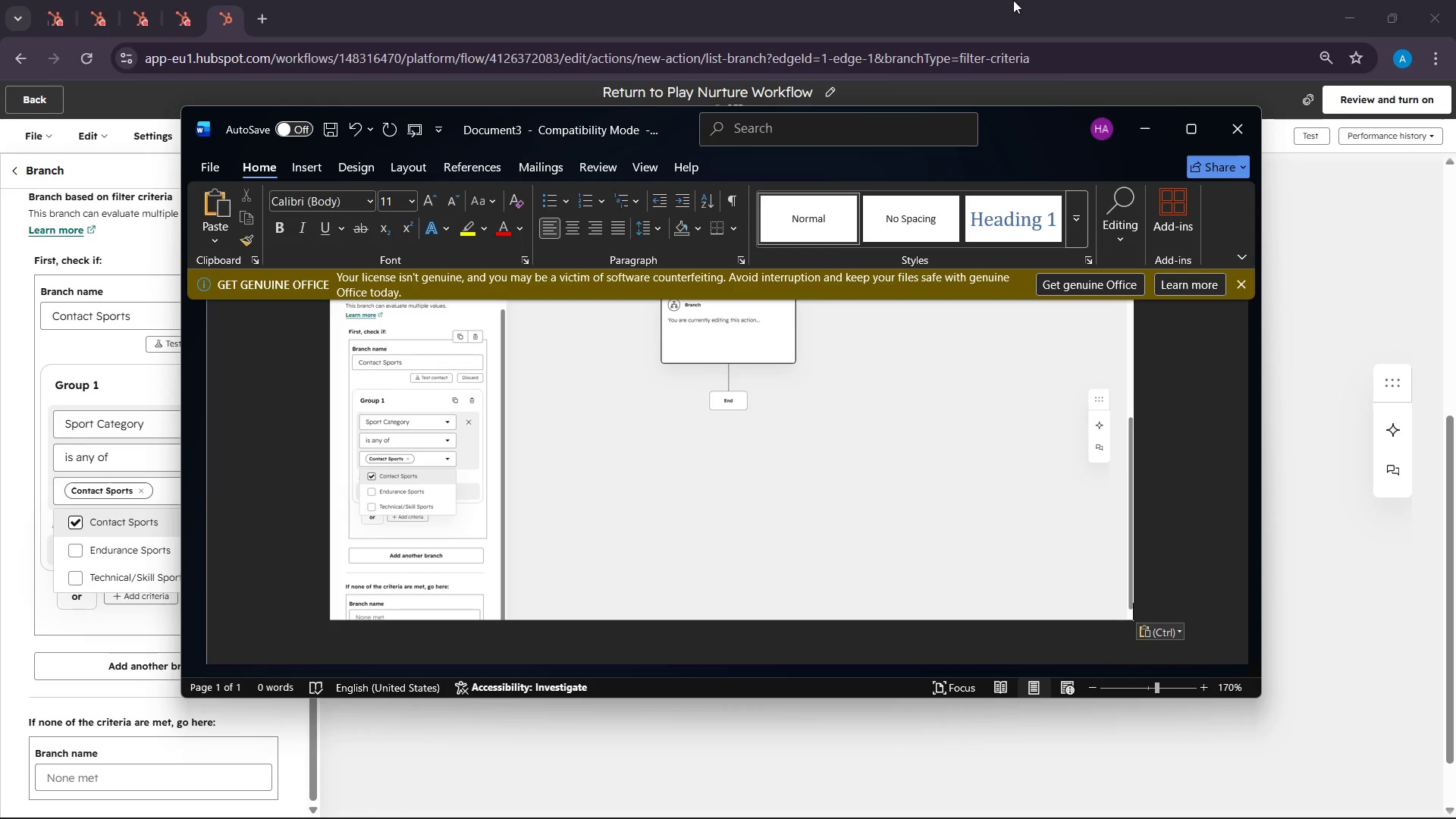 
left_click([1150, 111])
 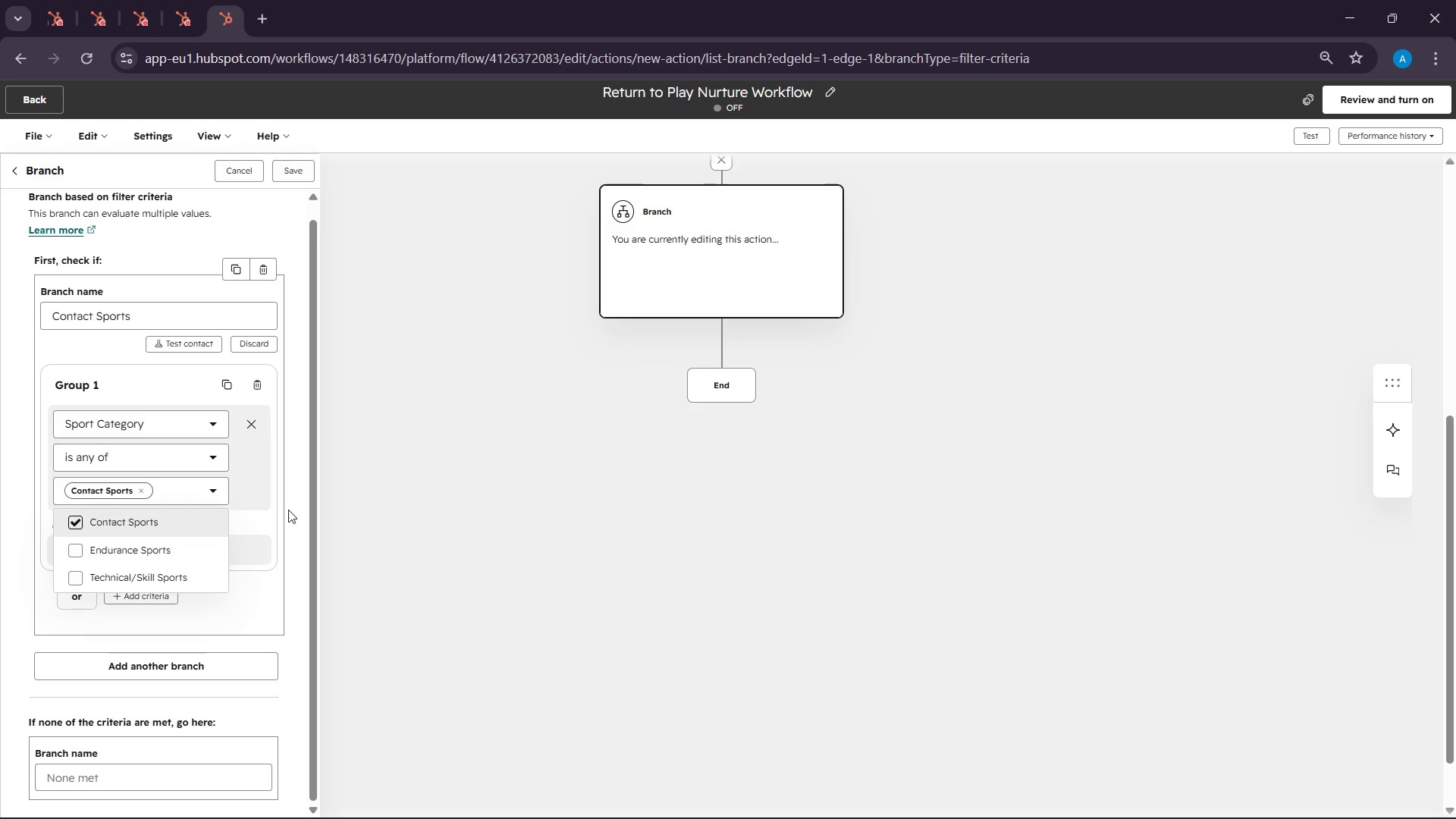 
left_click([273, 523])
 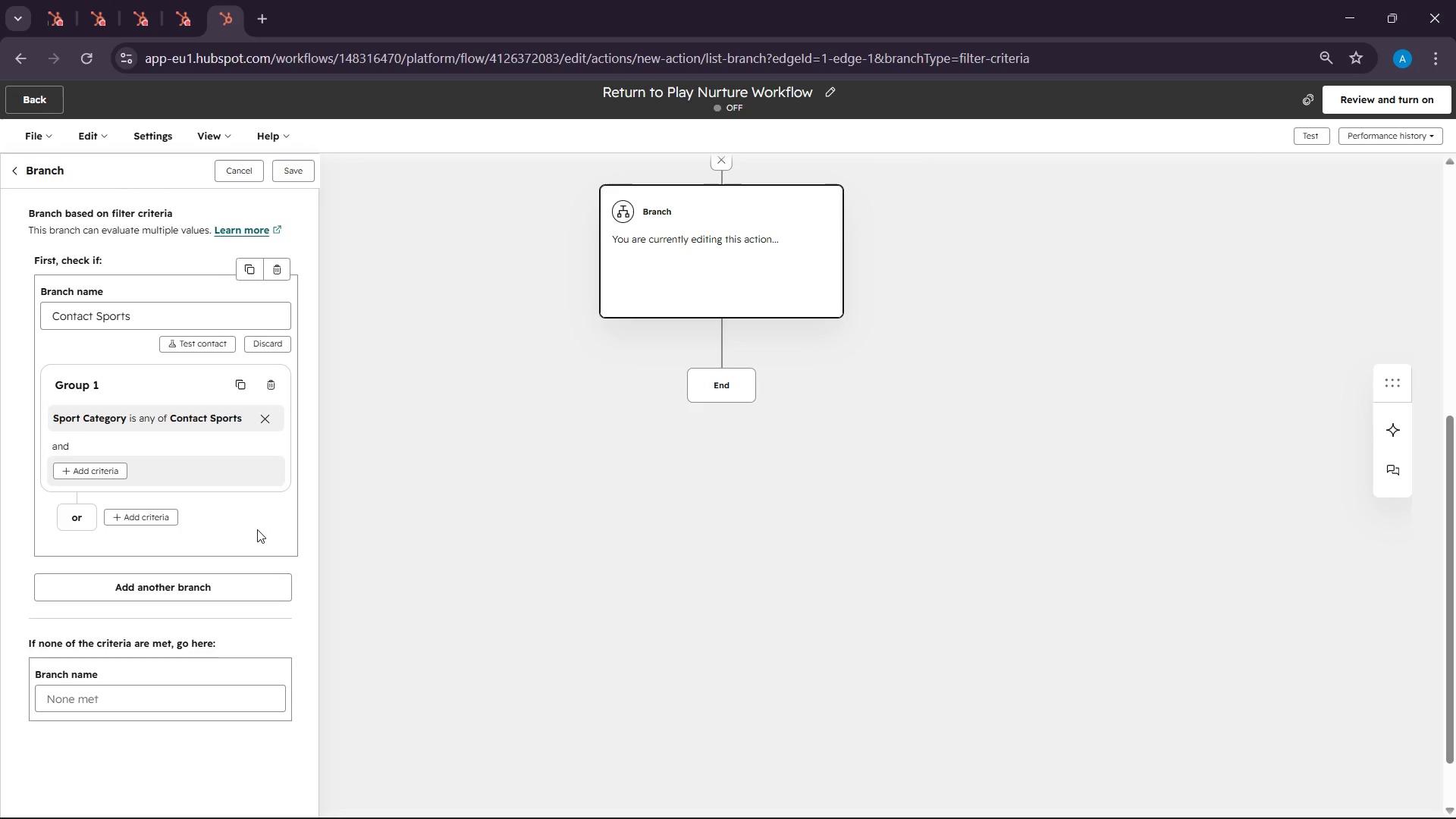 
scroll: coordinate [249, 544], scroll_direction: down, amount: 3.0
 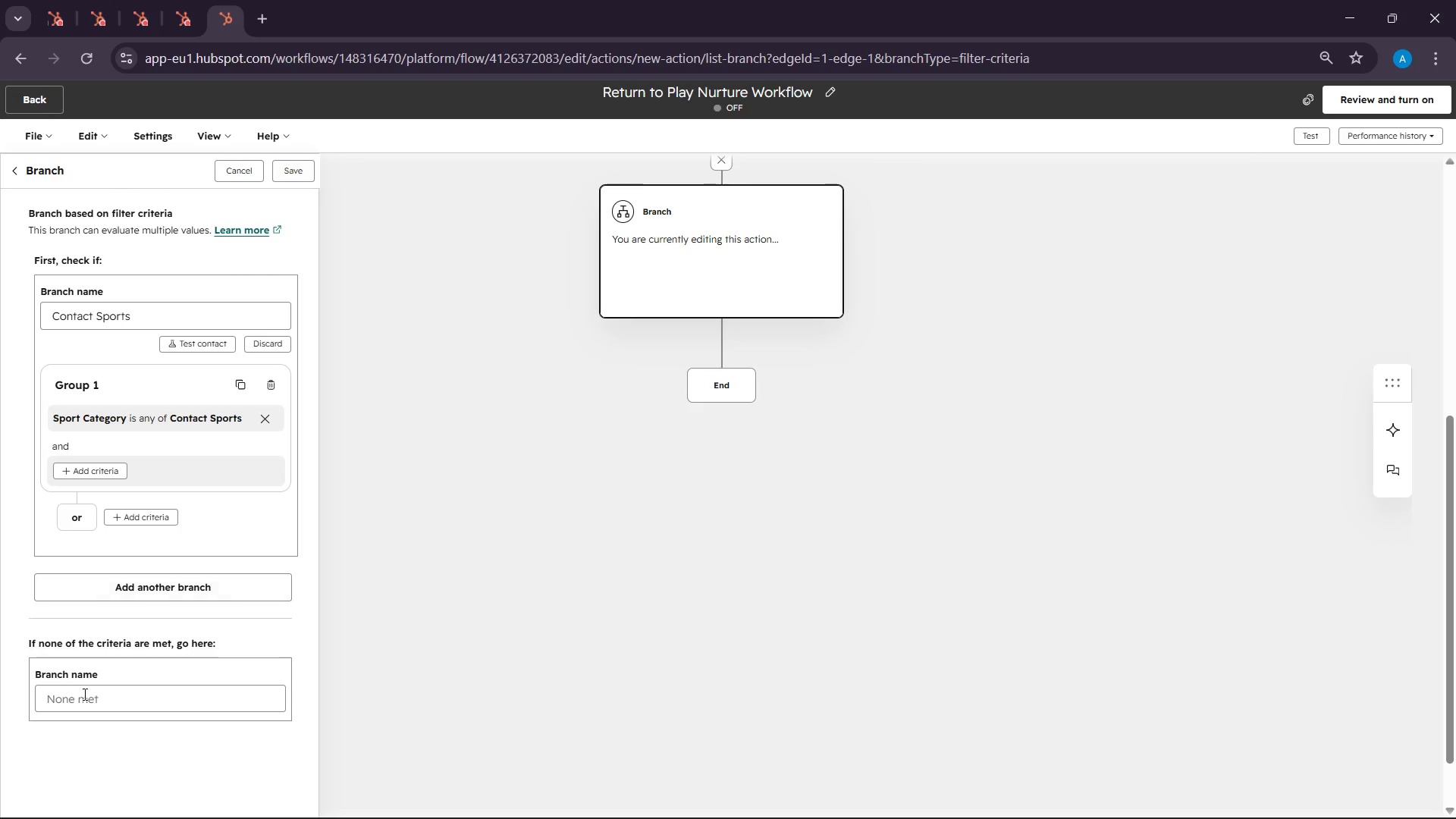 
left_click([77, 702])
 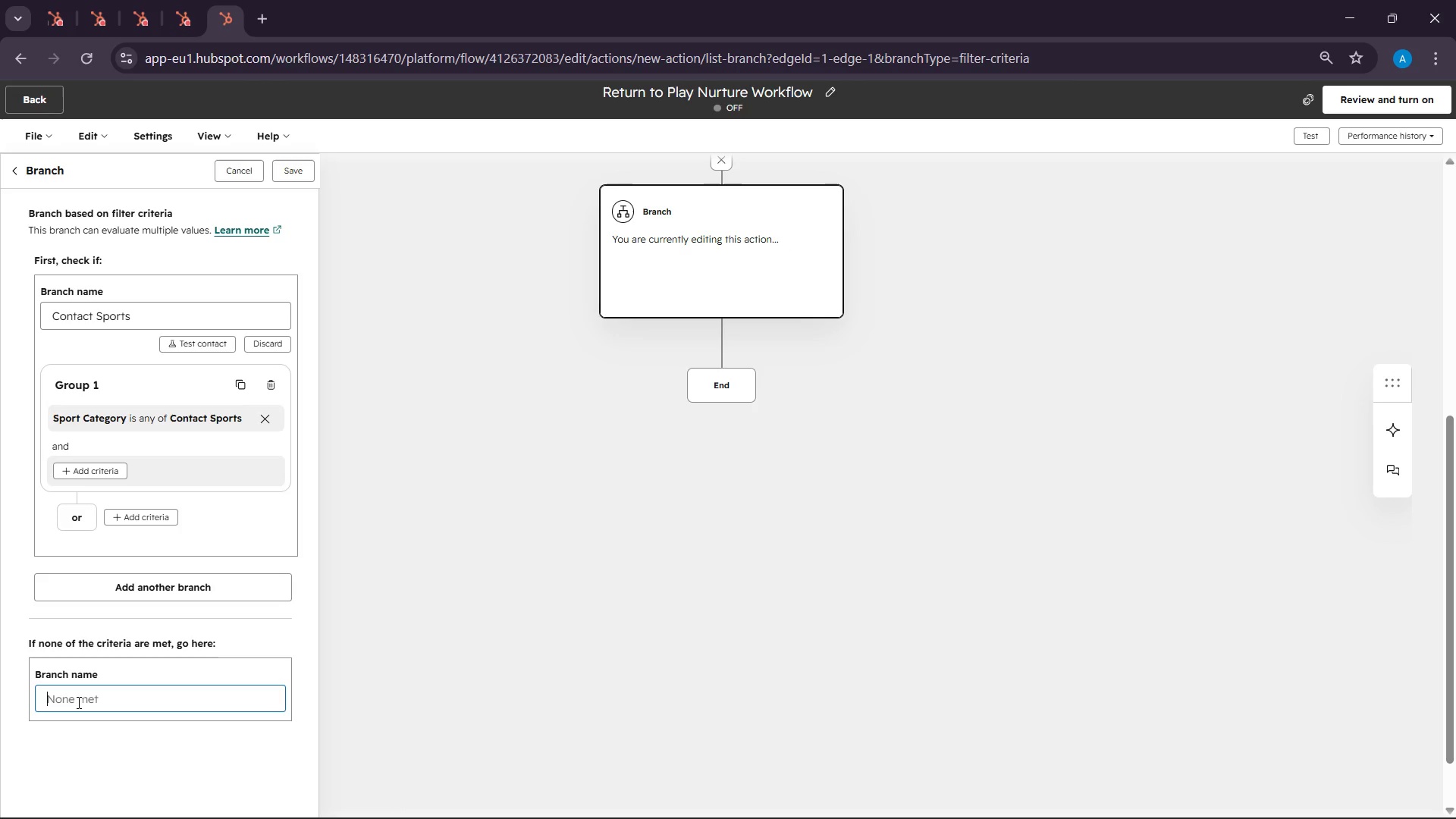 
wait(7.59)
 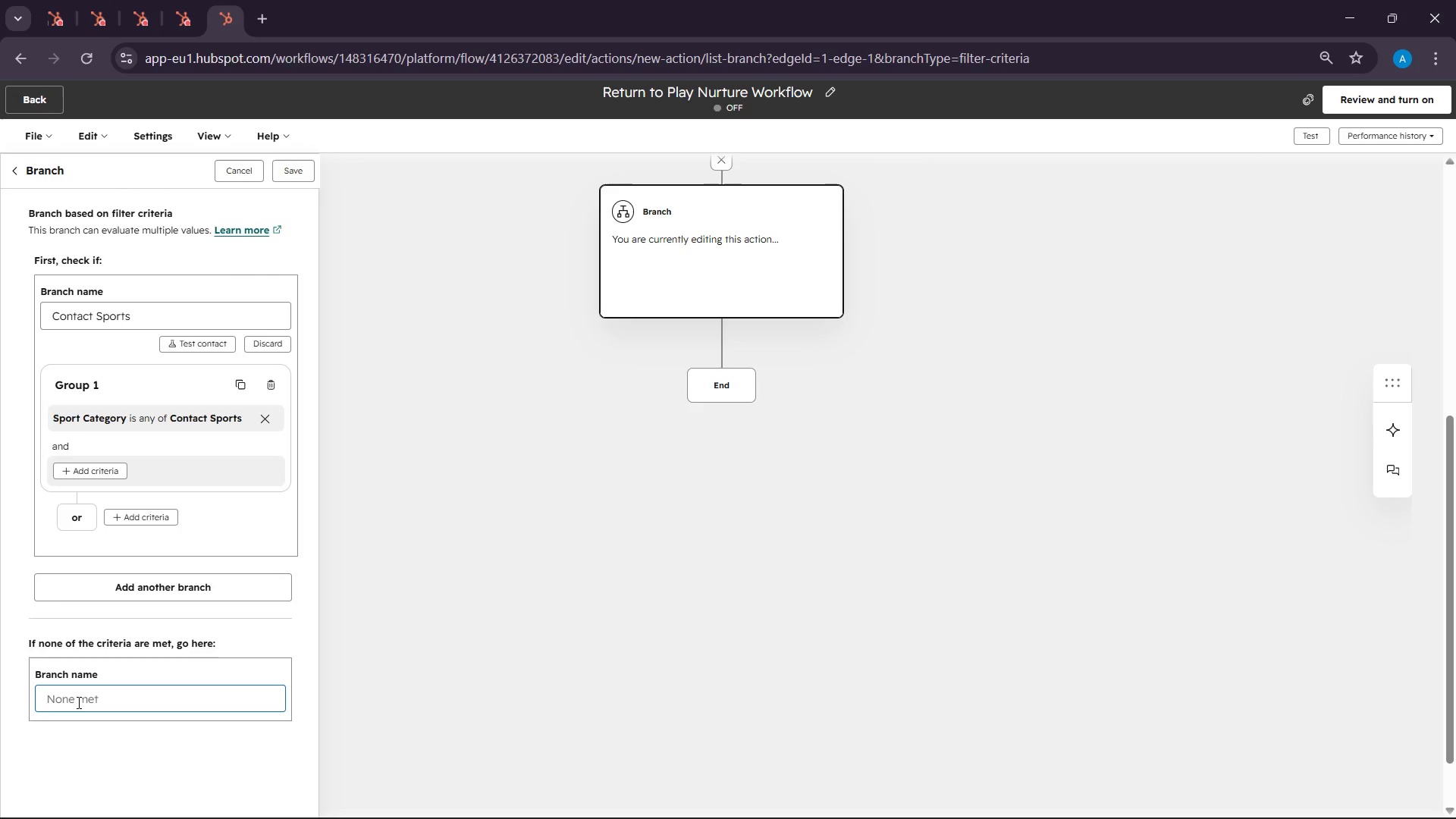 
type(Endurance Sports)
 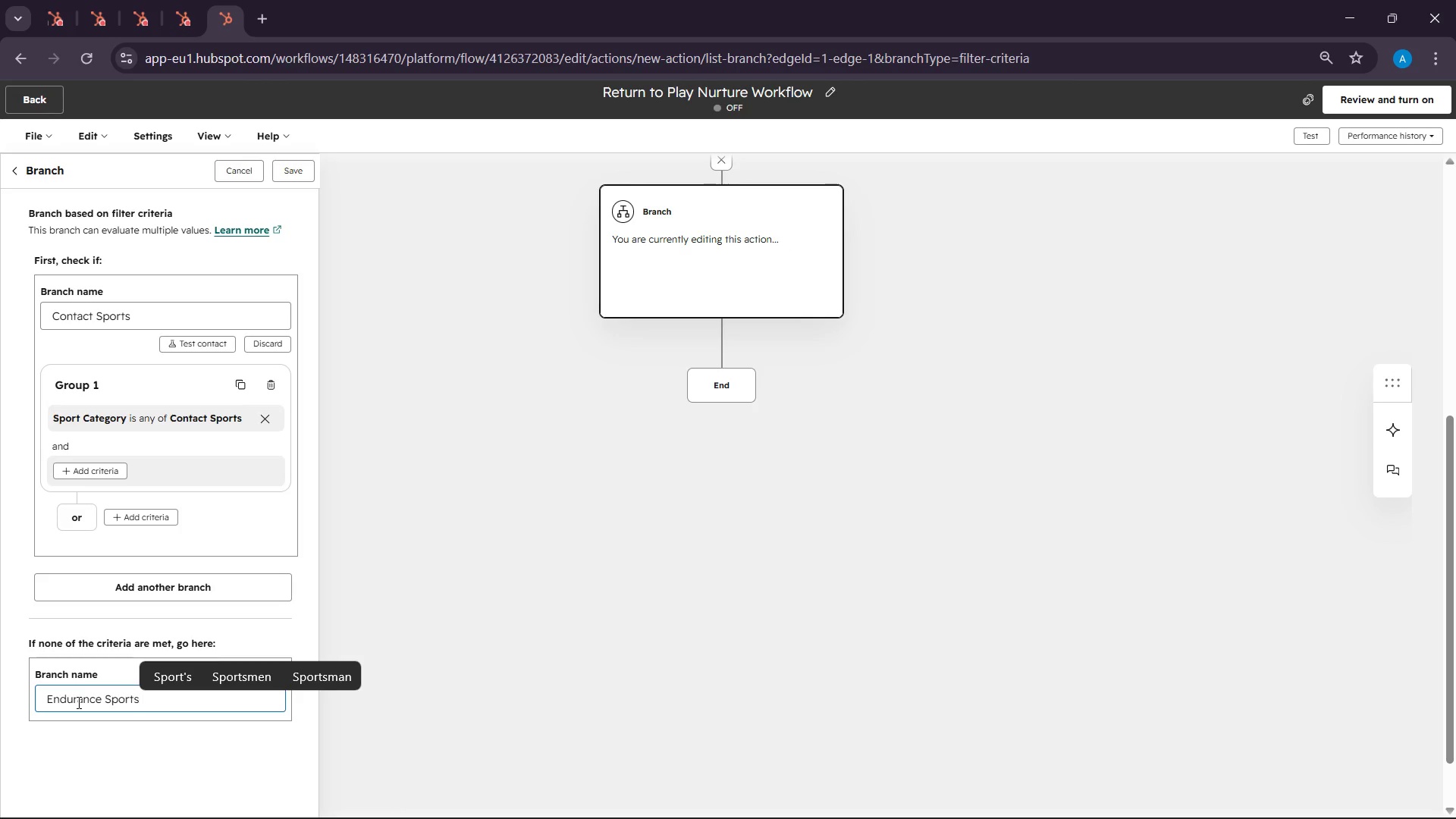 
left_click([287, 180])
 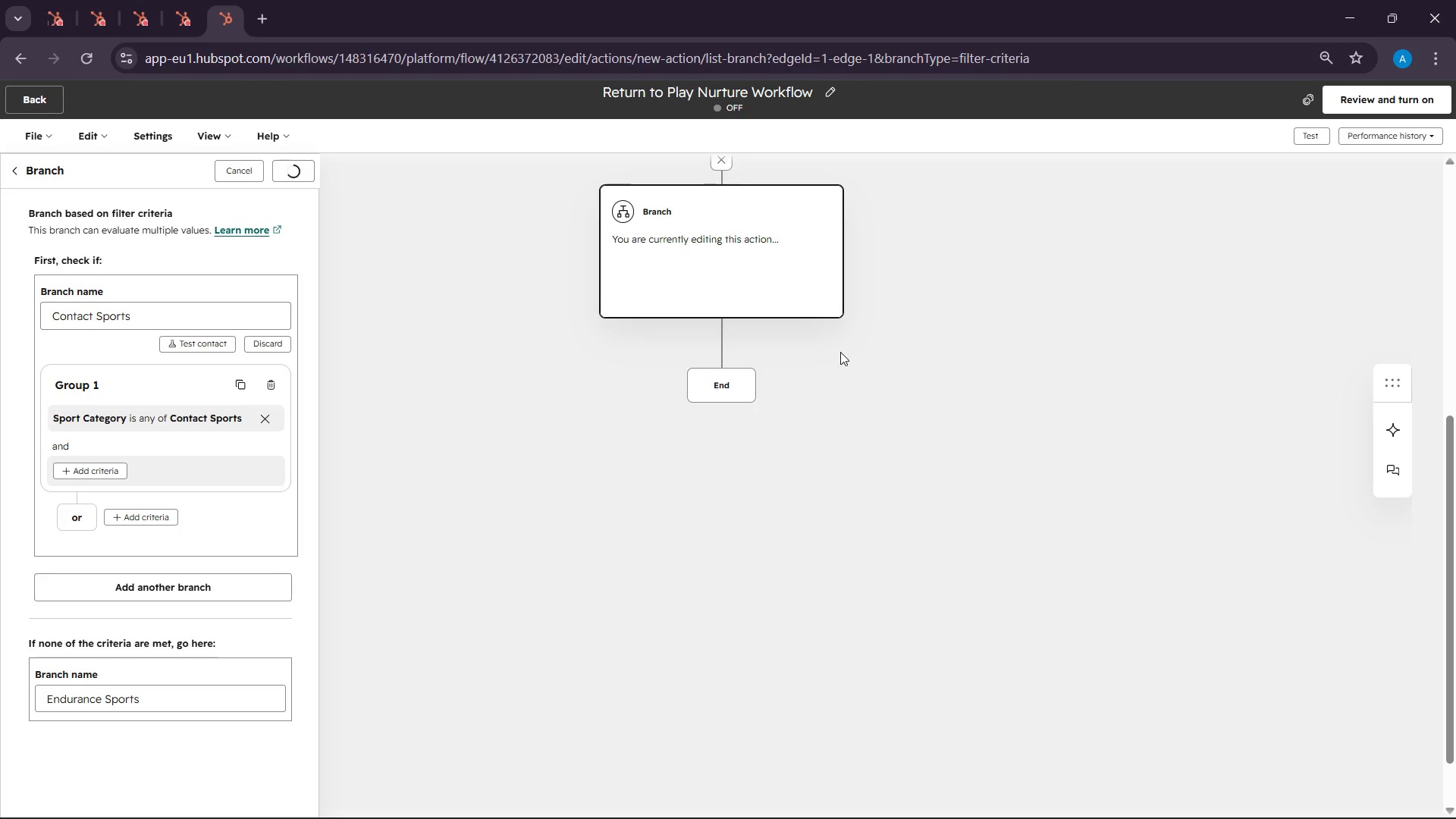 
mouse_move([841, 377])
 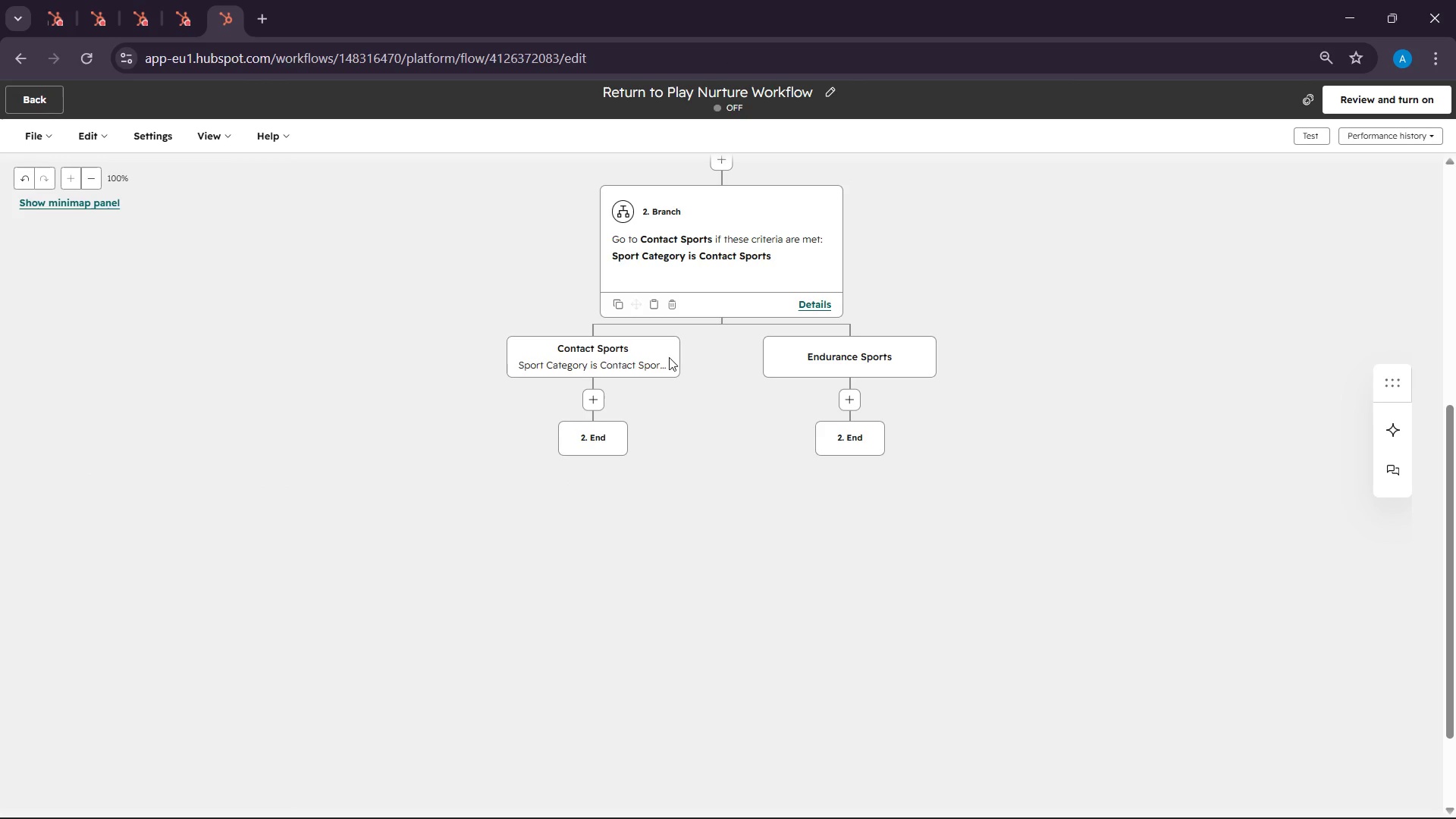 
left_click([796, 262])
 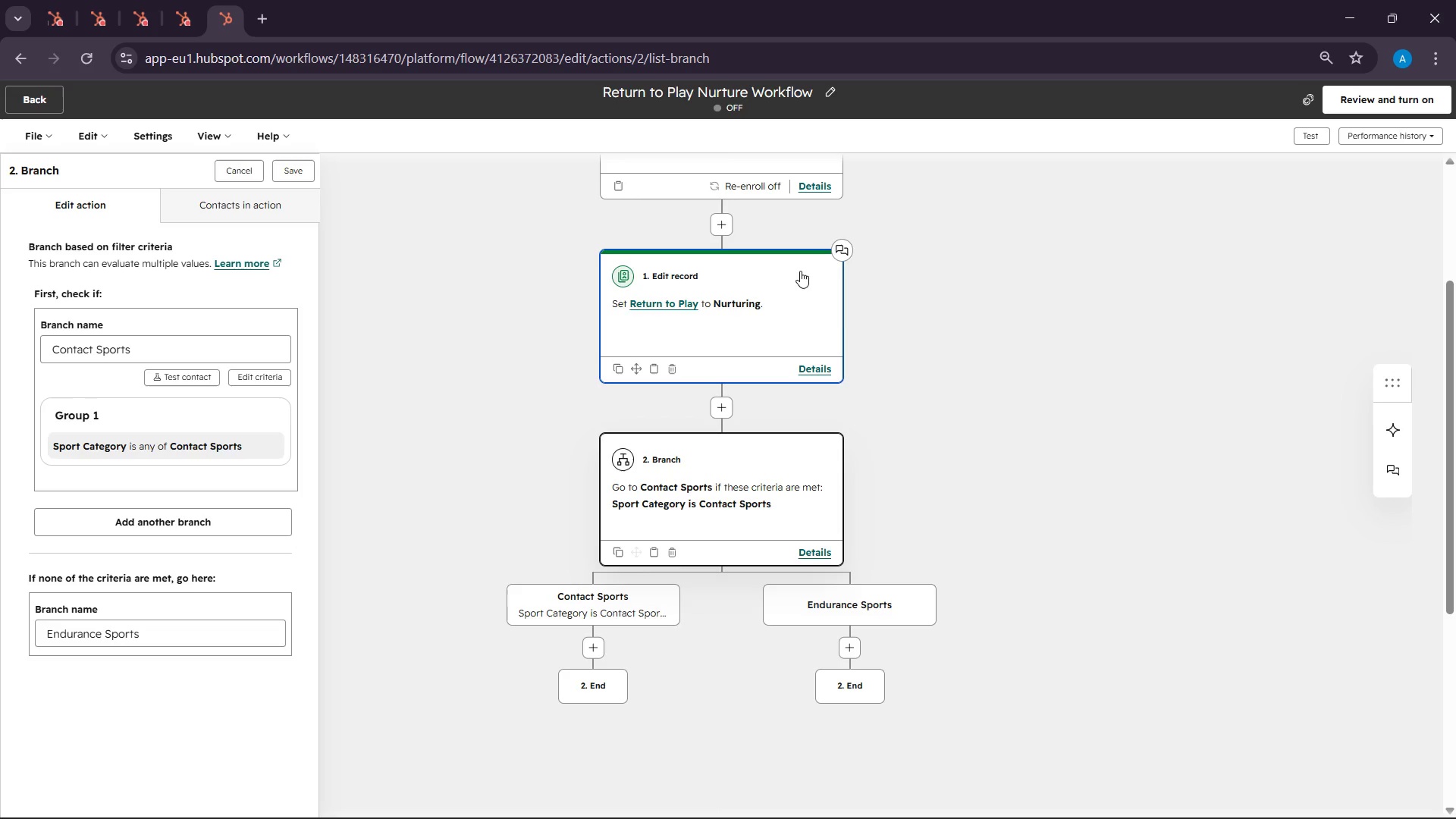 
scroll: coordinate [920, 386], scroll_direction: down, amount: 3.0
 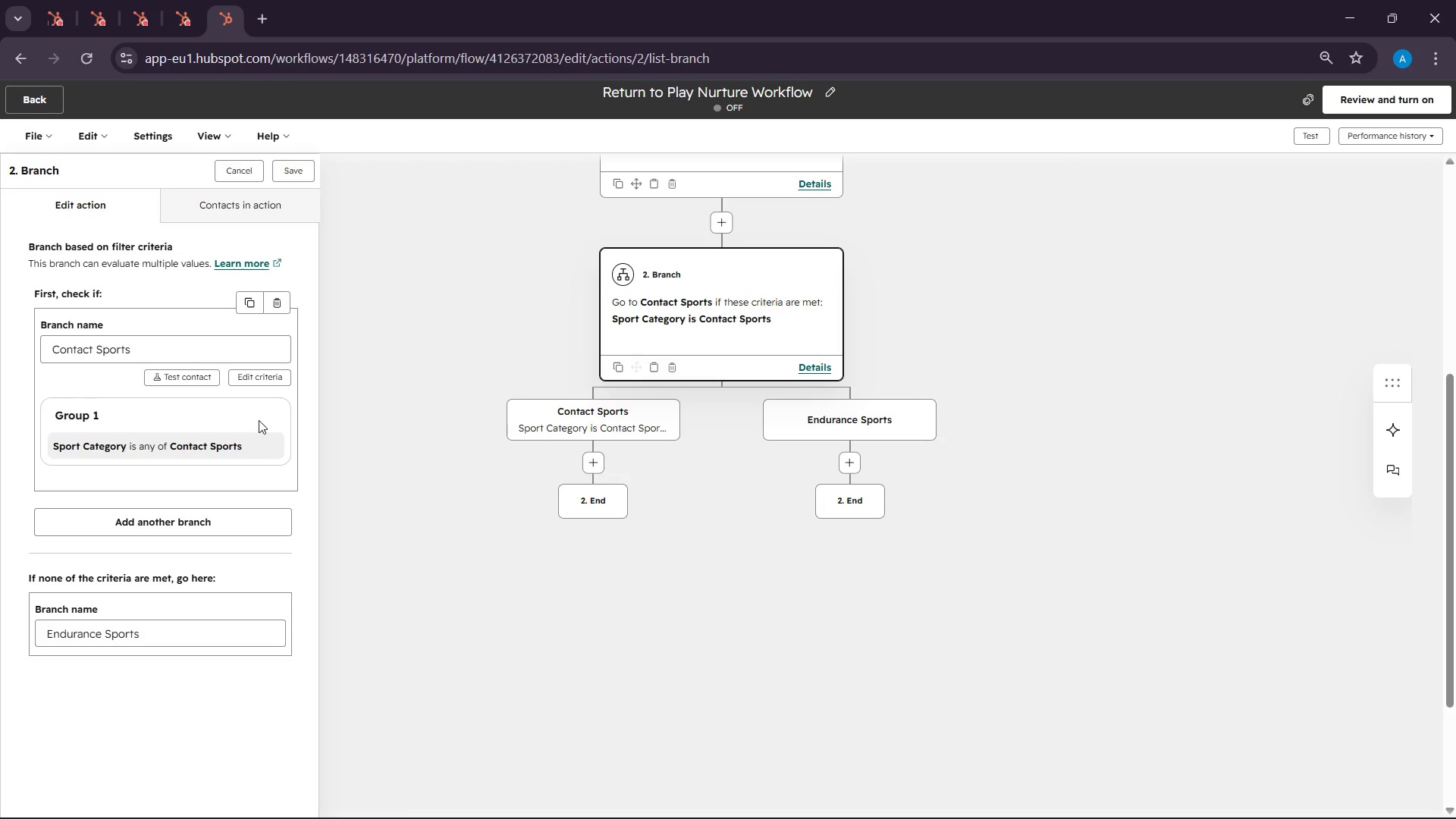 
left_click([259, 419])
 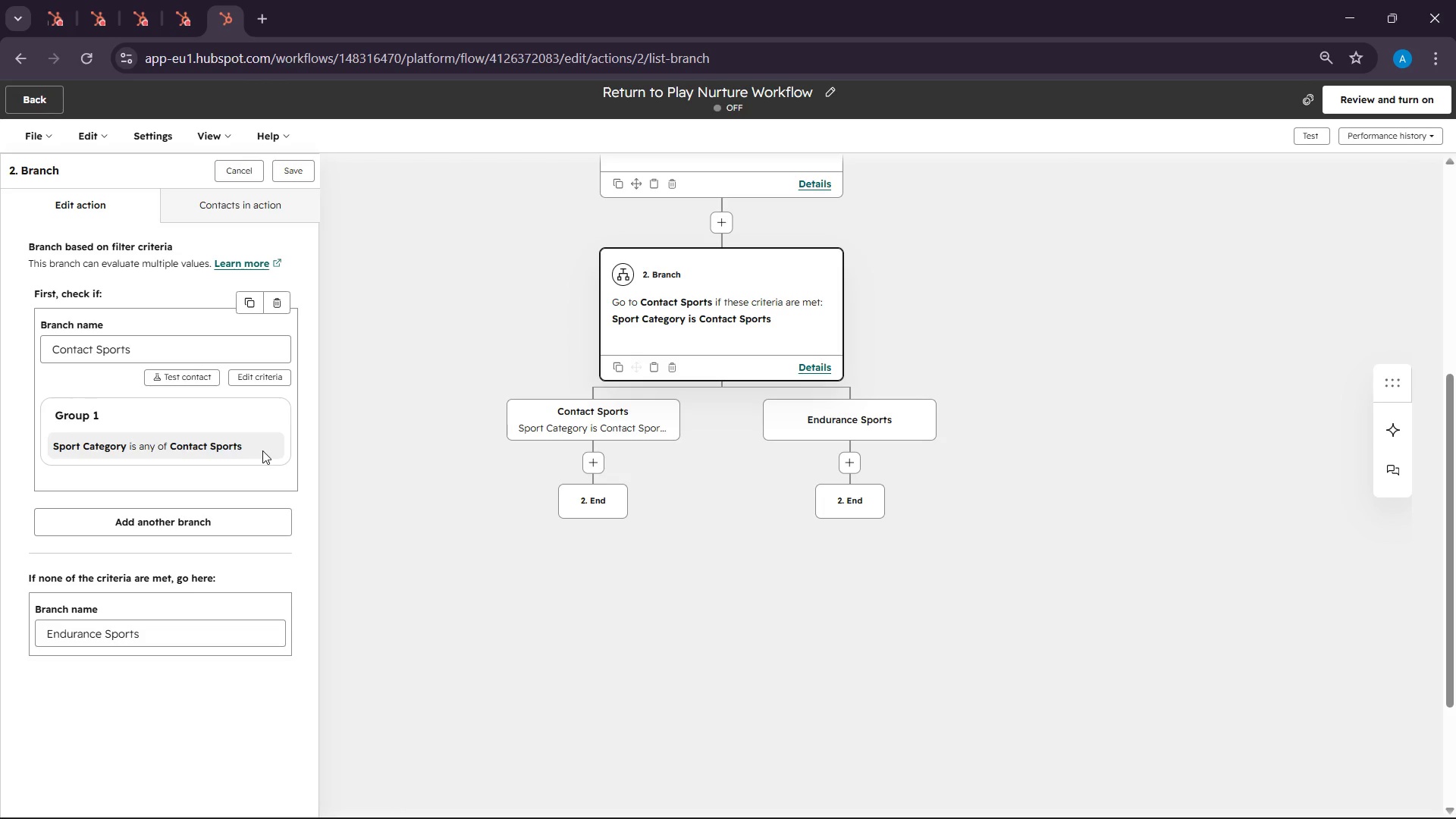 
left_click([262, 450])
 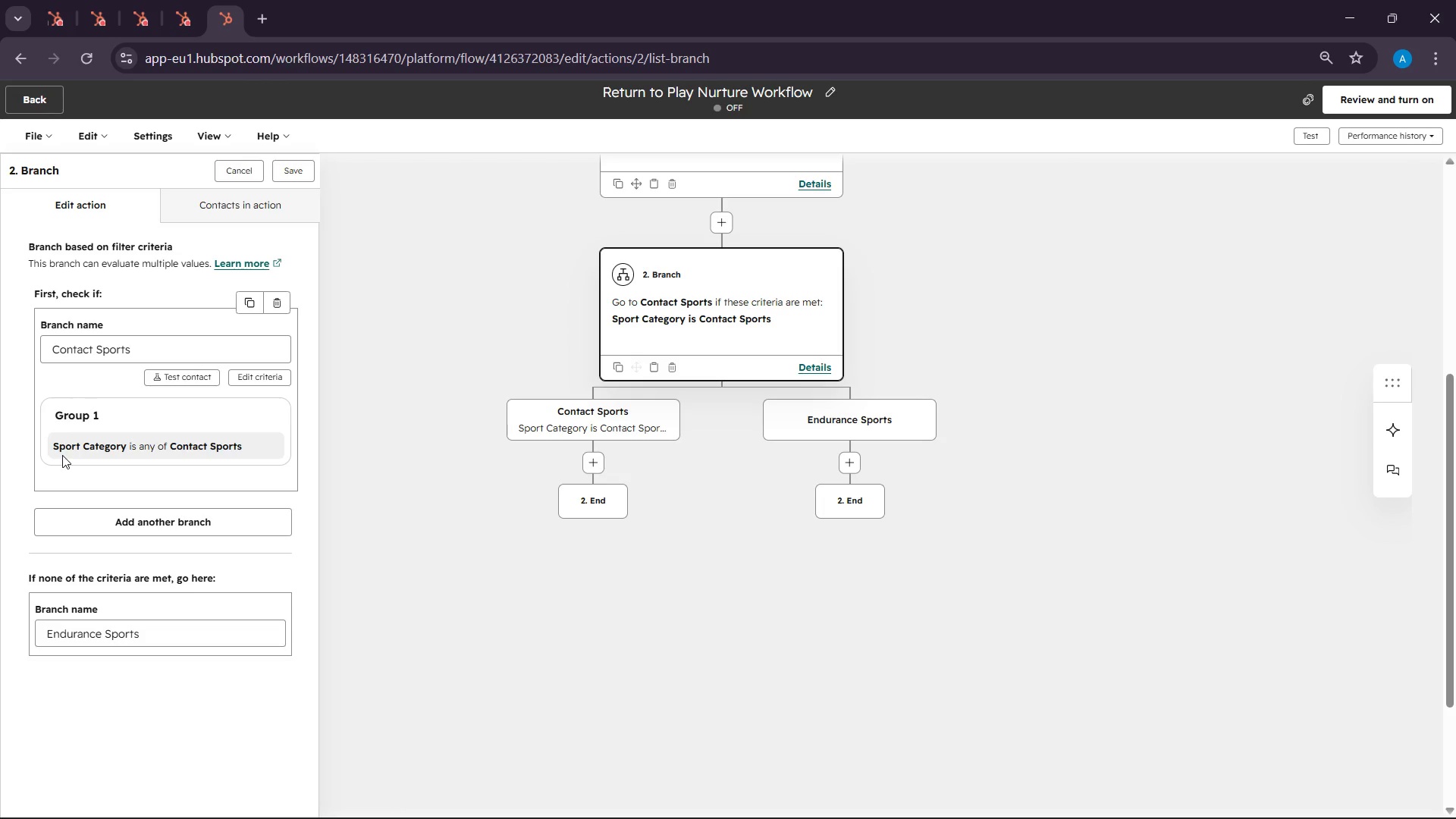 
left_click([77, 444])
 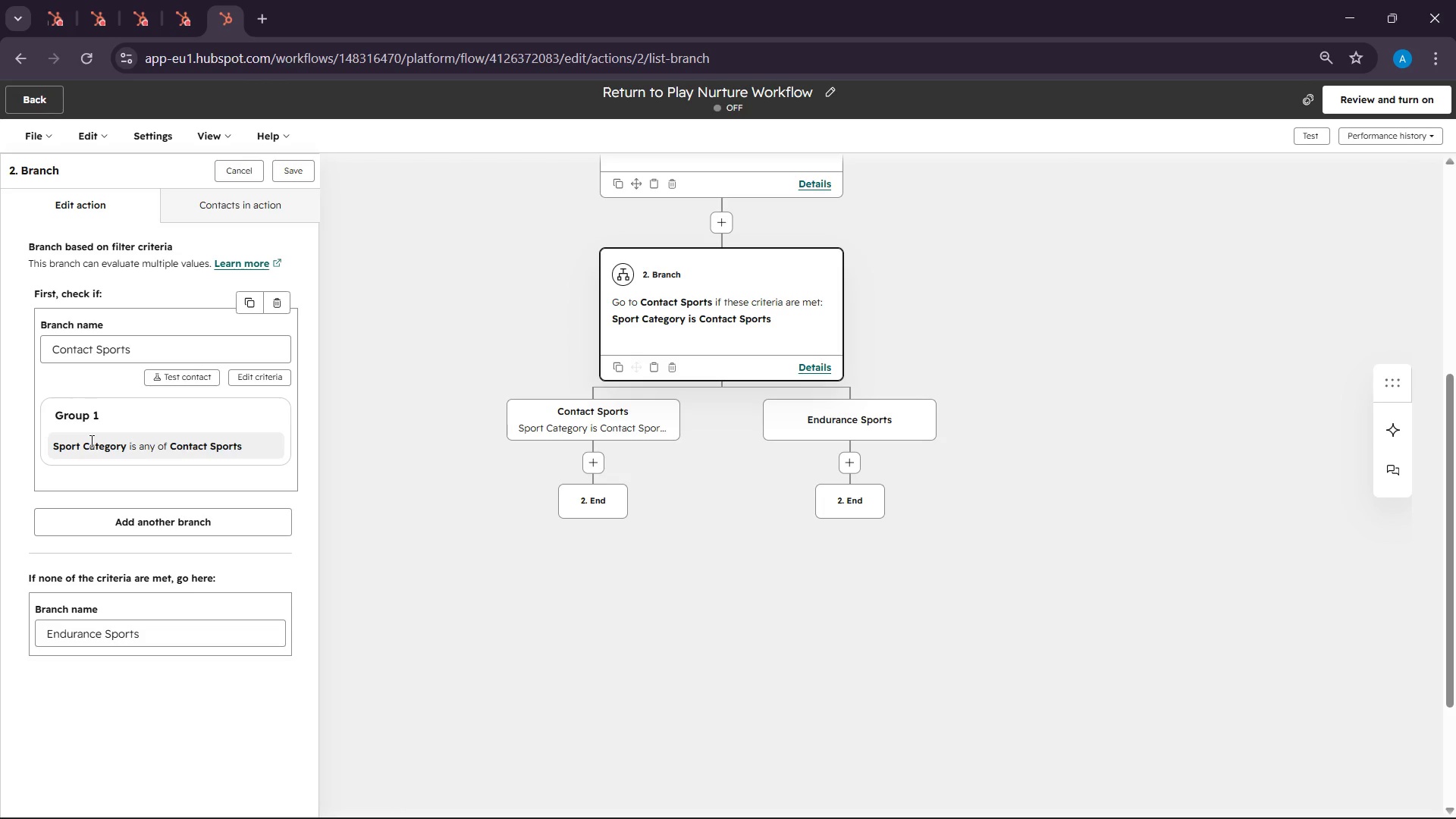 
left_click([90, 441])
 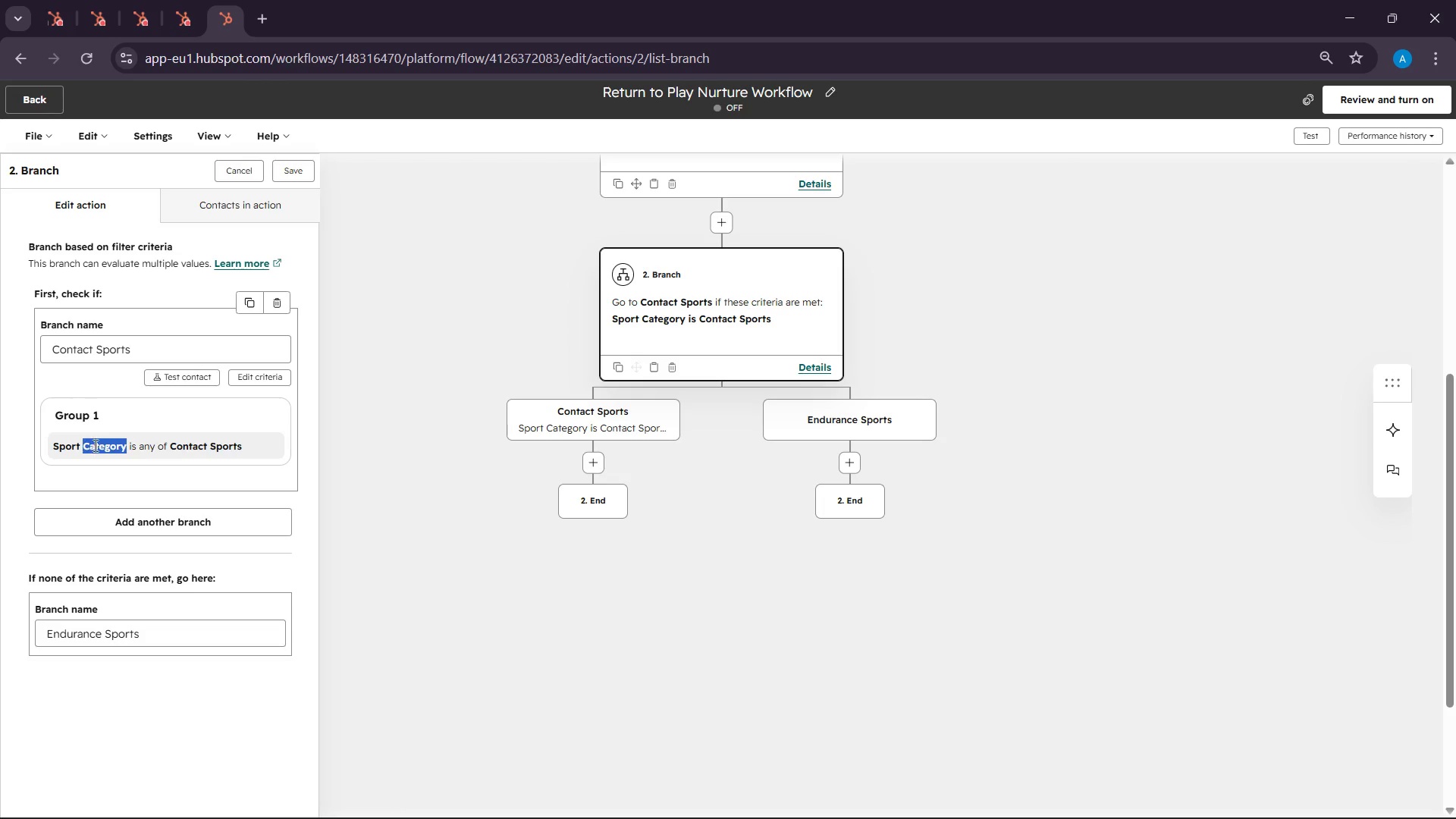 
left_click([71, 459])
 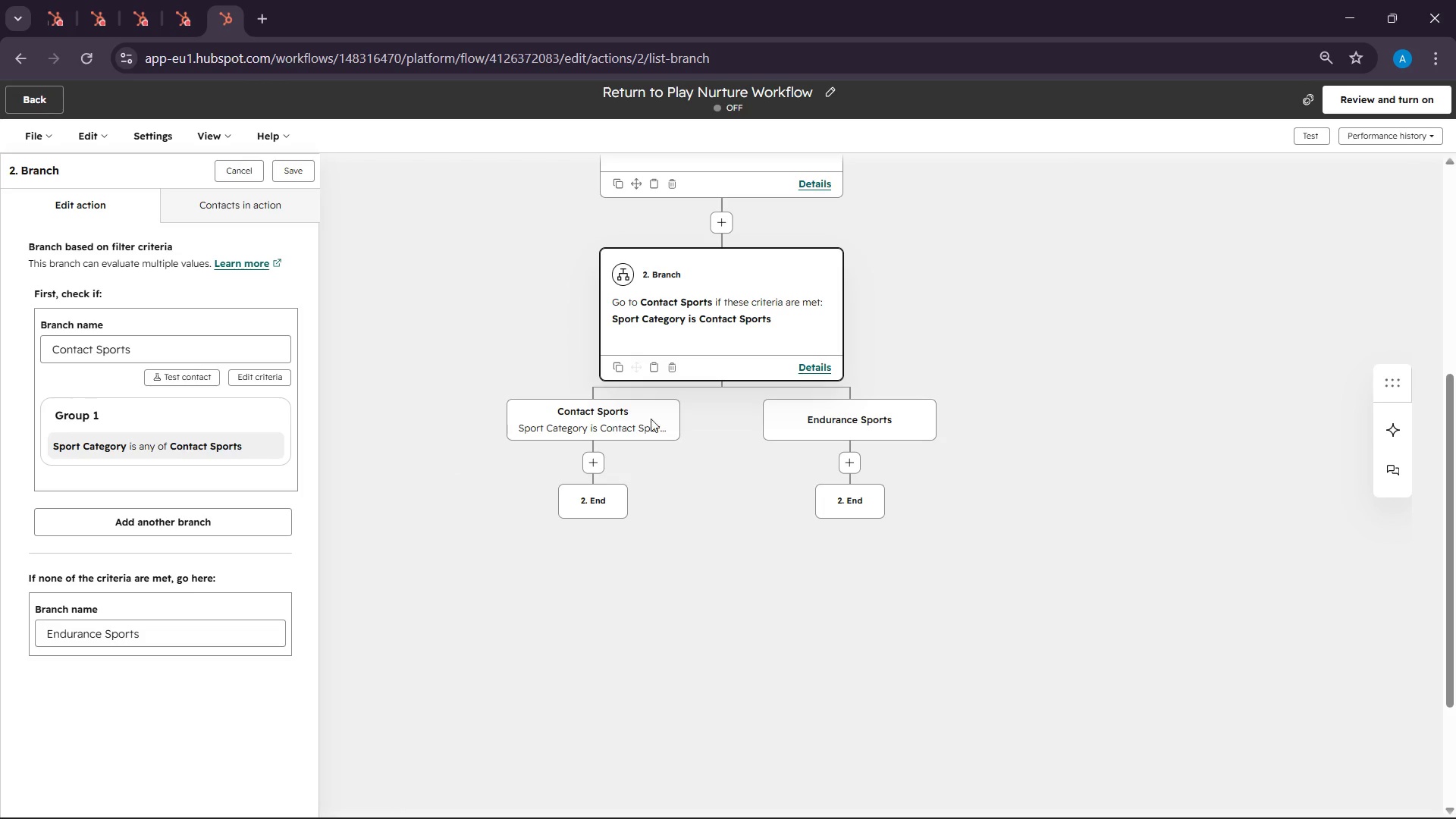 
scroll: coordinate [742, 439], scroll_direction: down, amount: 1.0
 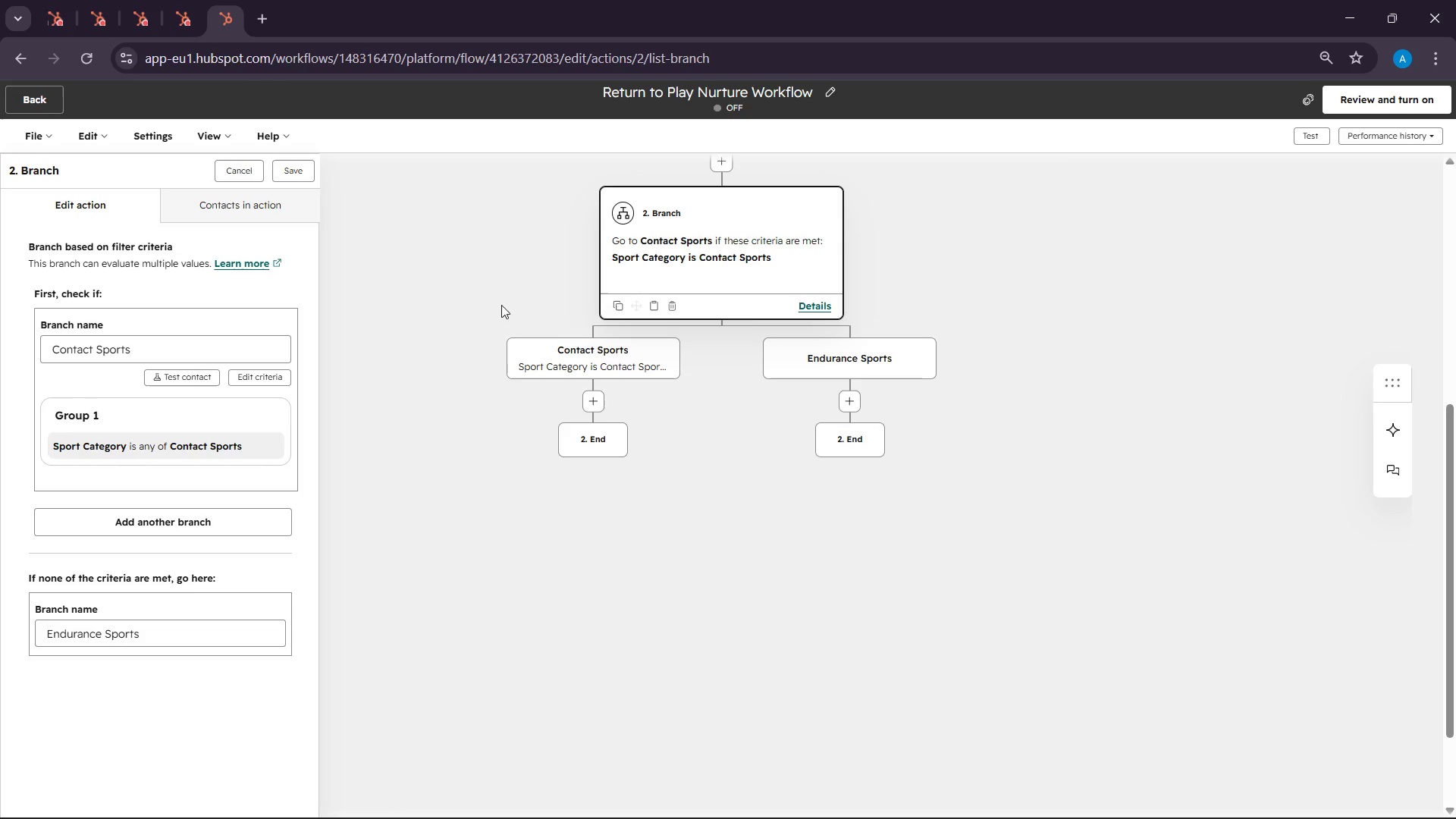 
wait(6.98)
 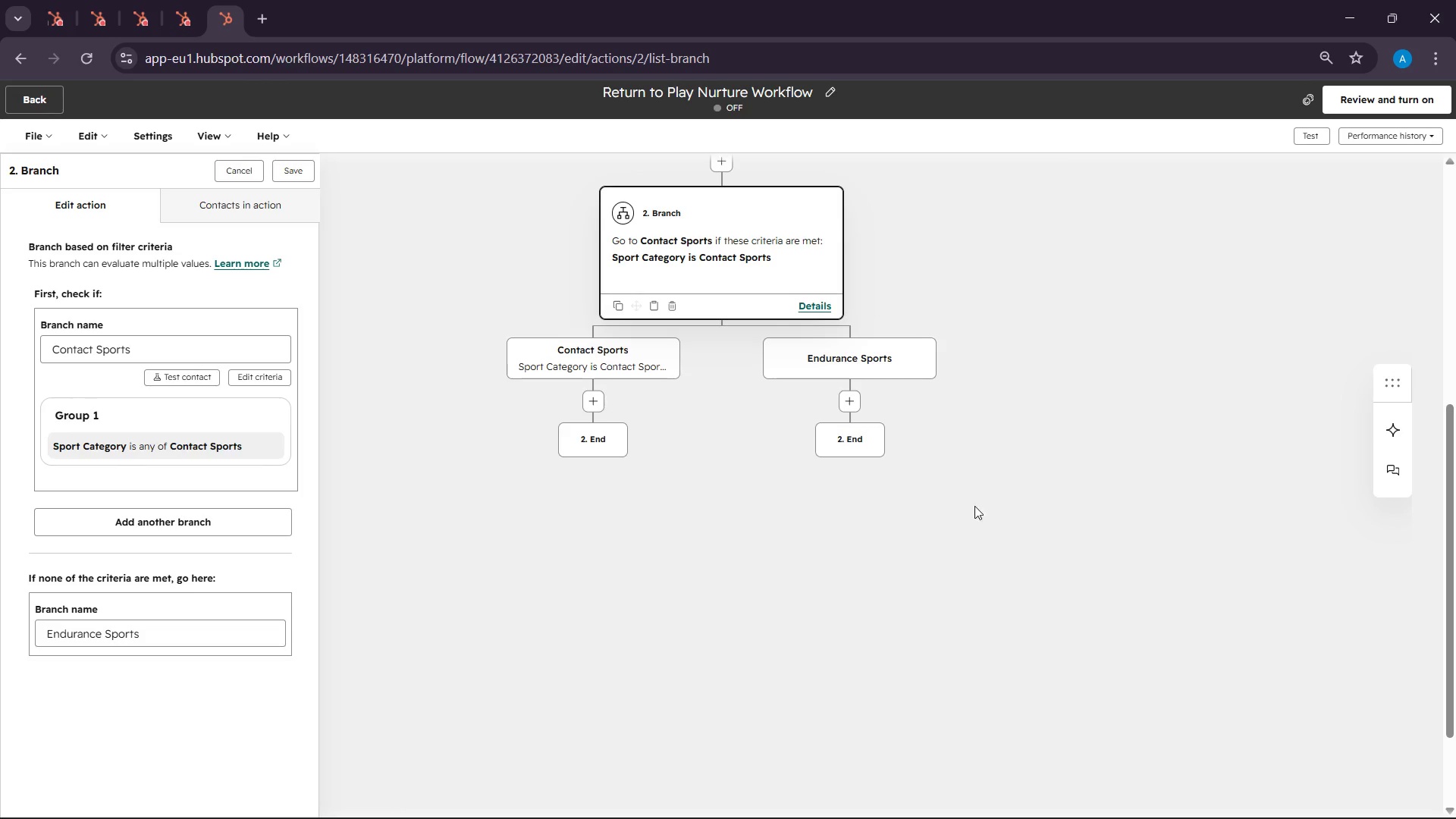 
left_click([1110, 792])
 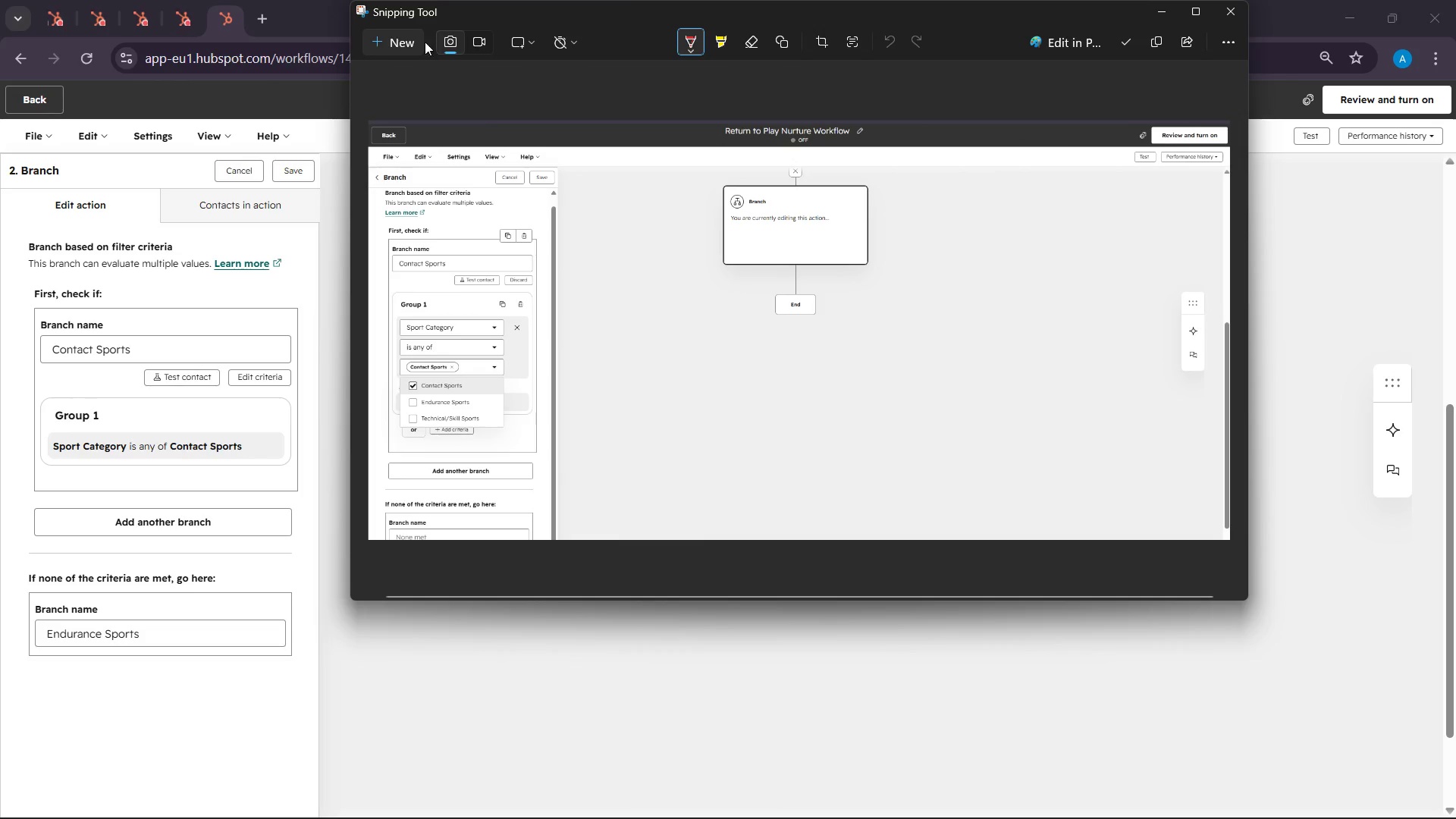 
left_click([408, 39])
 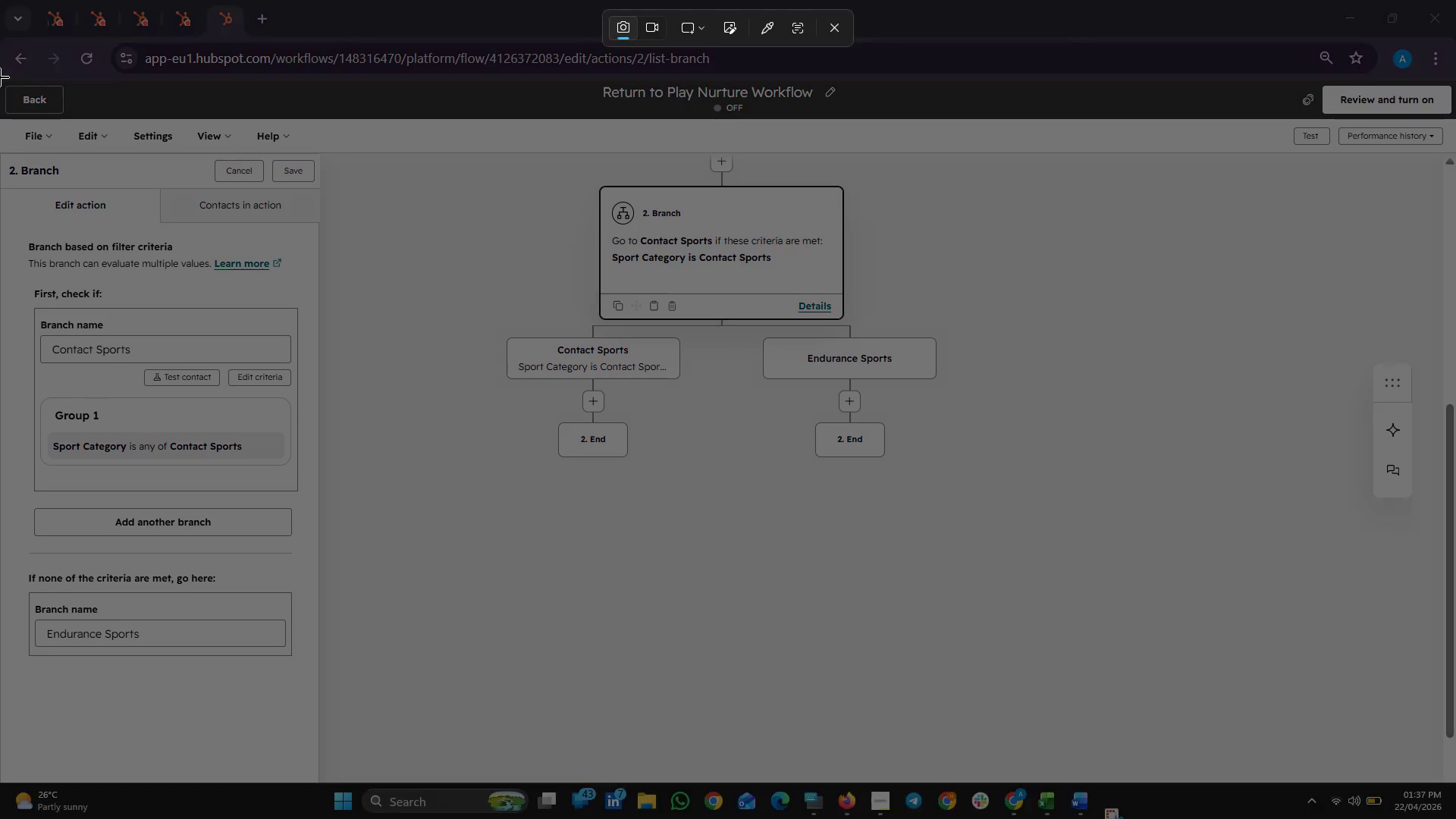 
left_click_drag(start_coordinate=[0, 75], to_coordinate=[1455, 660])
 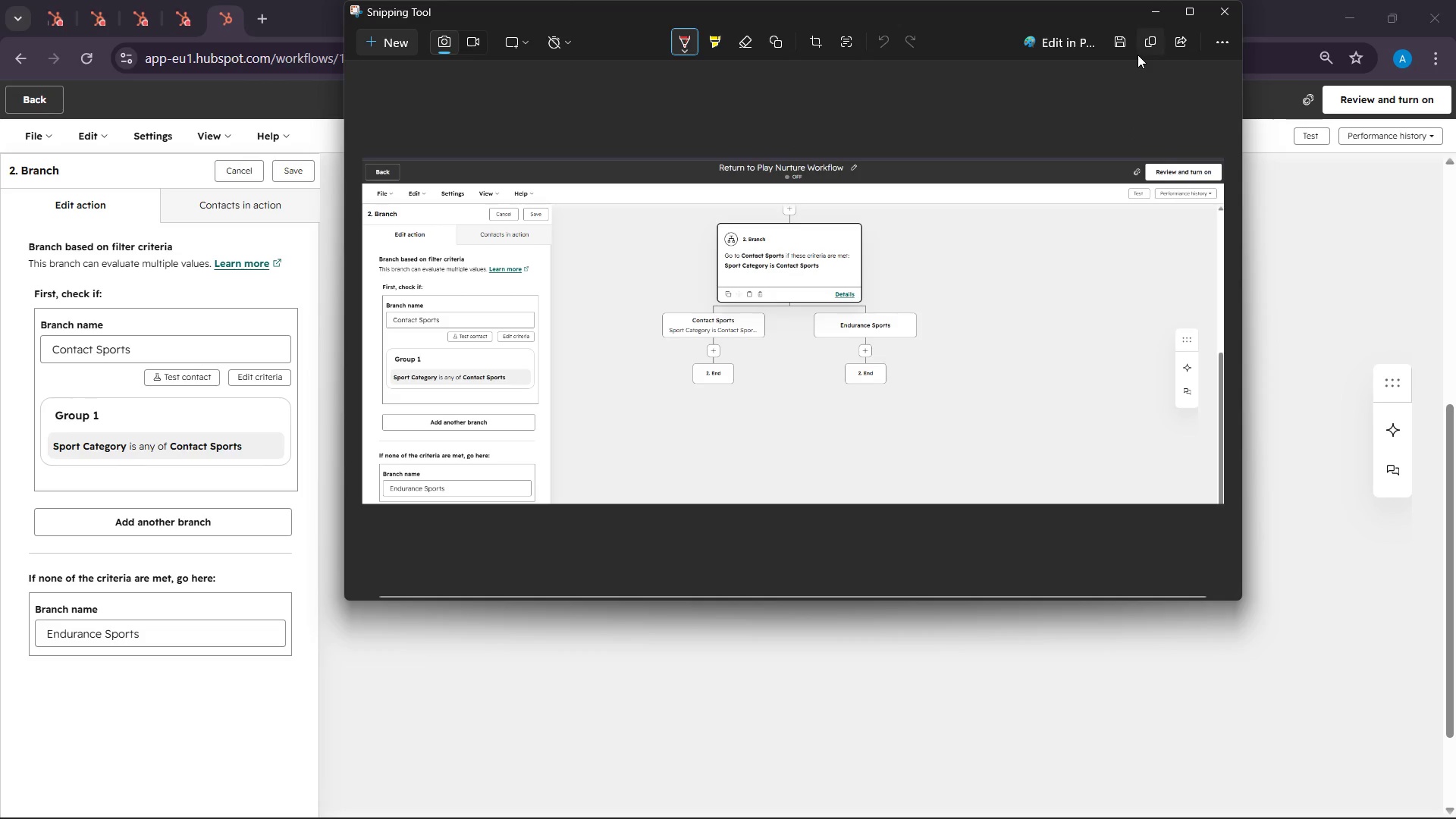 
wait(6.78)
 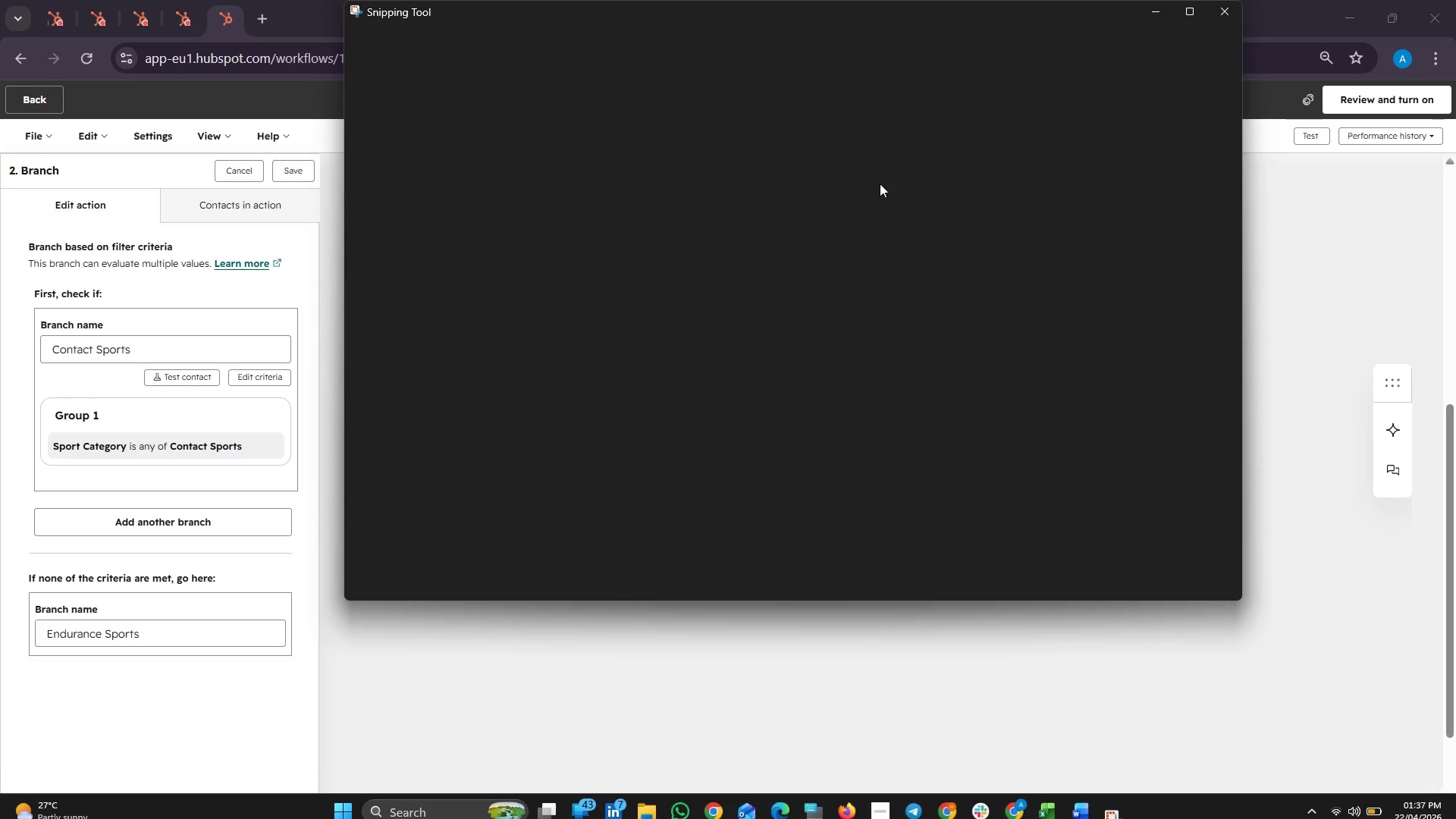 
left_click([1144, 37])
 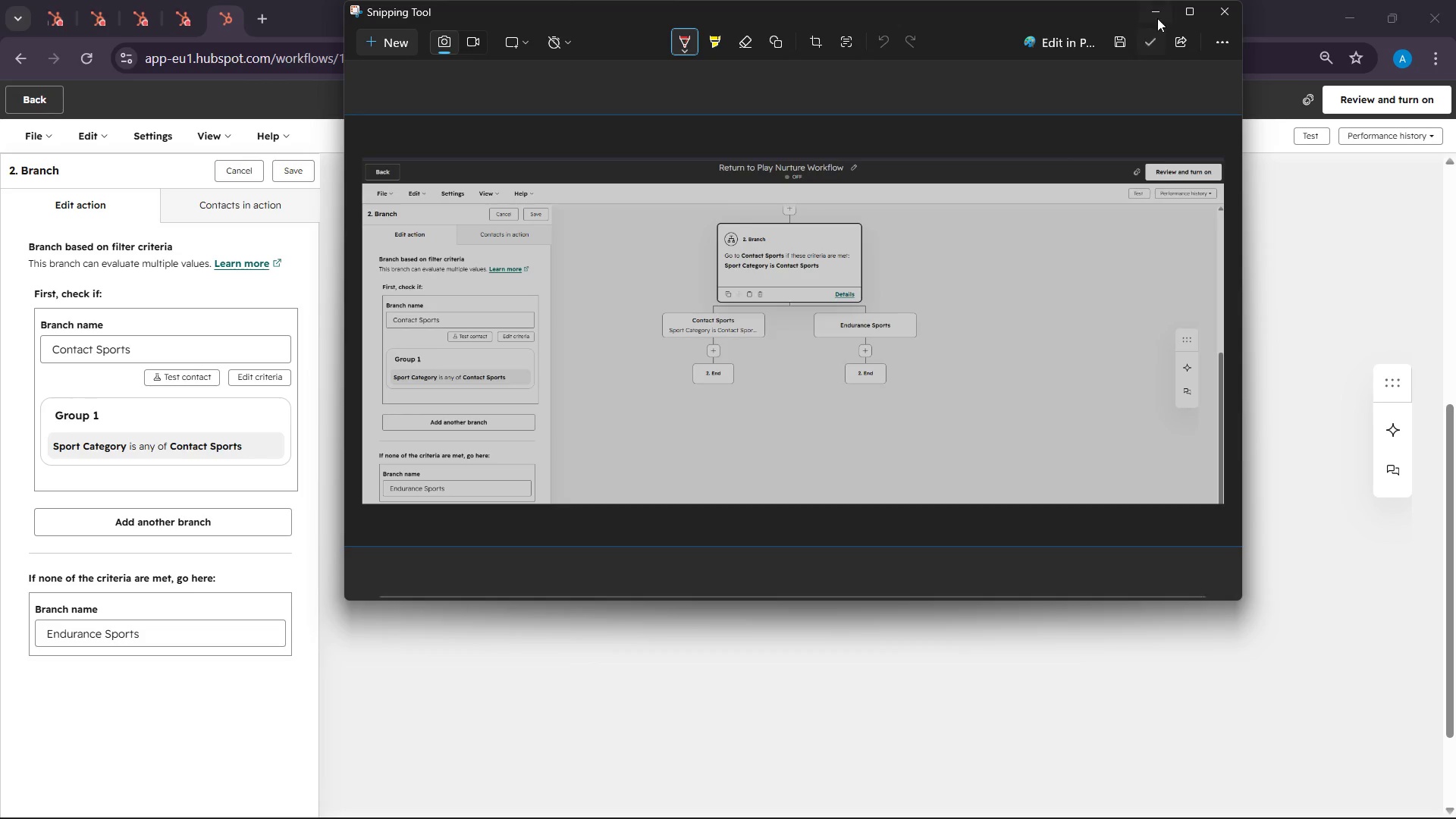 
left_click([1160, 14])
 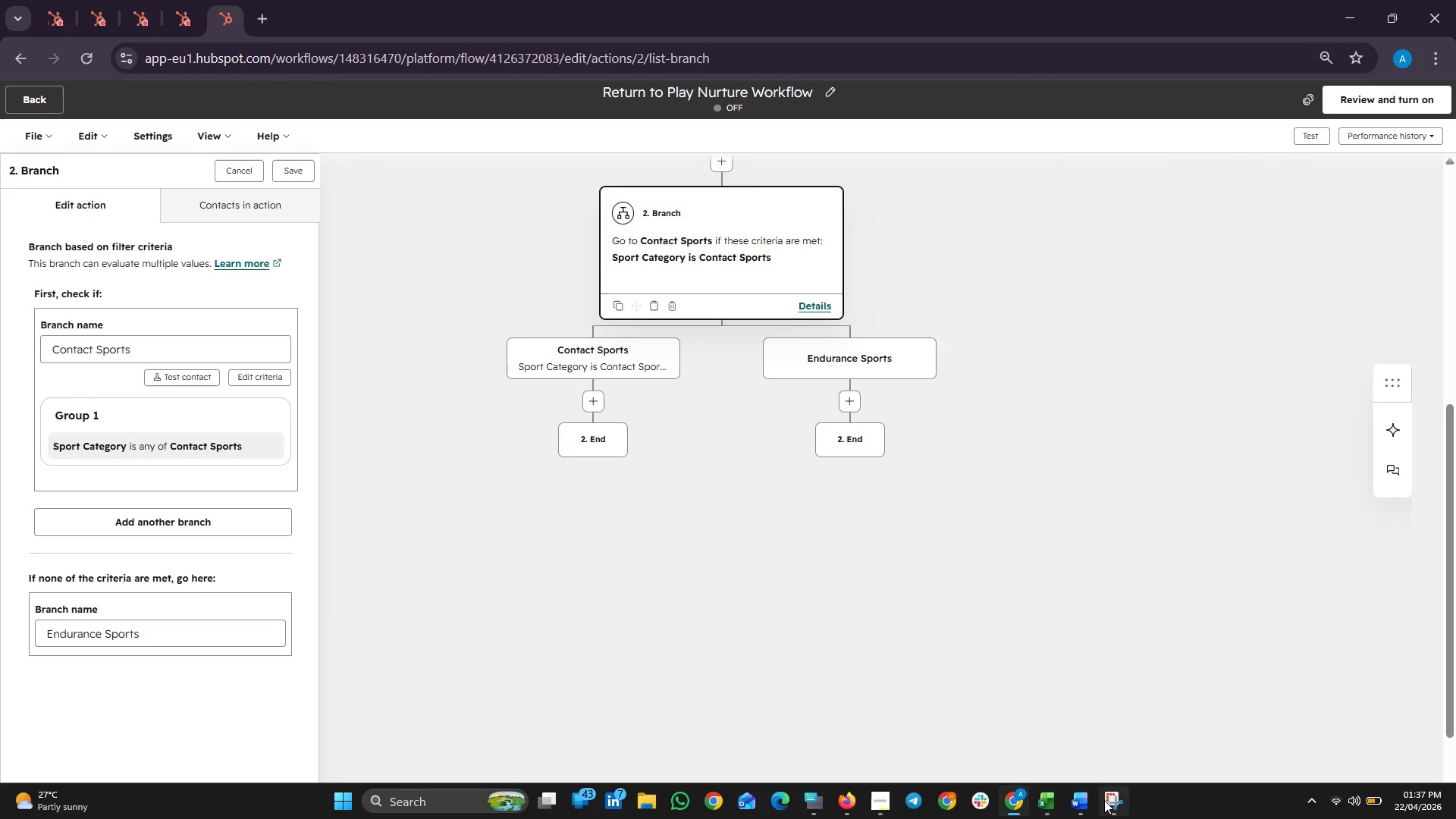 
left_click([1078, 796])
 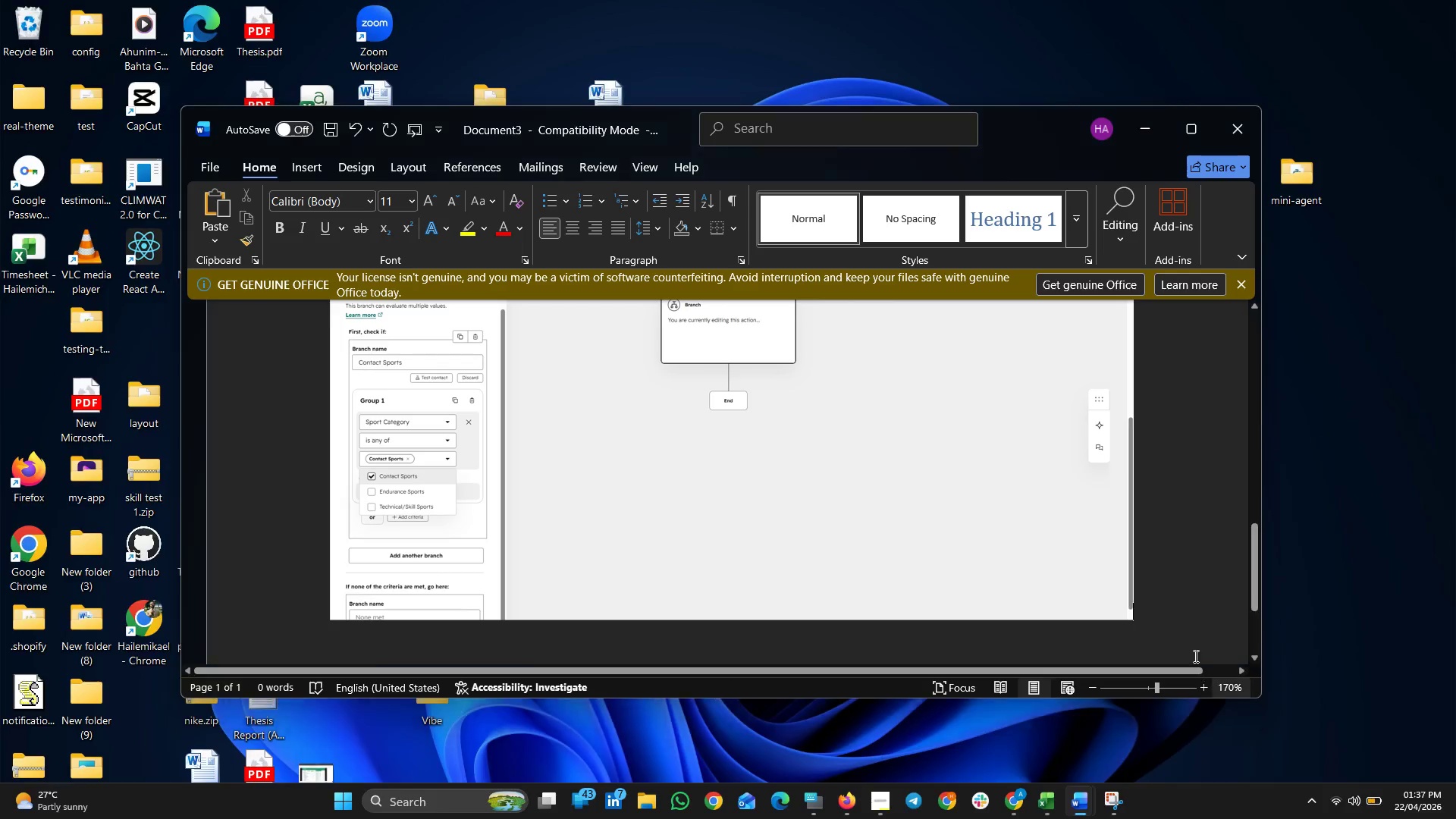 
left_click([1181, 613])
 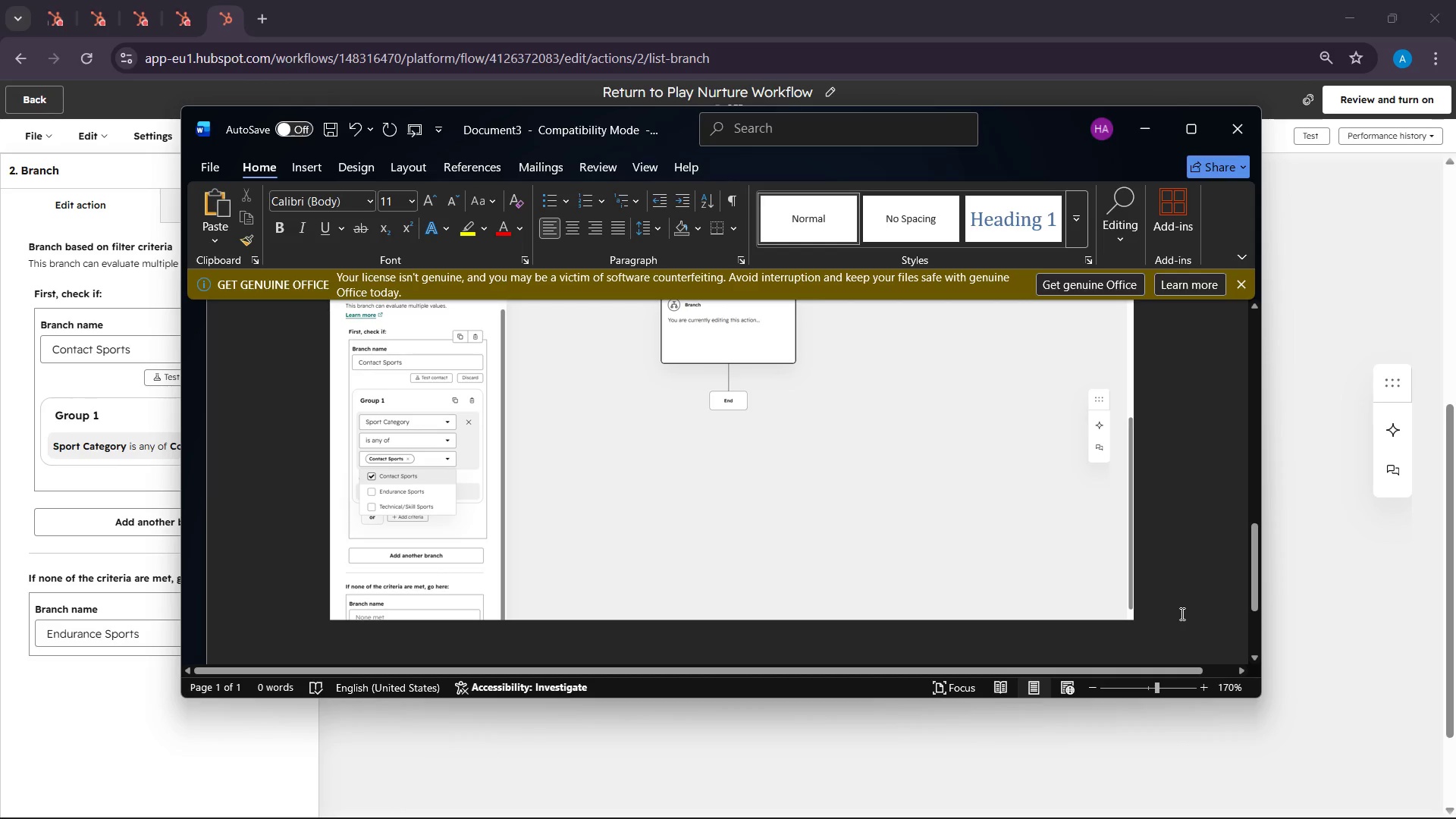 
key(Enter)
 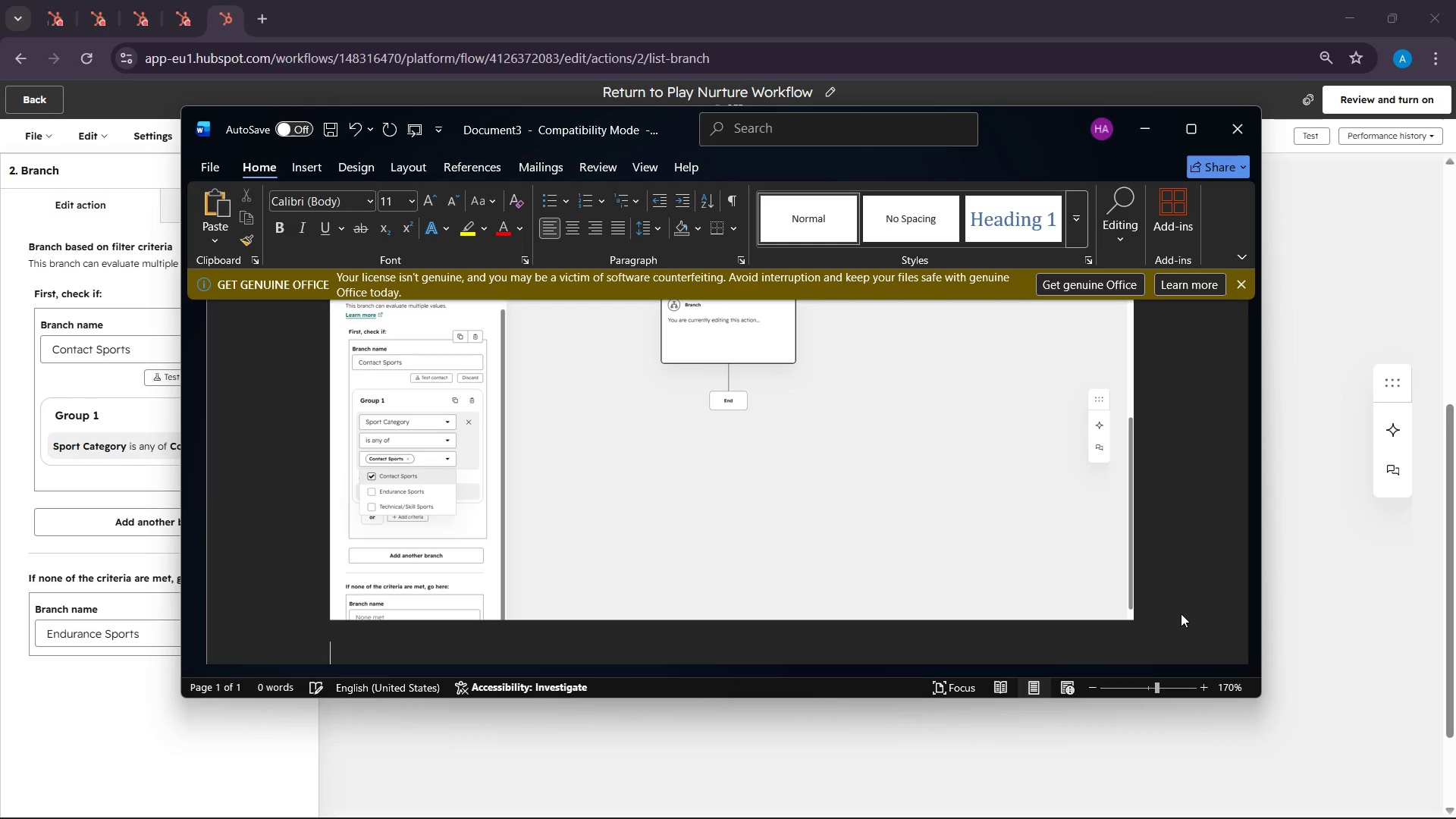 
key(Control+C)
 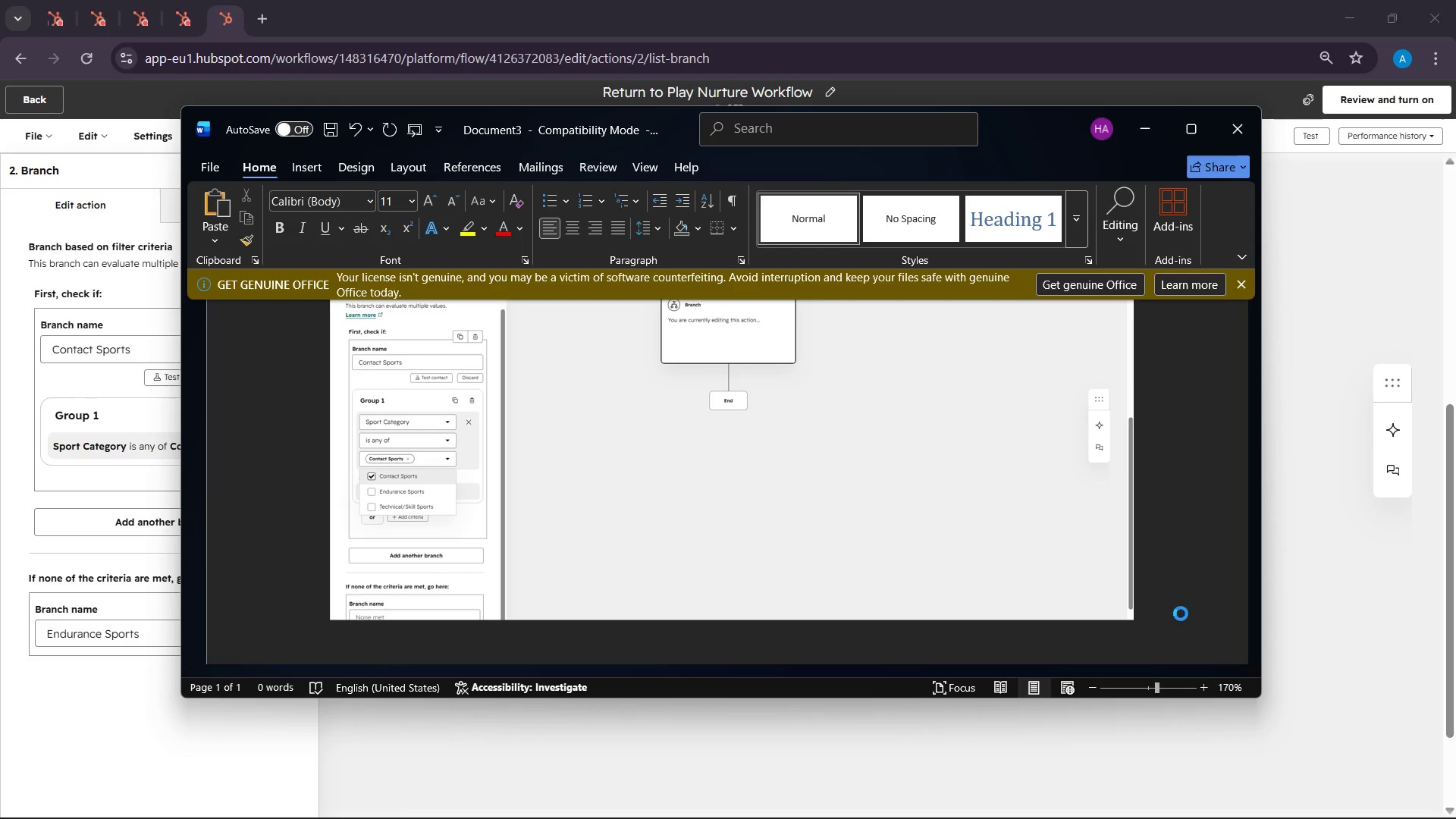 
key(Control+V)
 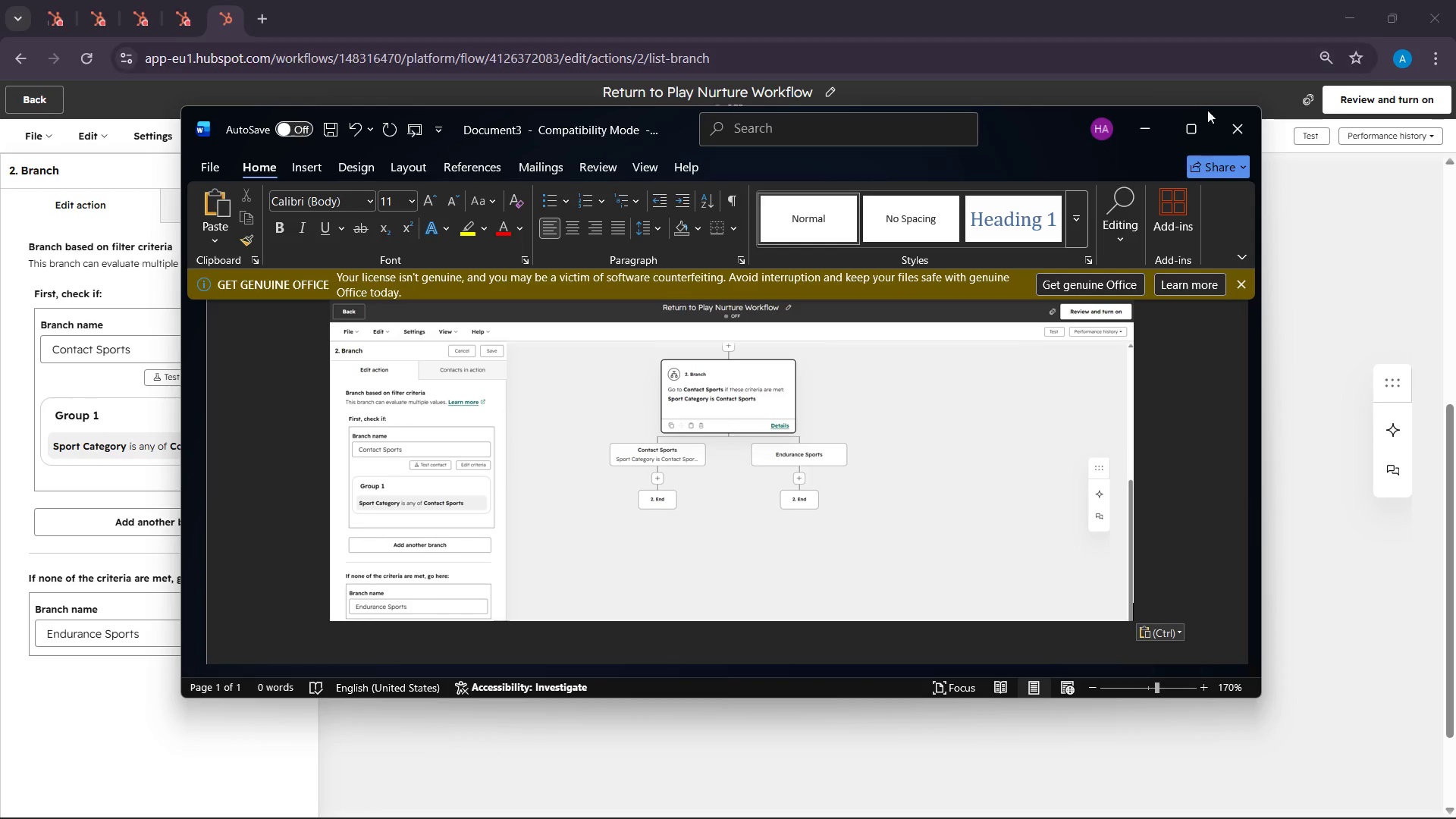 
left_click([1147, 119])
 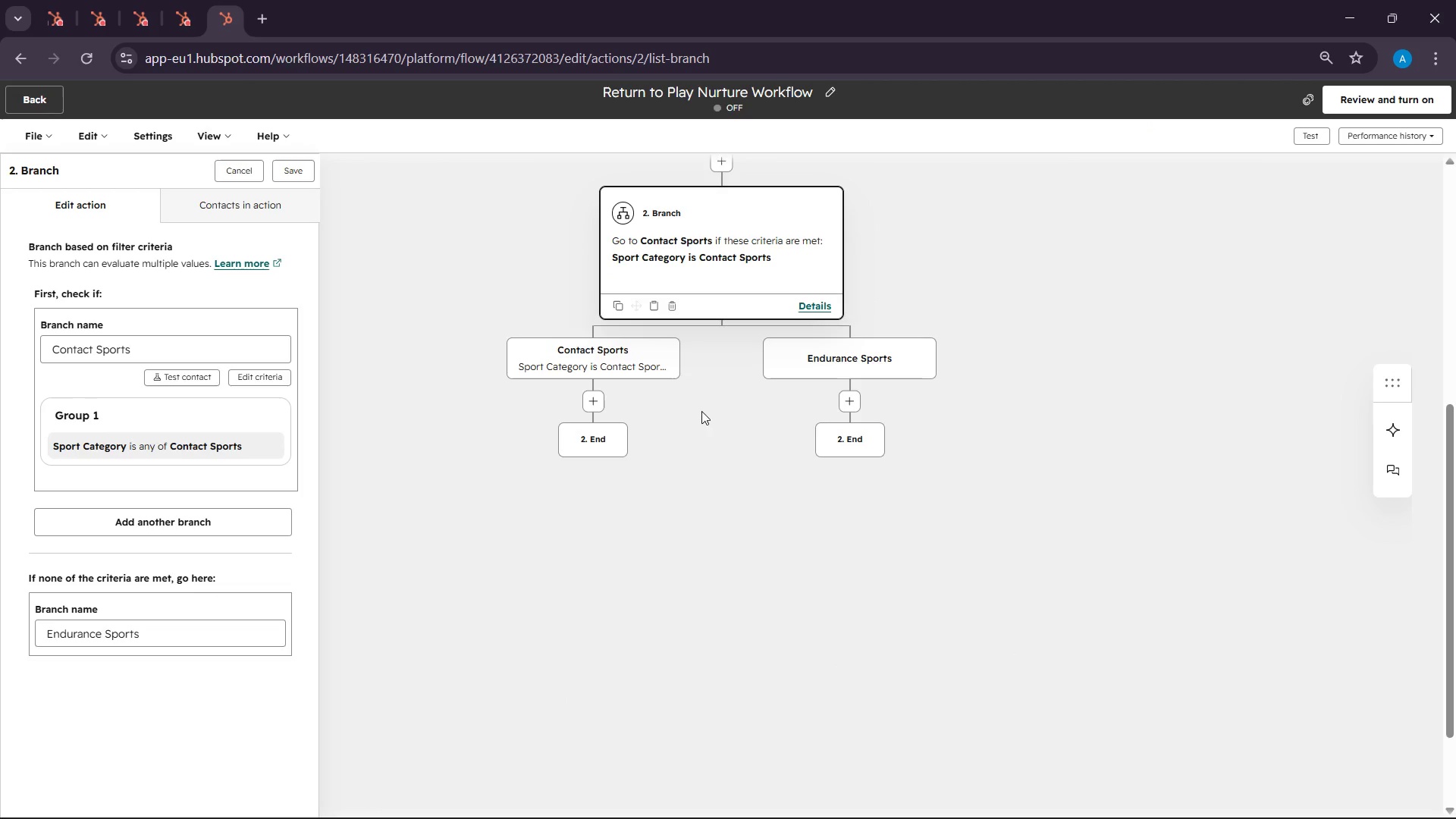 
left_click([592, 397])
 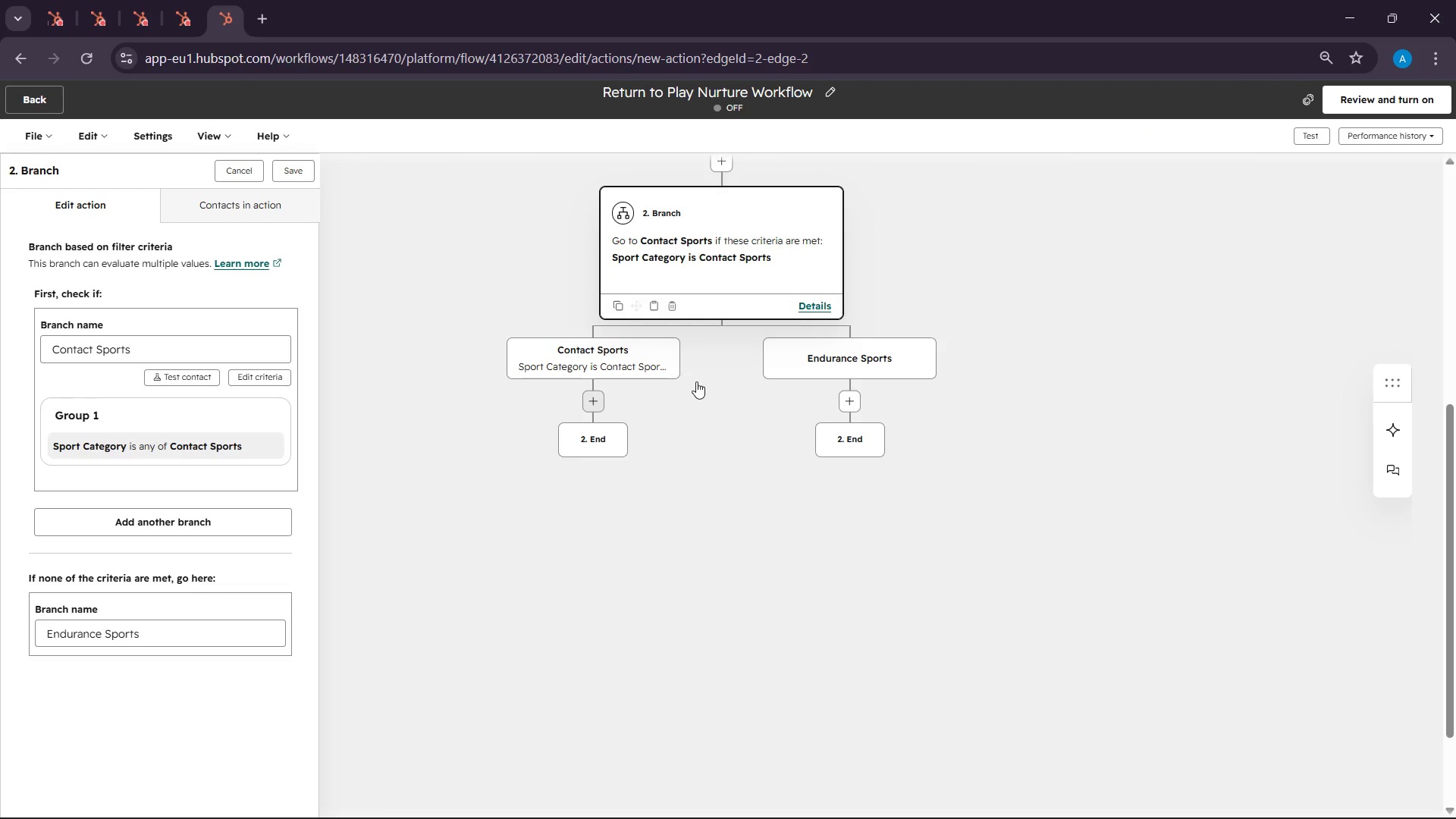 
scroll: coordinate [692, 398], scroll_direction: down, amount: 1.0
 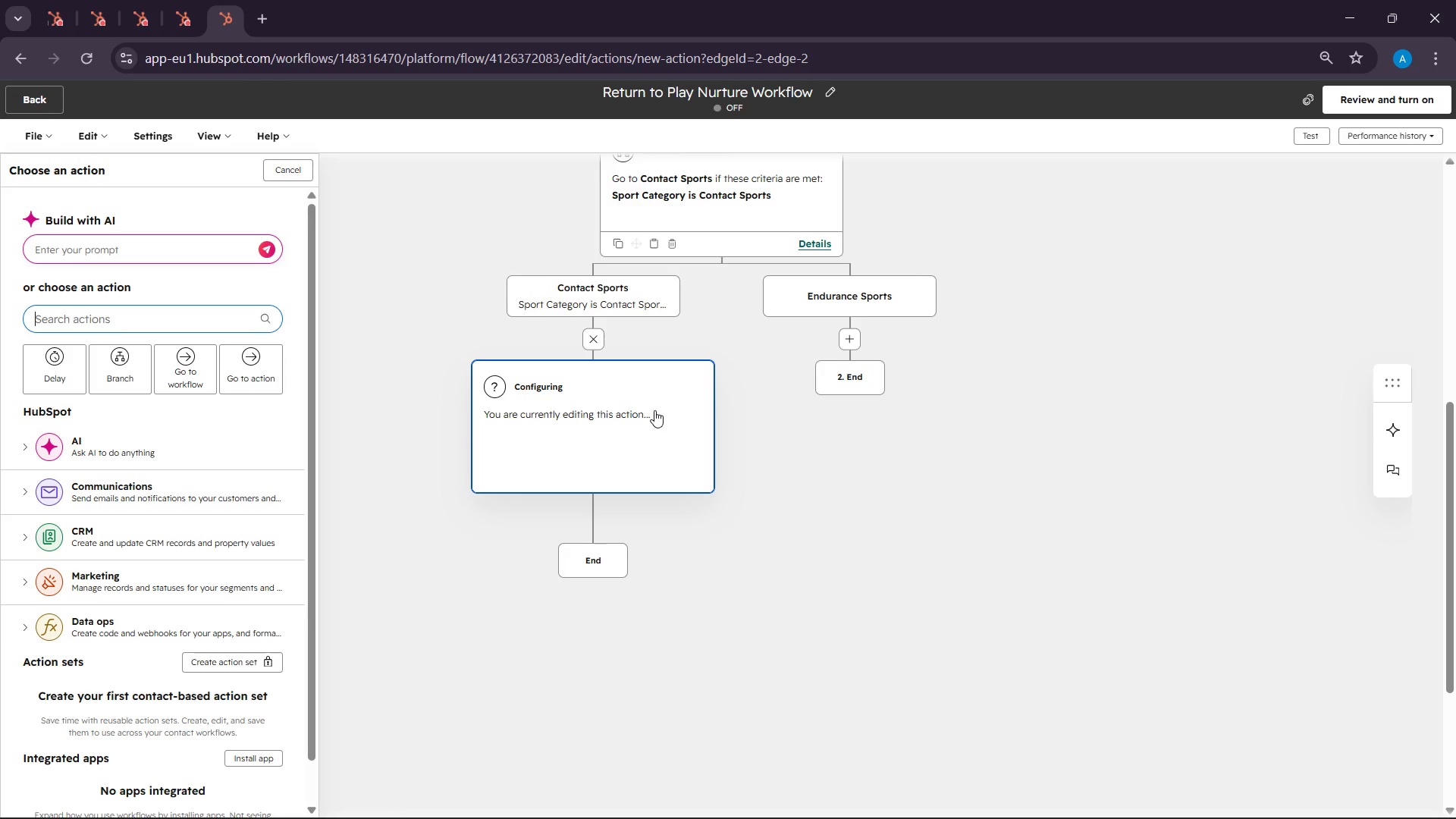 
wait(12.29)
 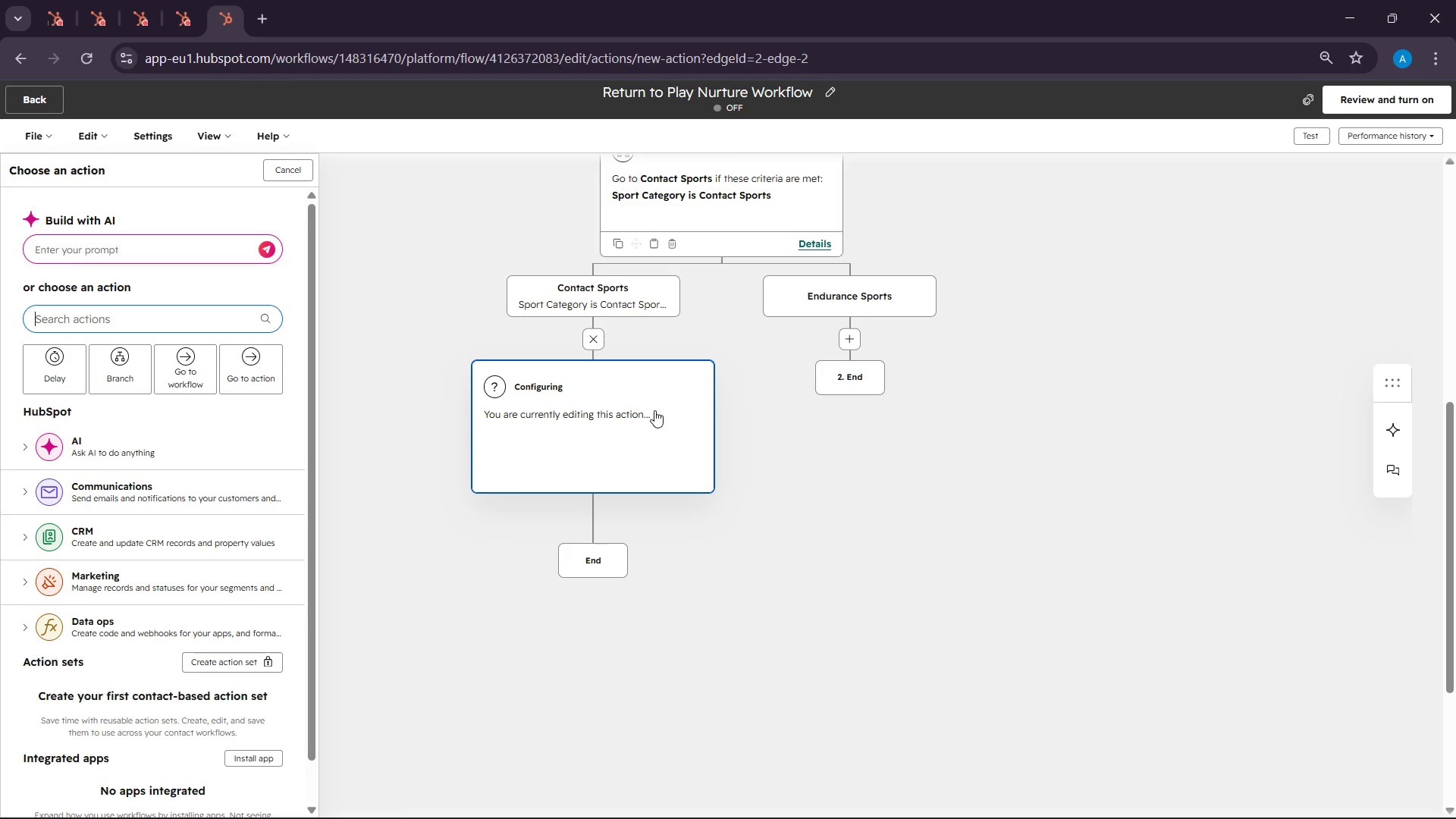 
left_click([127, 484])
 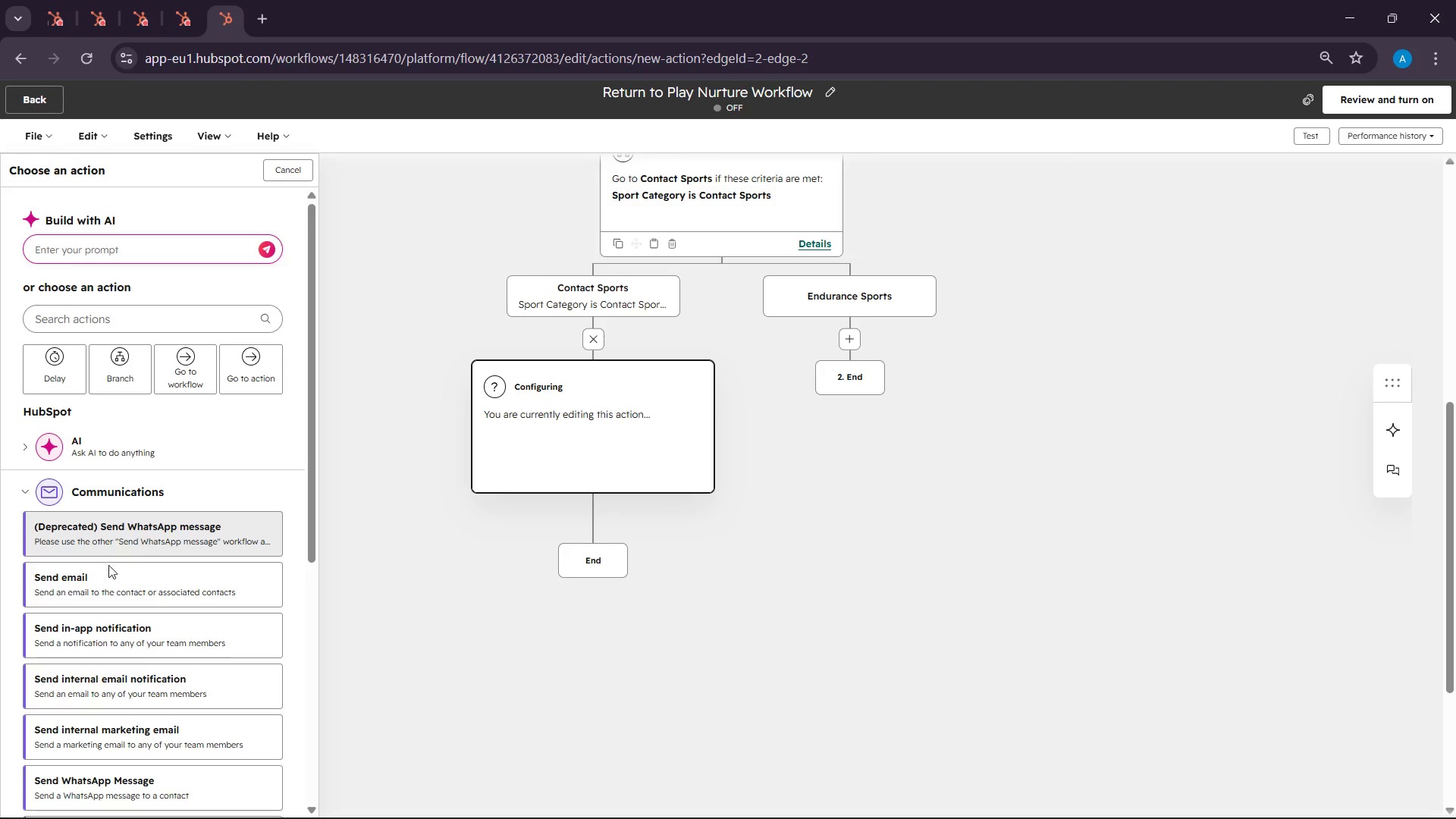 
left_click([102, 579])
 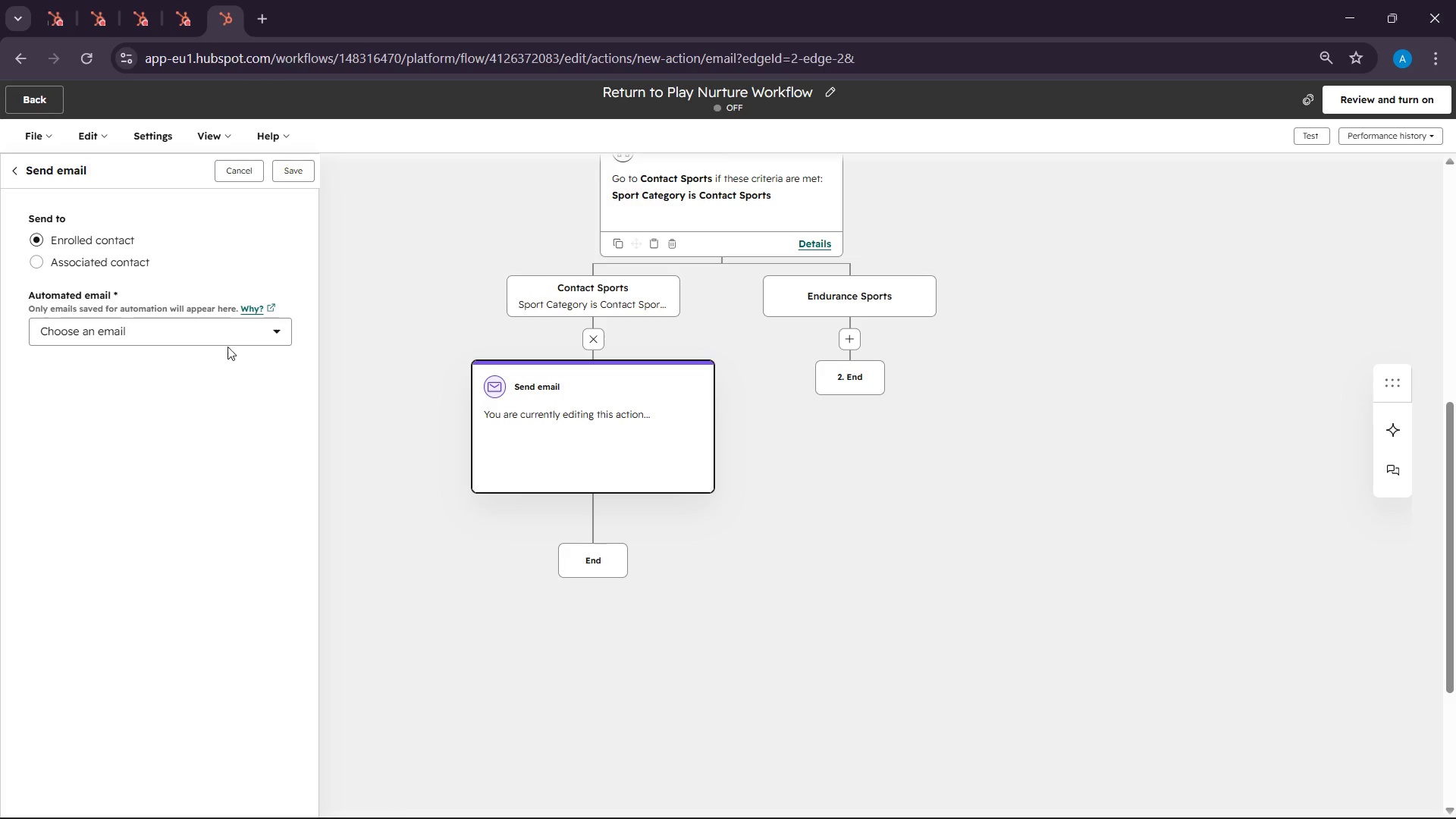 
left_click([226, 320])
 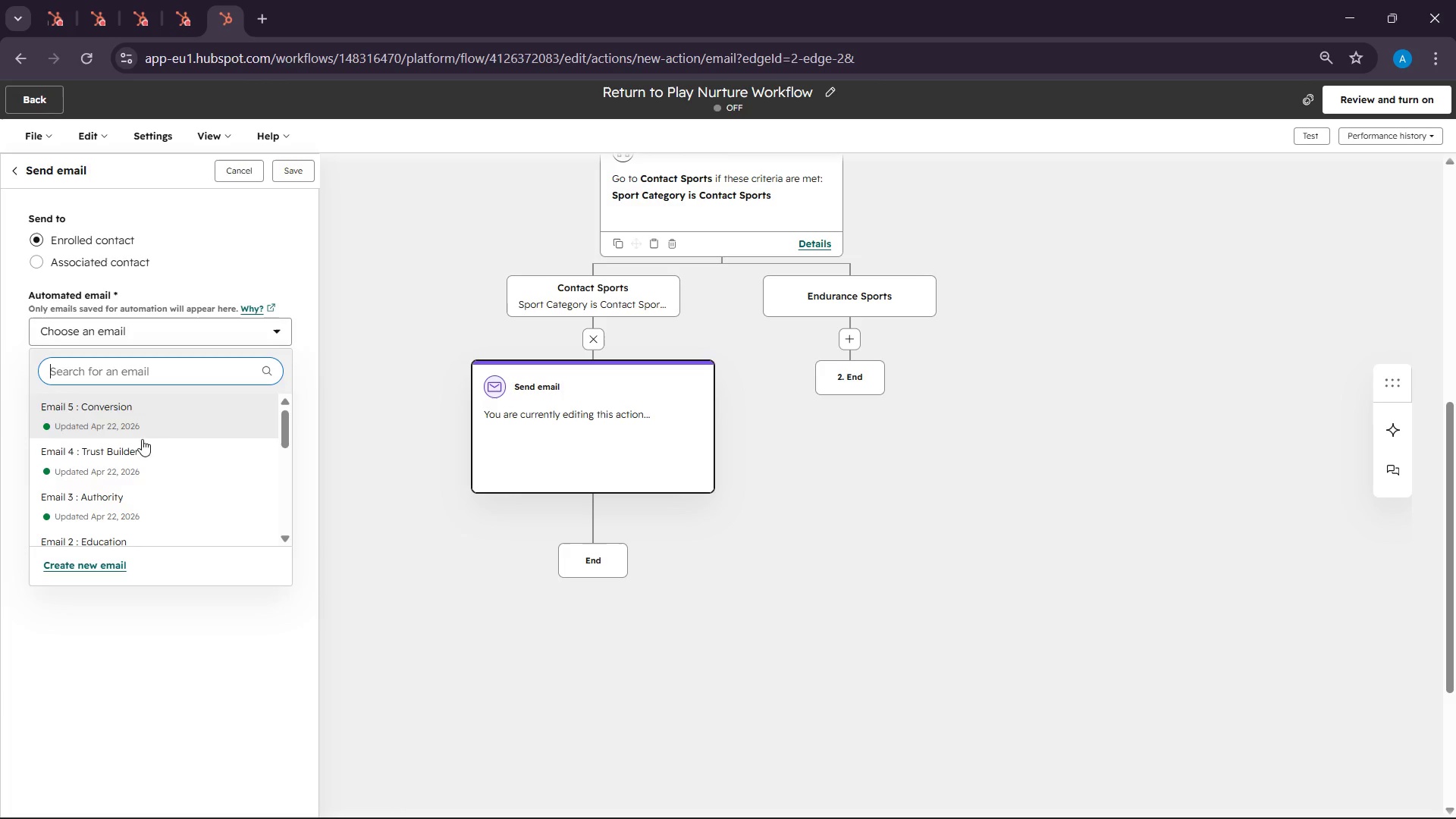 
scroll: coordinate [127, 490], scroll_direction: down, amount: 2.0
 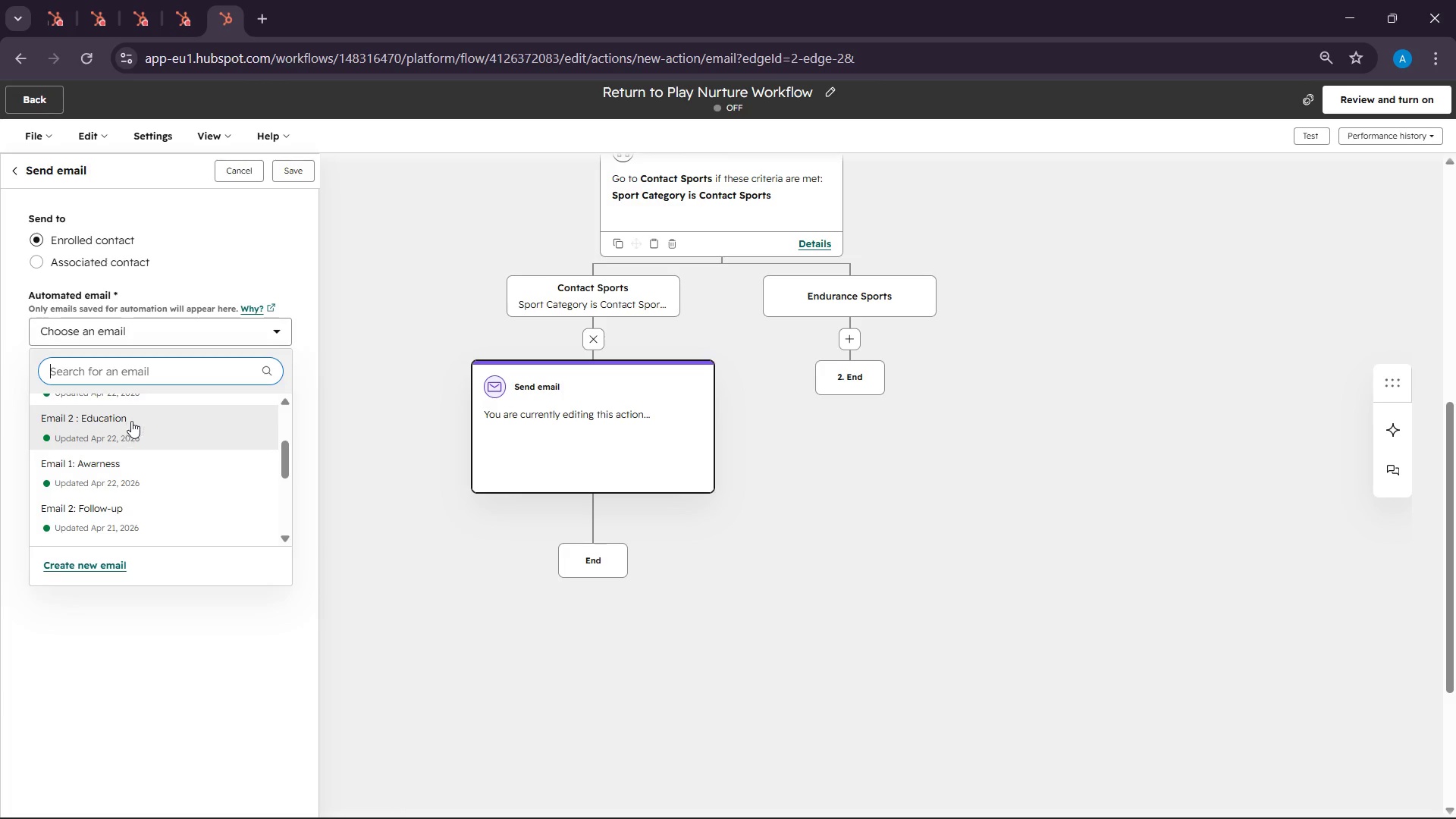 
scroll: coordinate [149, 431], scroll_direction: up, amount: 2.0
 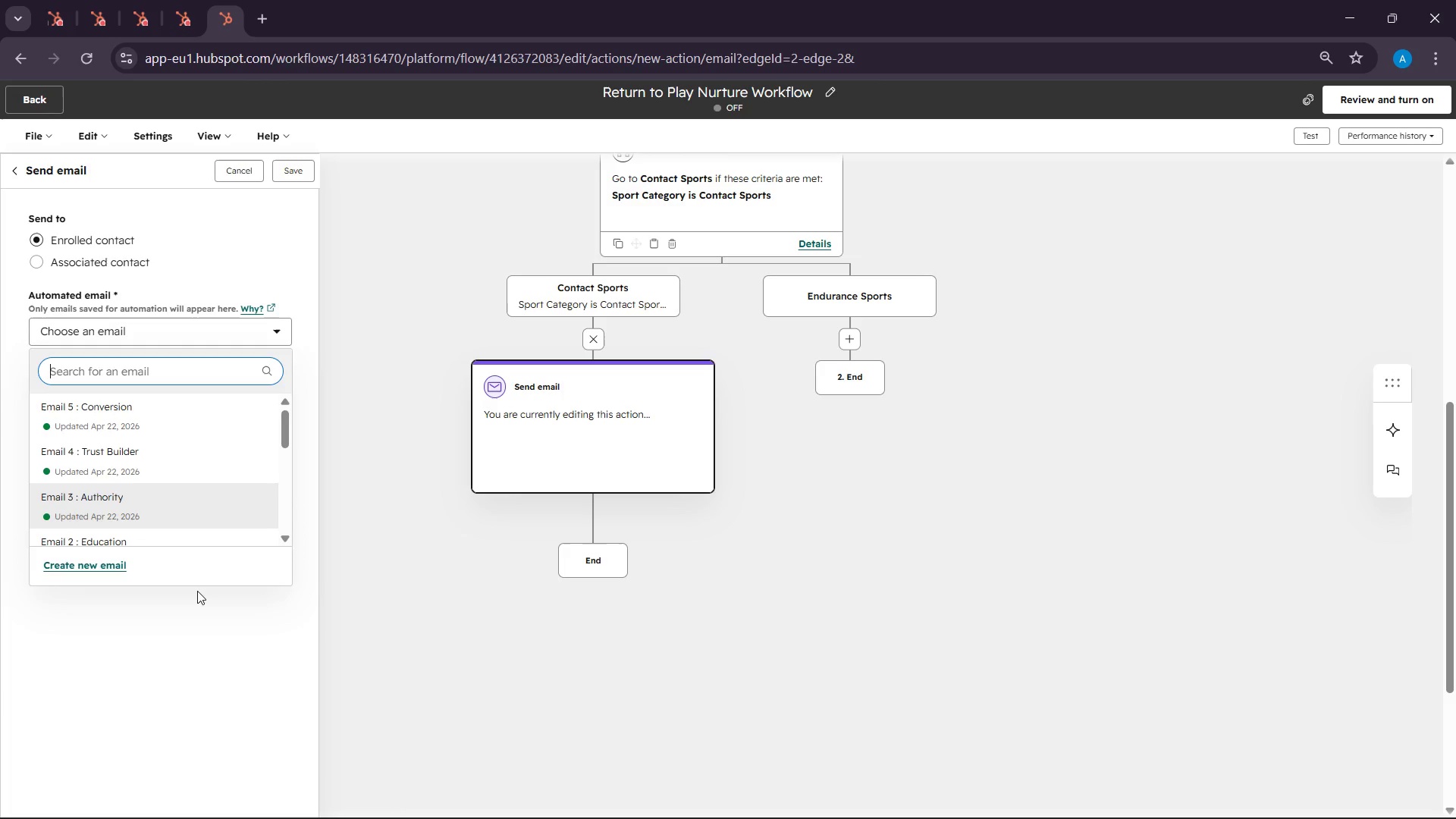 
scroll: coordinate [146, 469], scroll_direction: down, amount: 2.0
 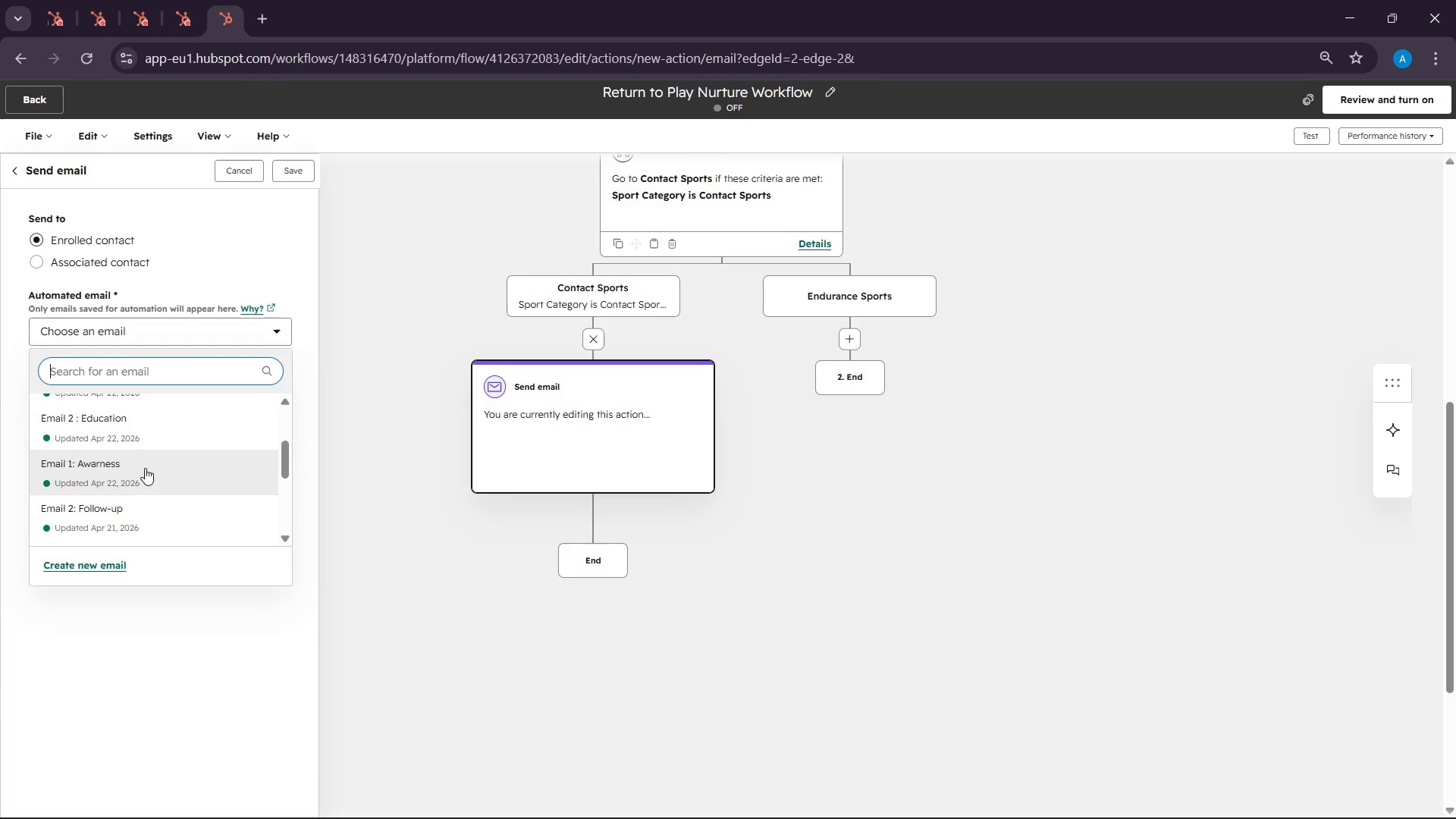 
mouse_move([148, 473])
 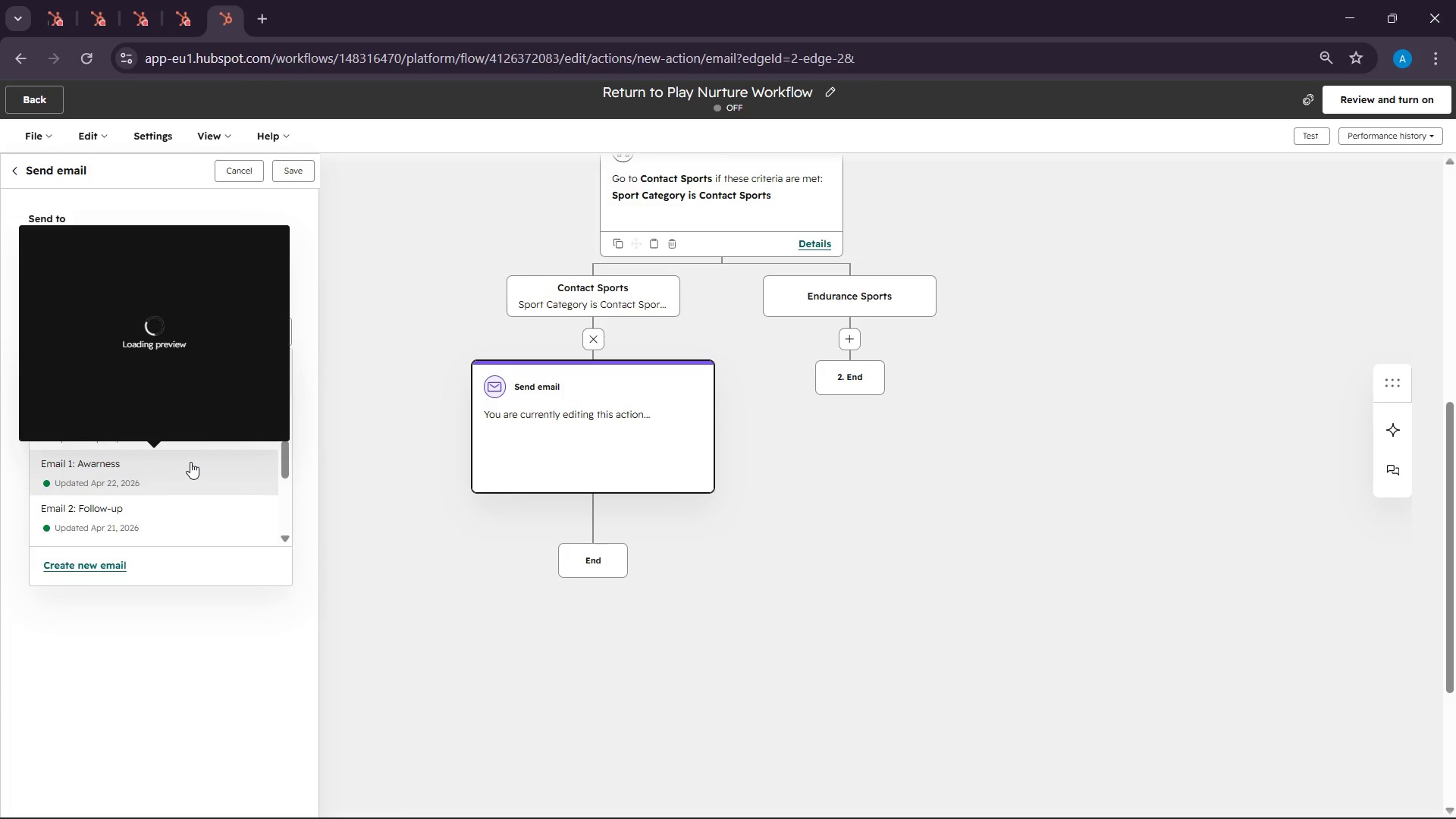 
scroll: coordinate [190, 462], scroll_direction: up, amount: 1.0
 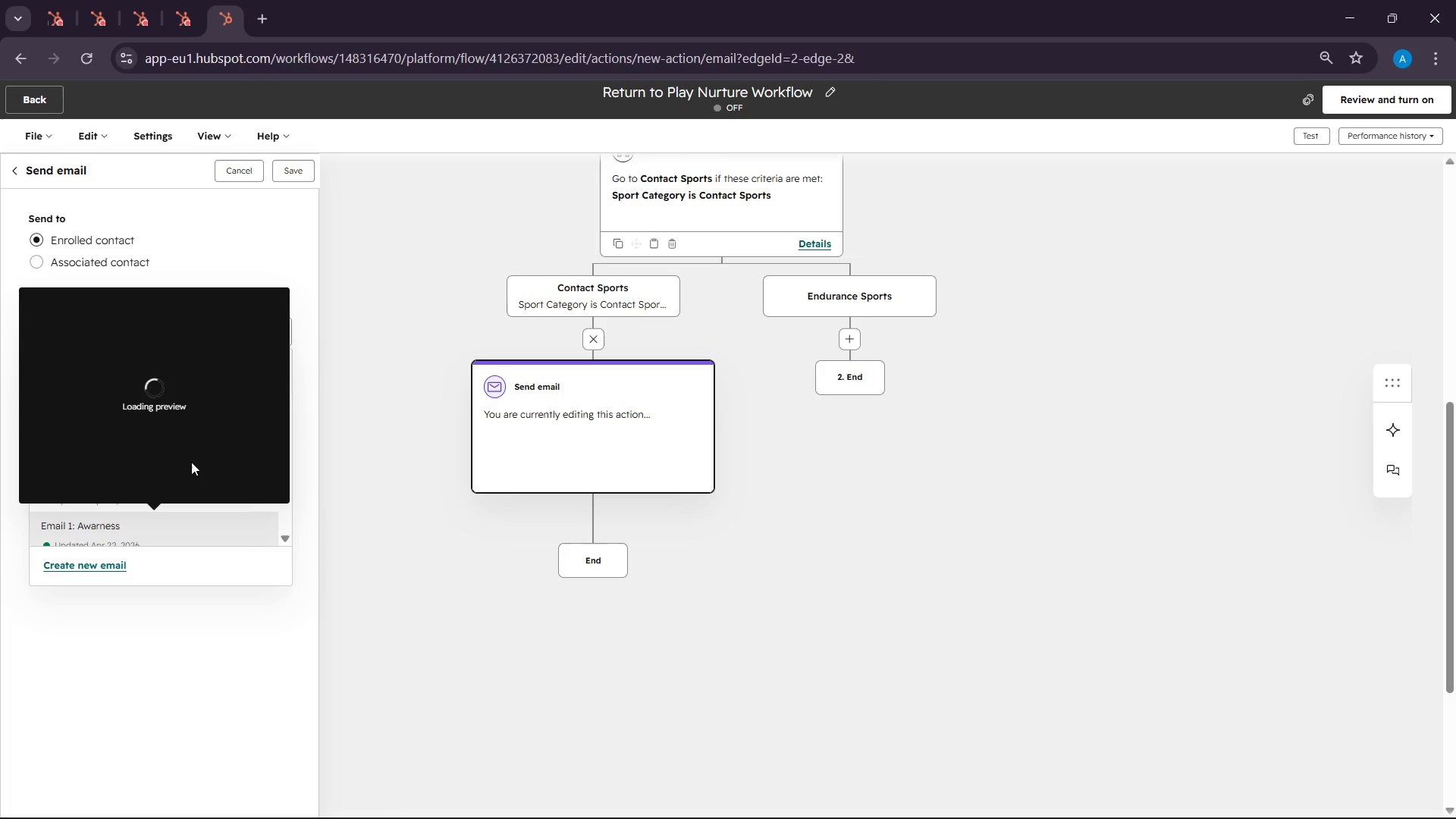 
scroll: coordinate [191, 462], scroll_direction: down, amount: 3.0
 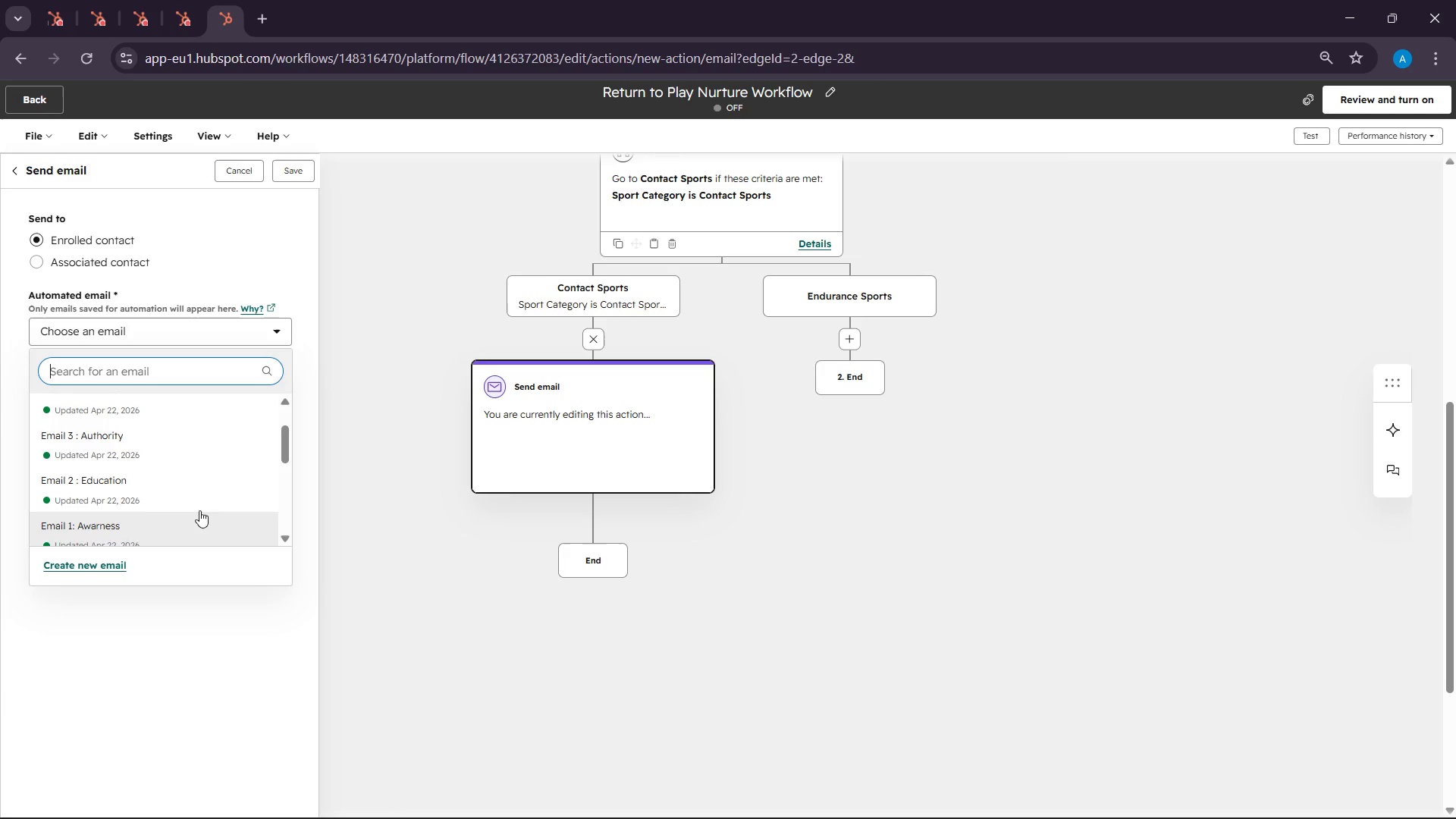 
scroll: coordinate [191, 496], scroll_direction: up, amount: 1.0
 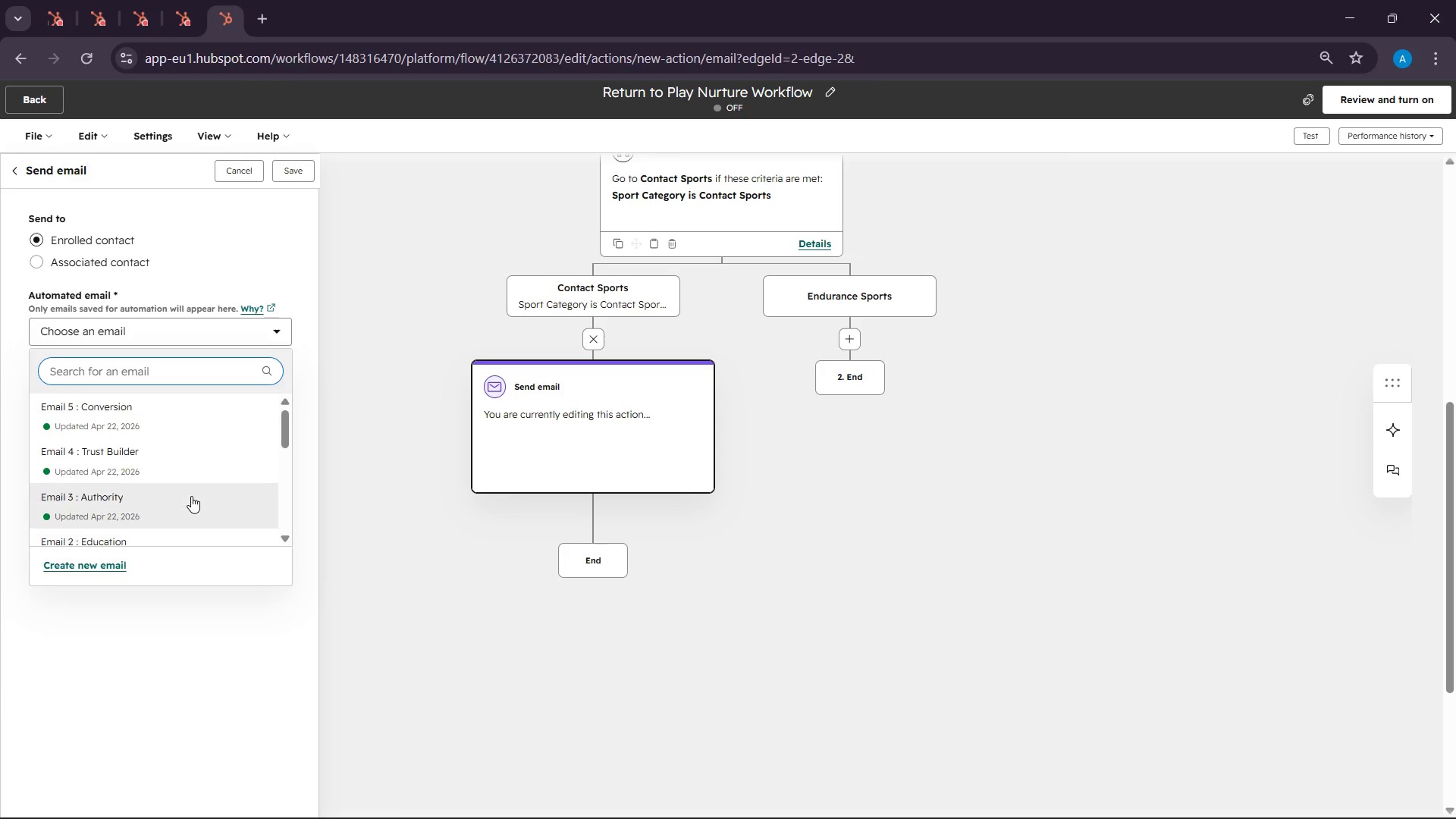 
scroll: coordinate [191, 496], scroll_direction: down, amount: 1.0
 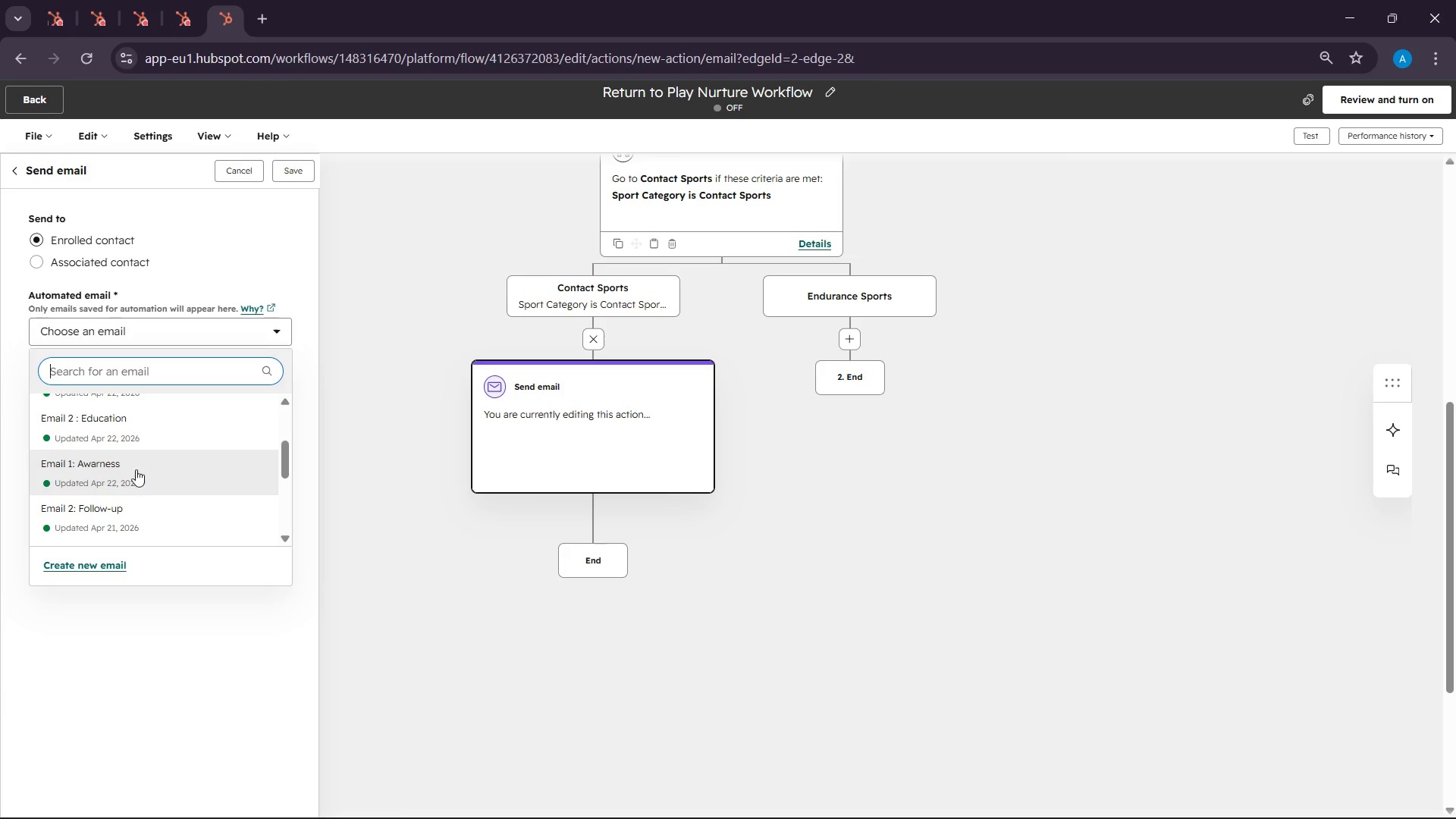 
left_click([135, 468])
 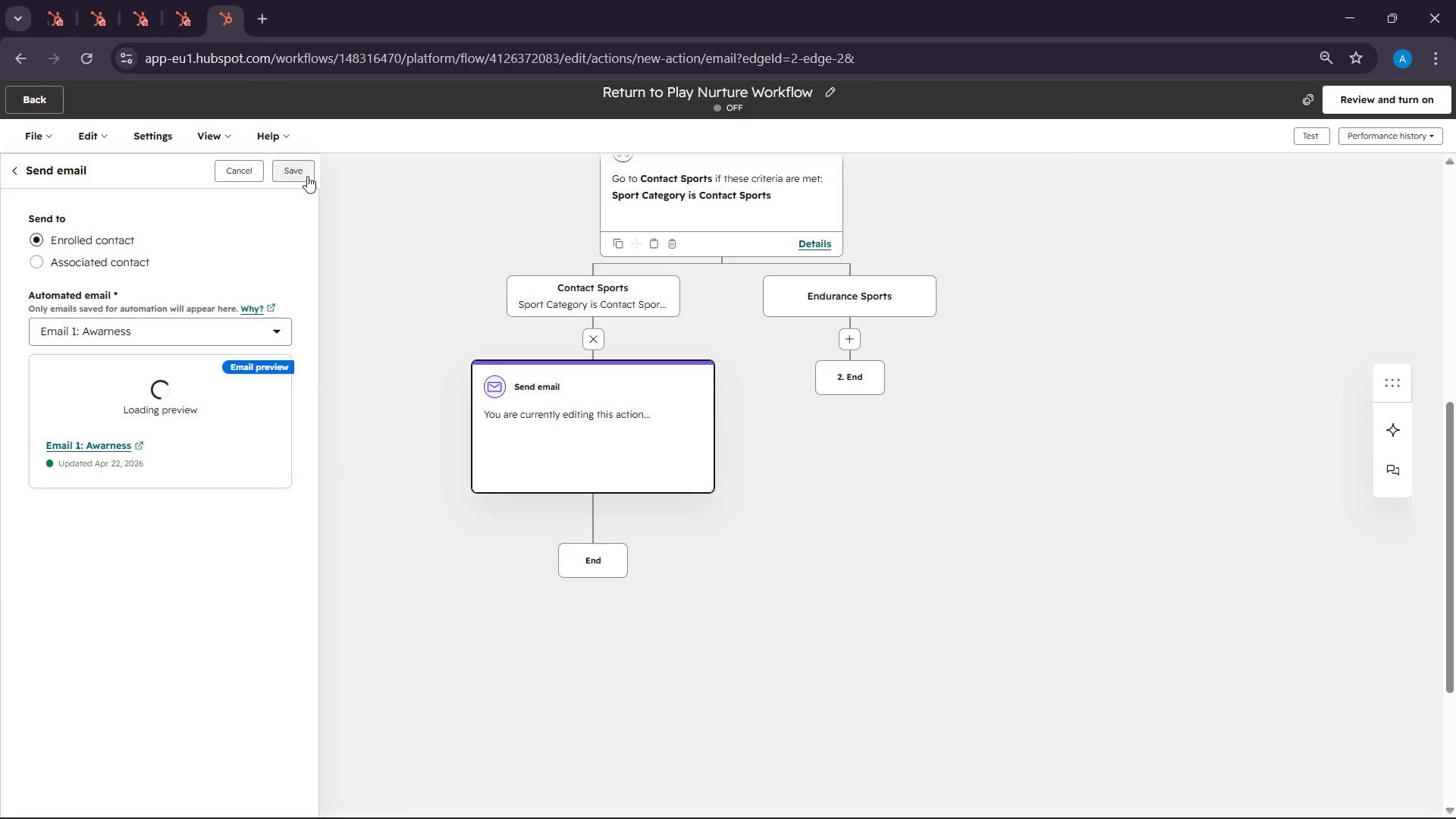 
left_click([305, 174])
 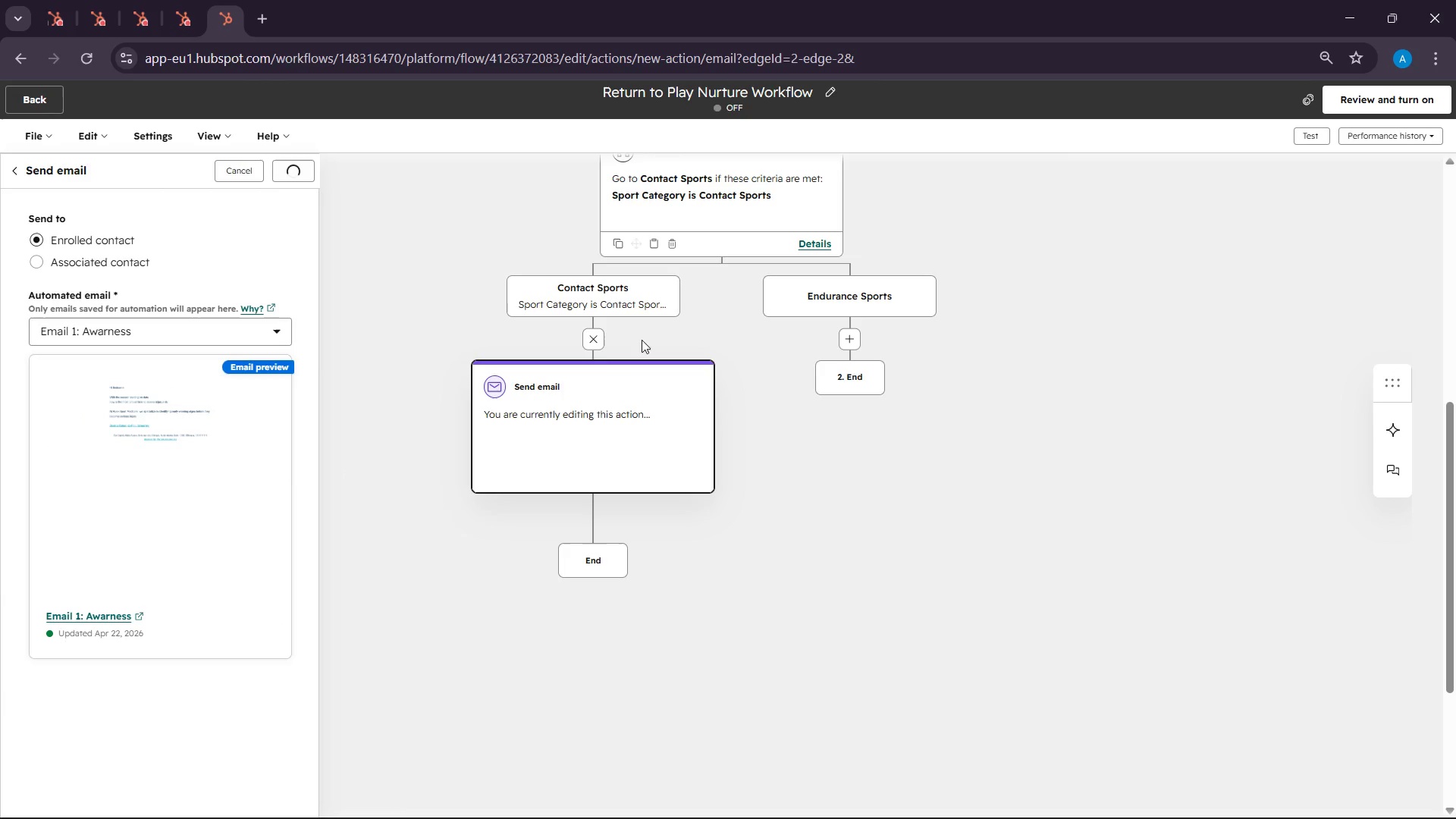 
scroll: coordinate [571, 504], scroll_direction: down, amount: 1.0
 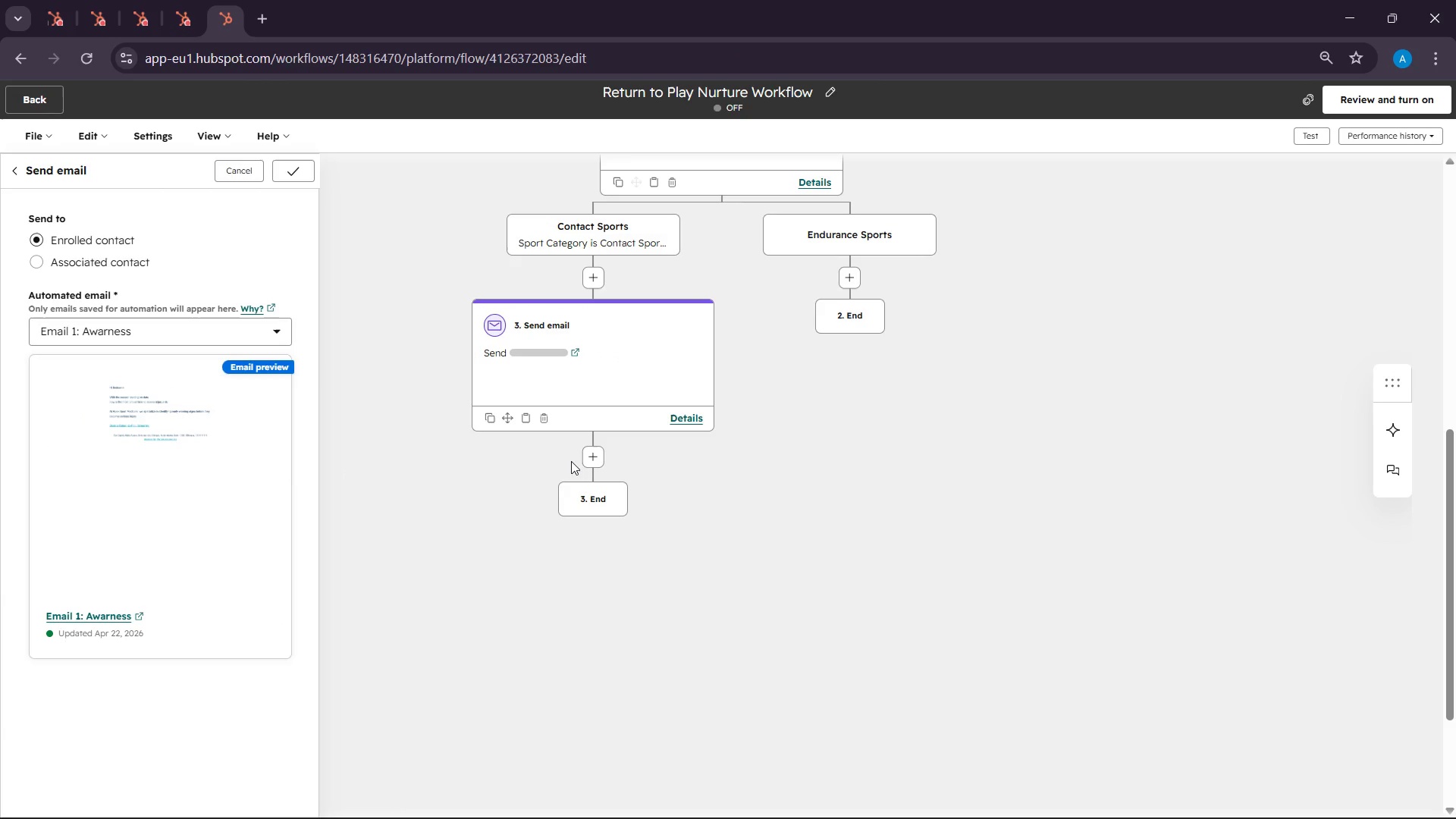 
left_click([586, 460])
 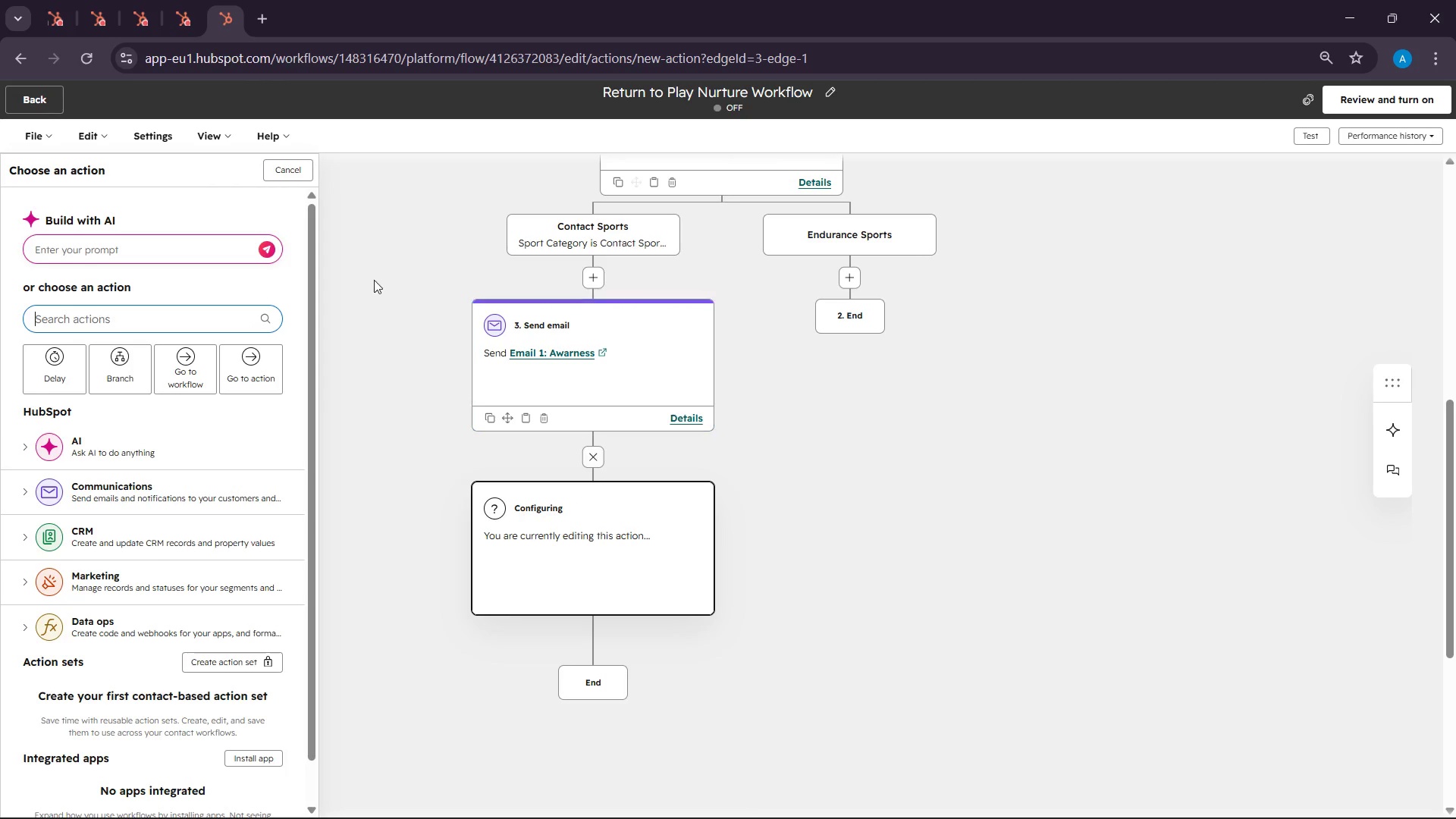 
left_click([57, 364])
 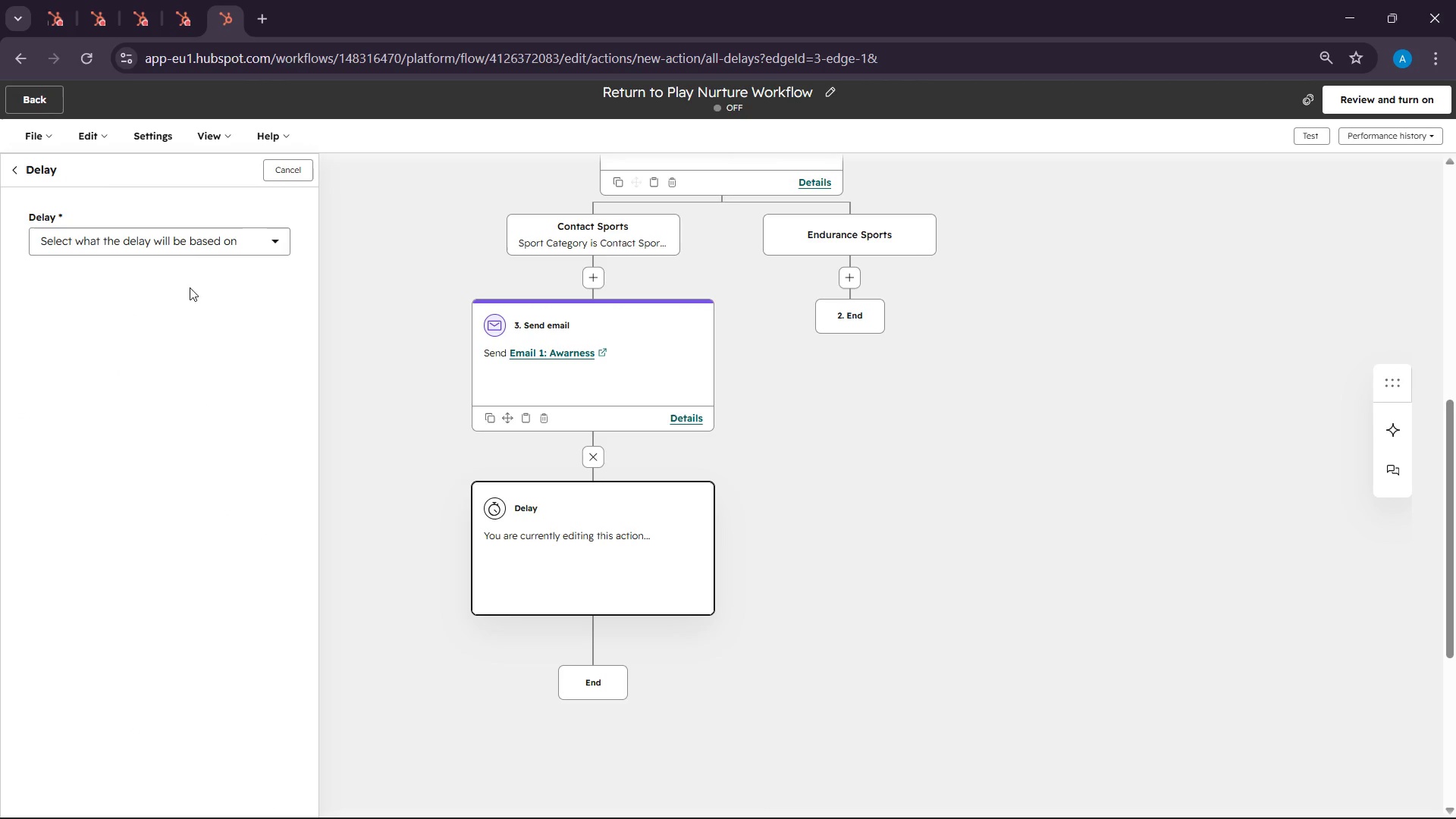 
left_click([187, 234])
 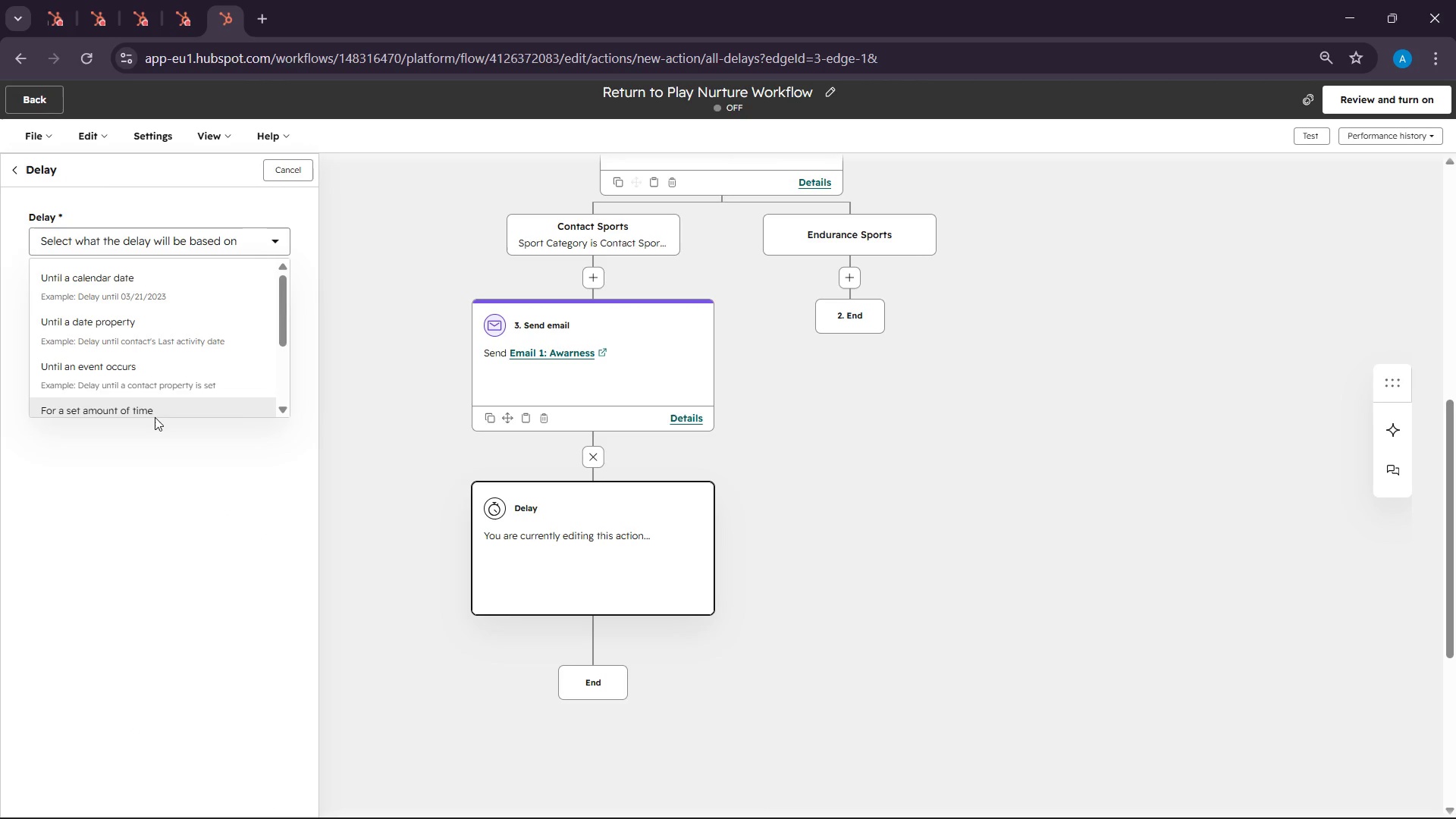 
left_click([153, 415])
 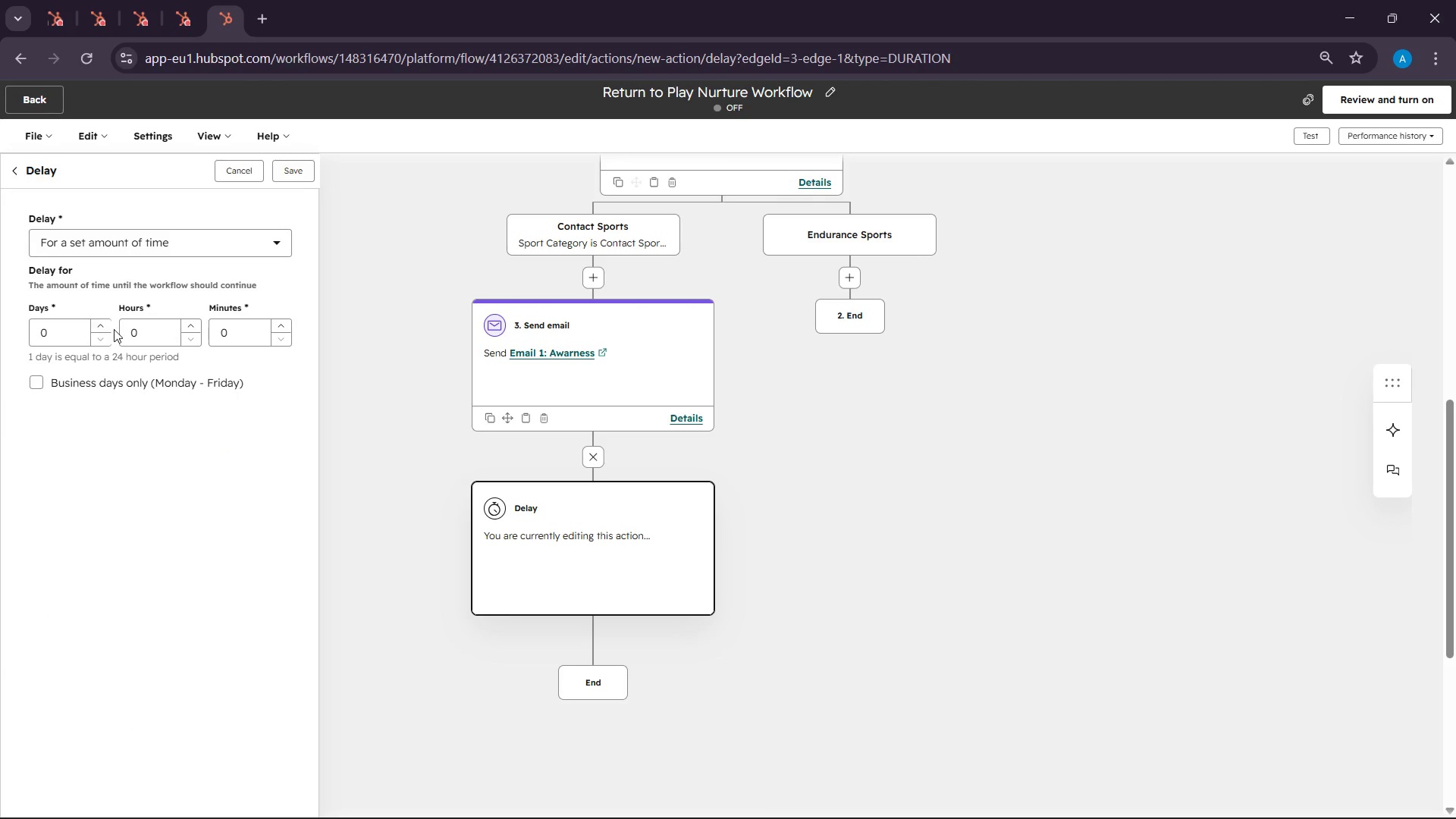 
double_click([112, 329])
 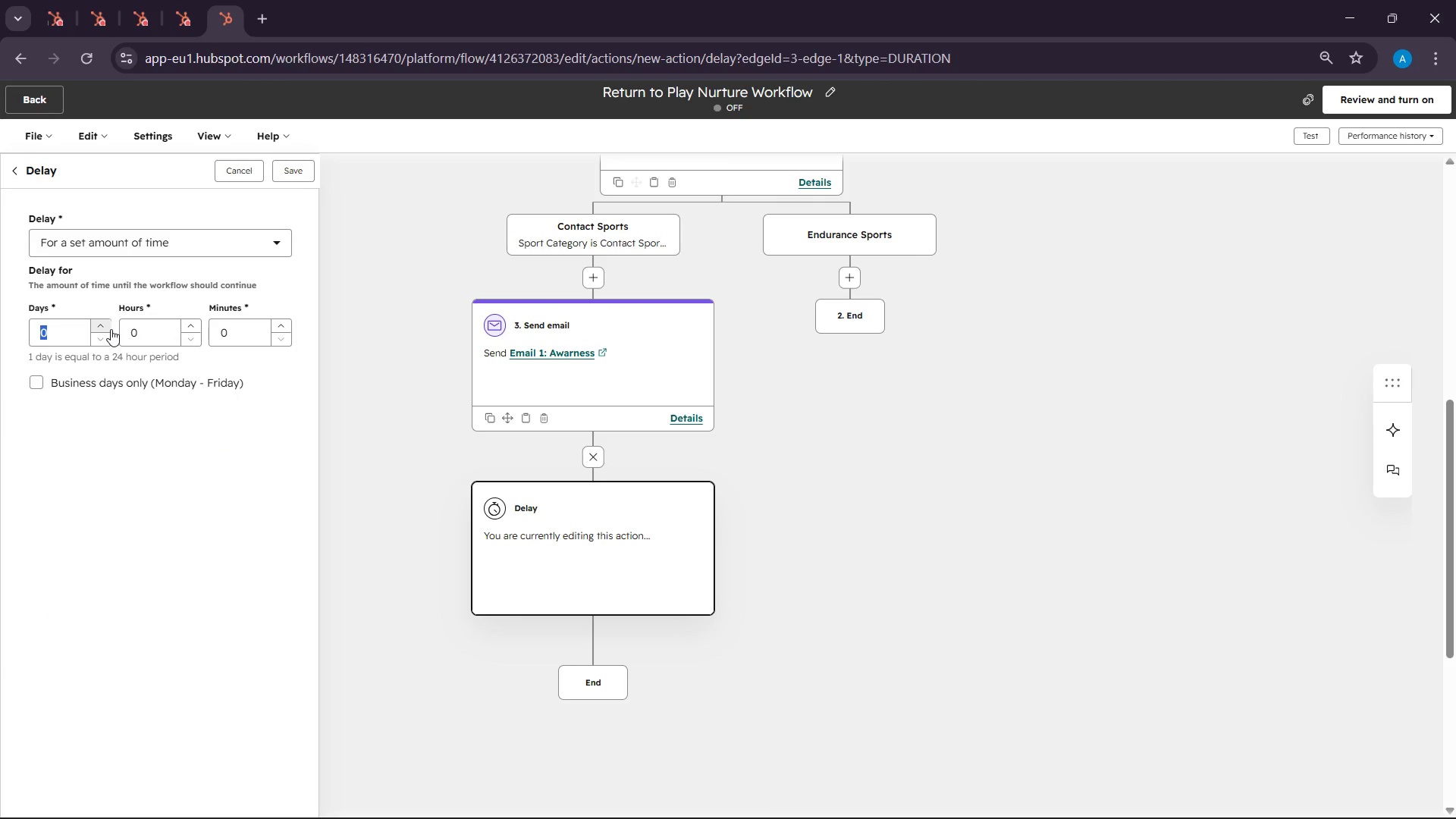 
triple_click([111, 329])
 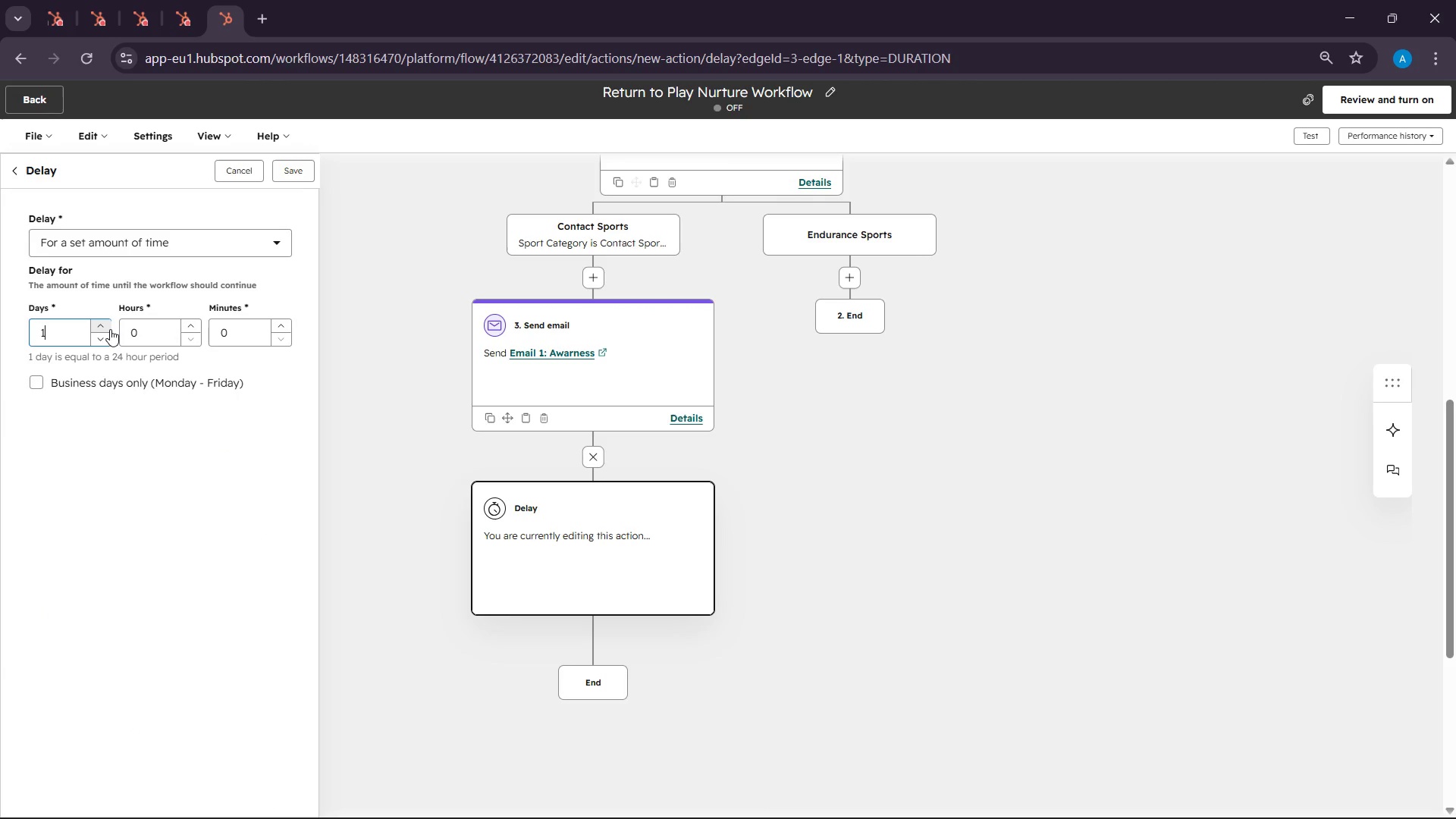 
left_click([110, 329])
 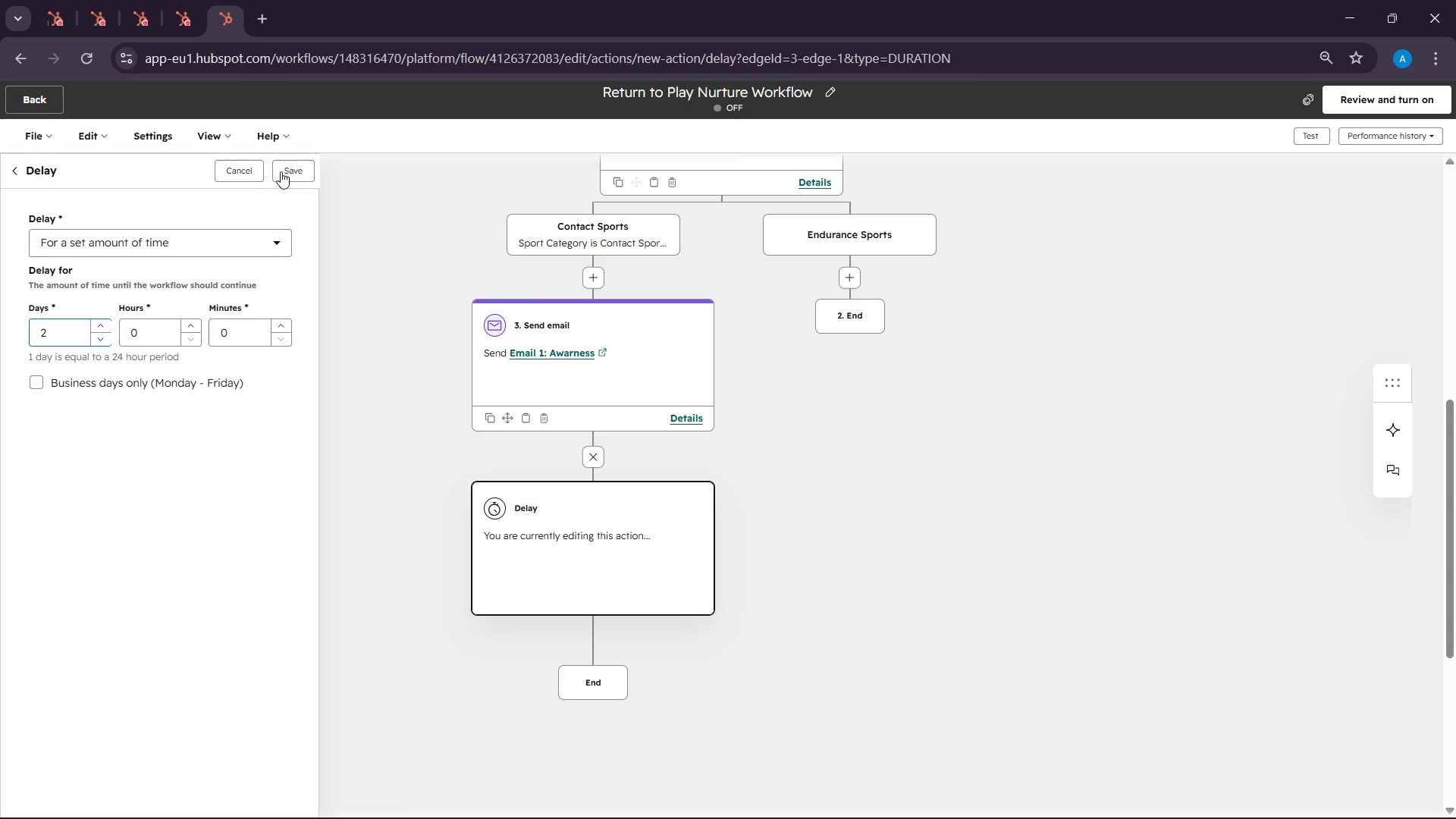 
left_click([303, 158])
 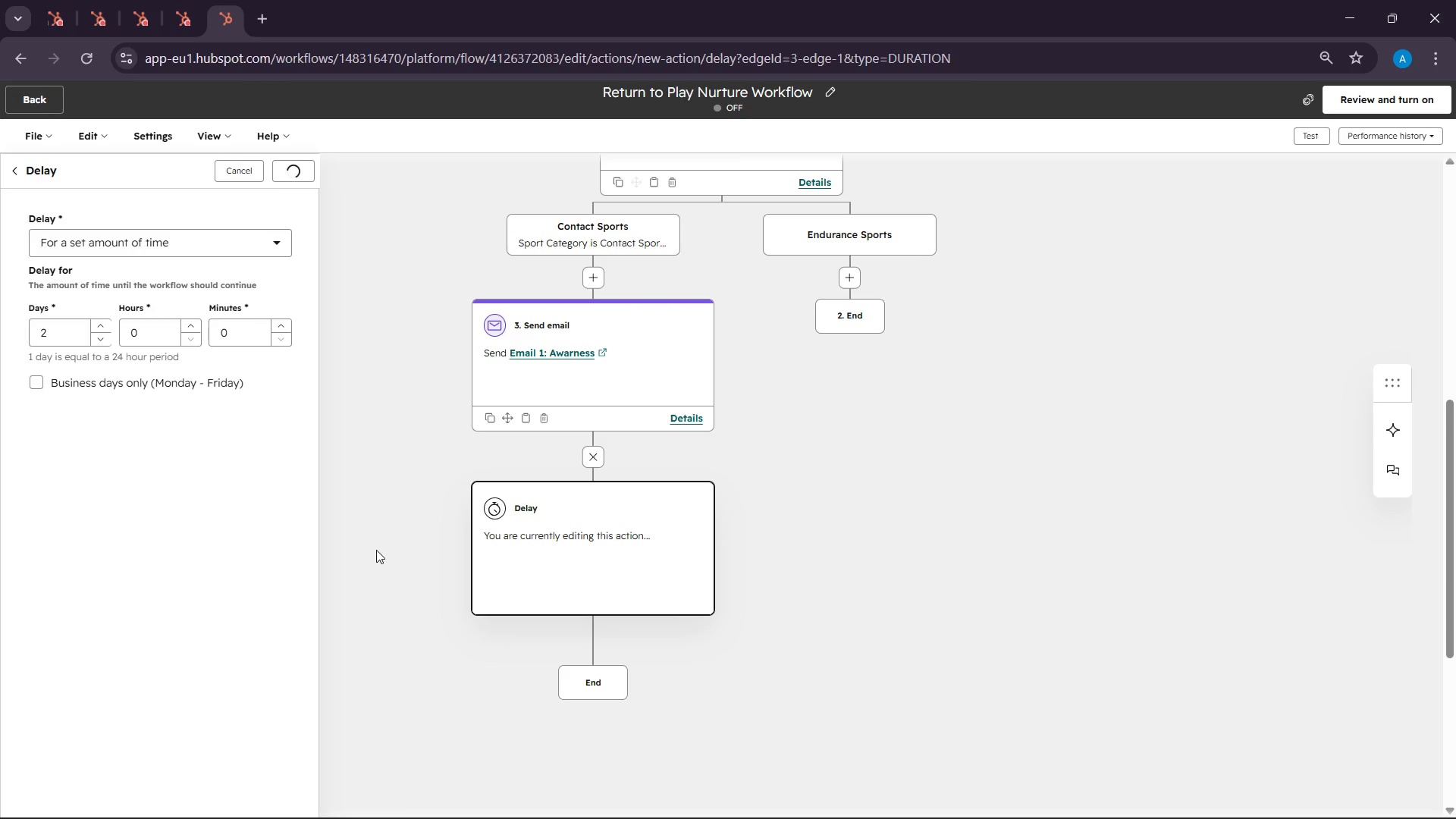 
scroll: coordinate [788, 504], scroll_direction: down, amount: 1.0
 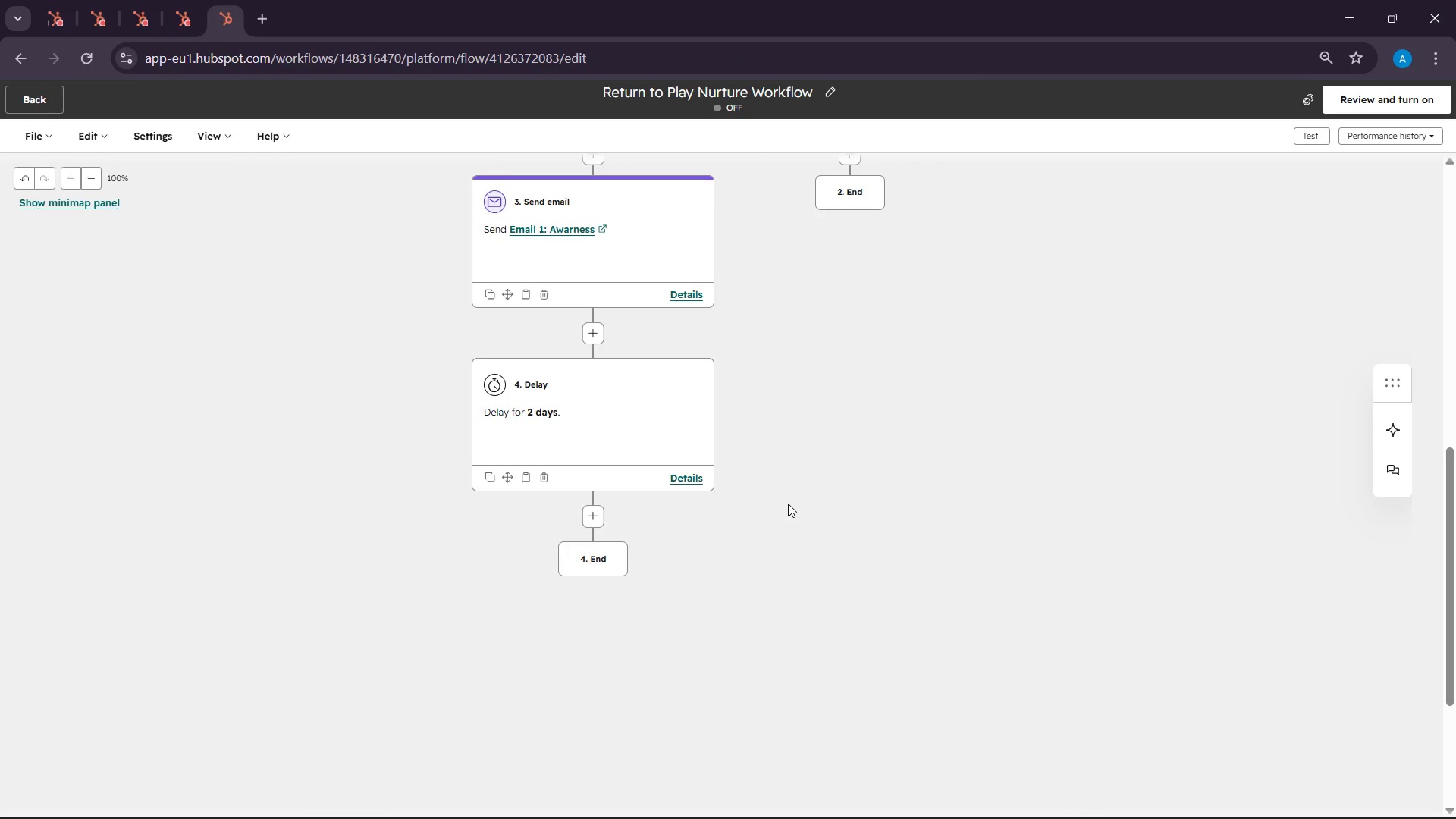 
scroll: coordinate [788, 504], scroll_direction: up, amount: 2.0
 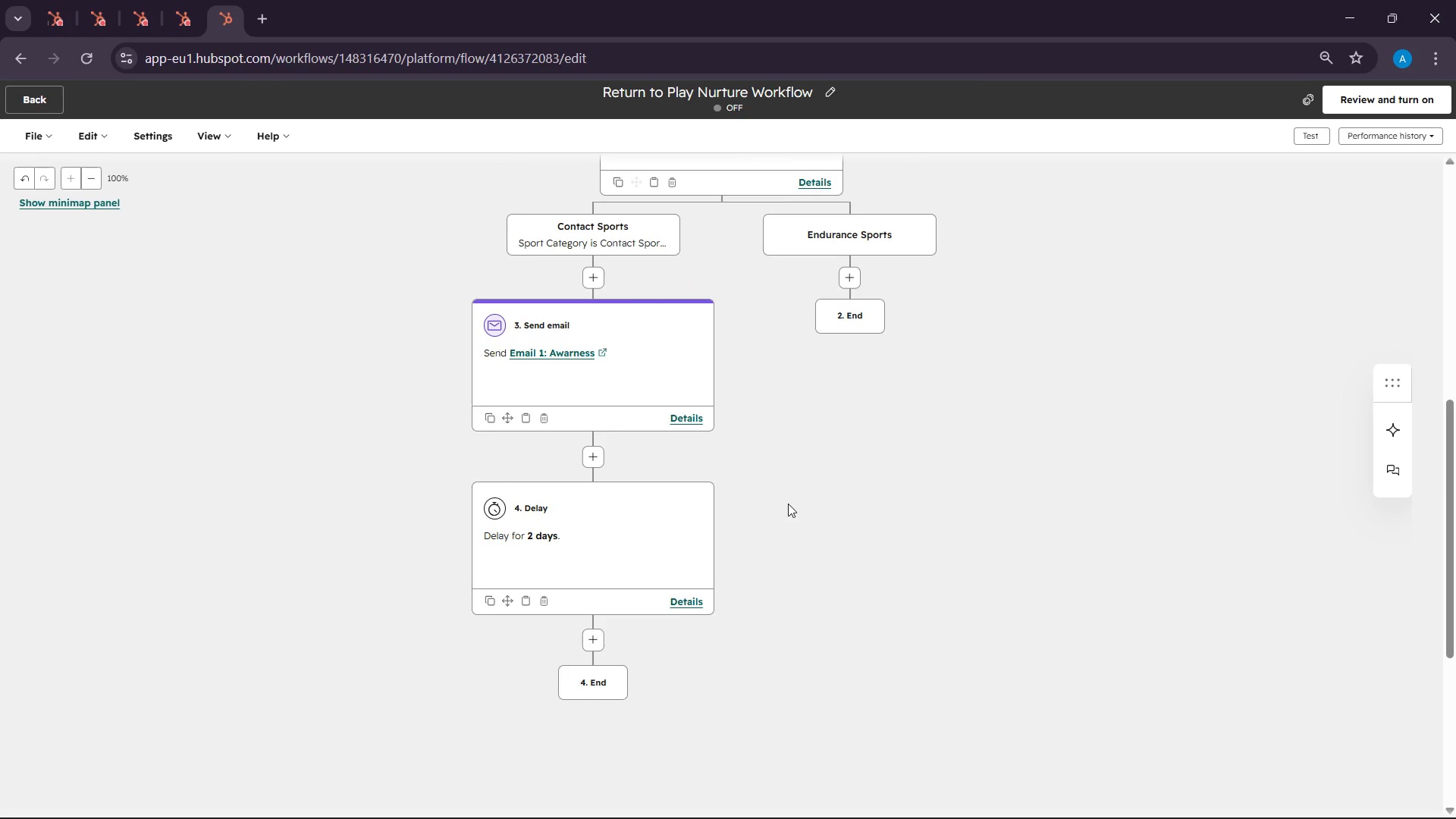 
scroll: coordinate [788, 504], scroll_direction: none, amount: 0.0
 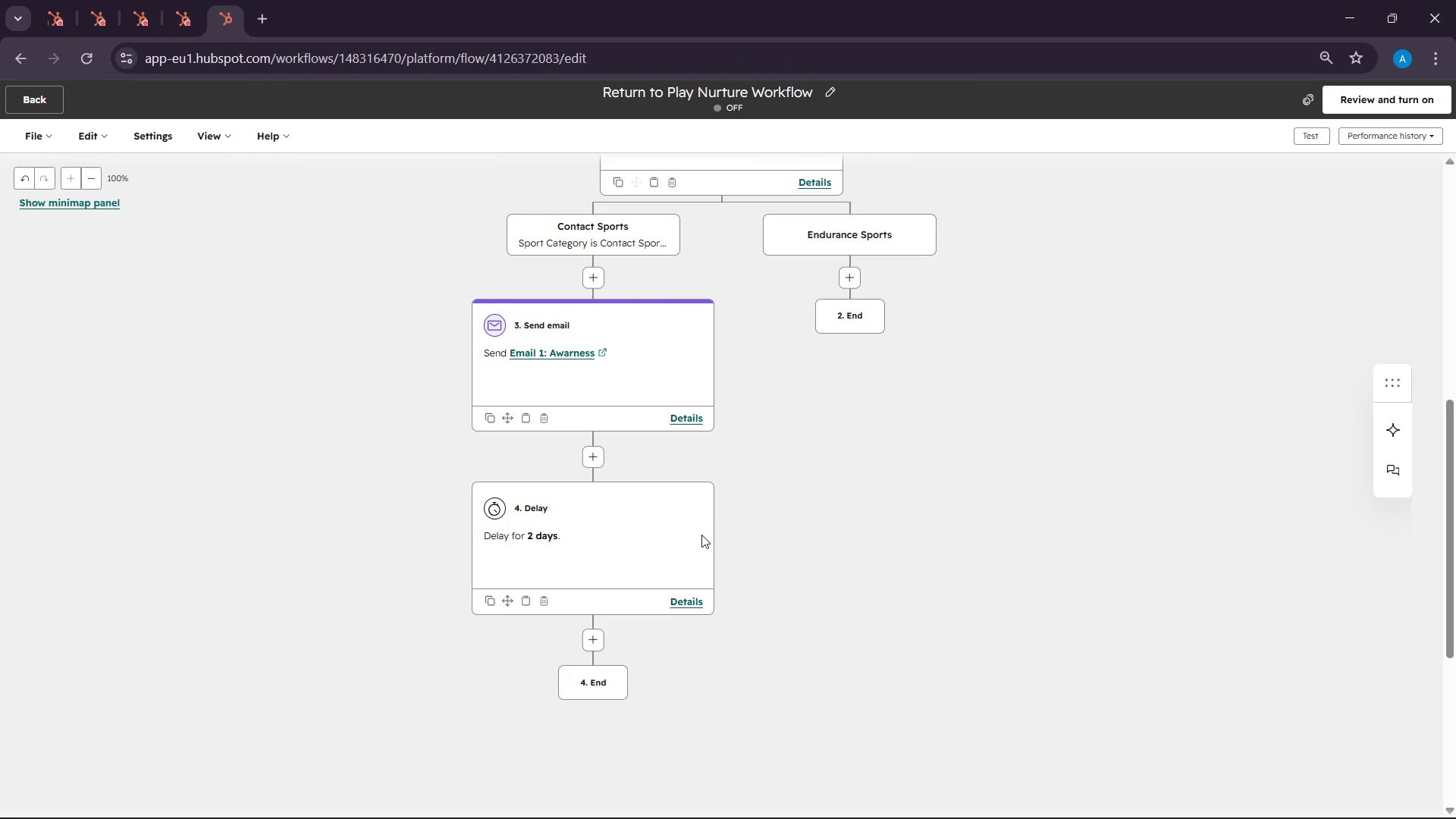 
scroll: coordinate [692, 541], scroll_direction: down, amount: 2.0
 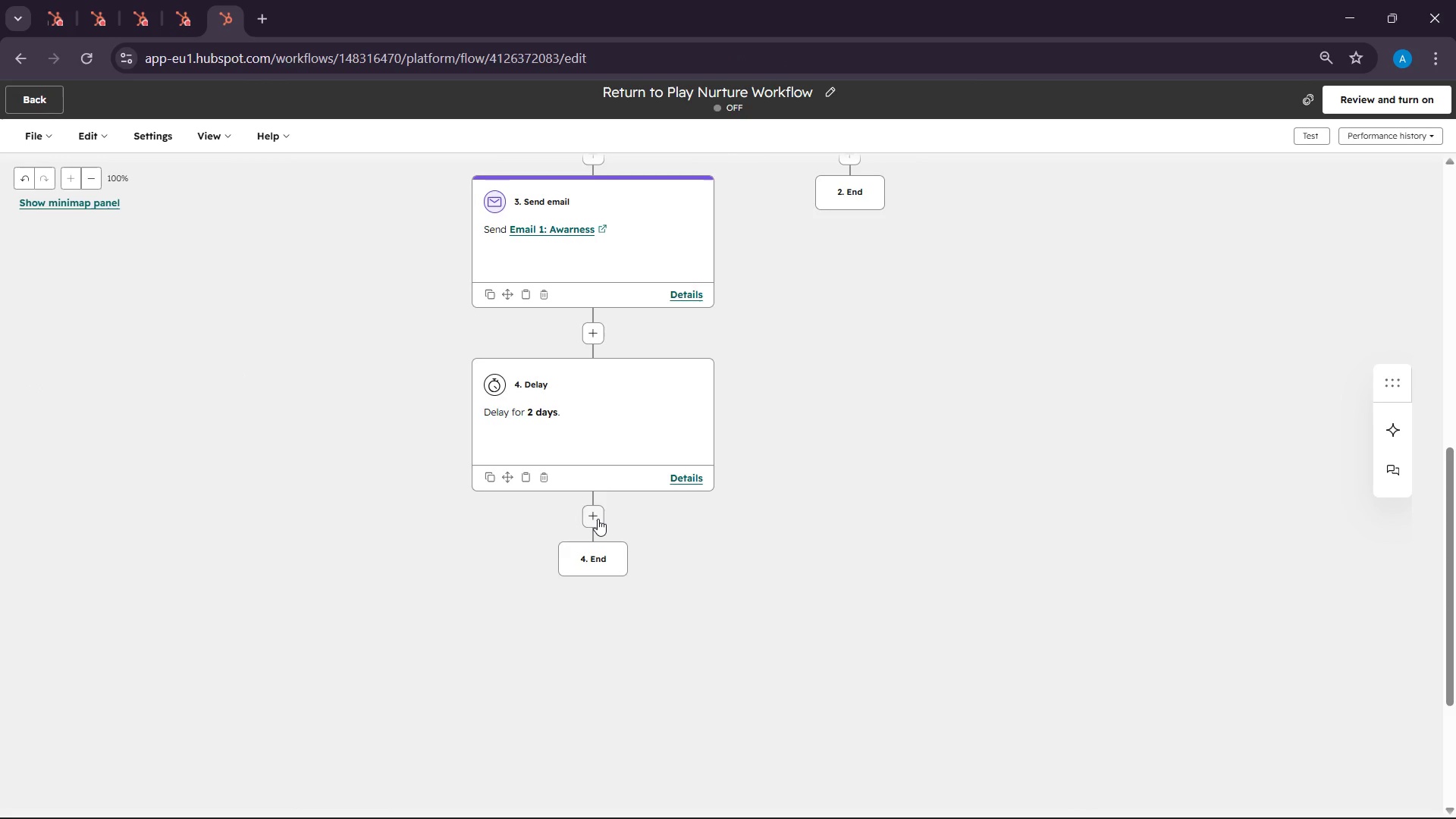 
left_click([598, 519])
 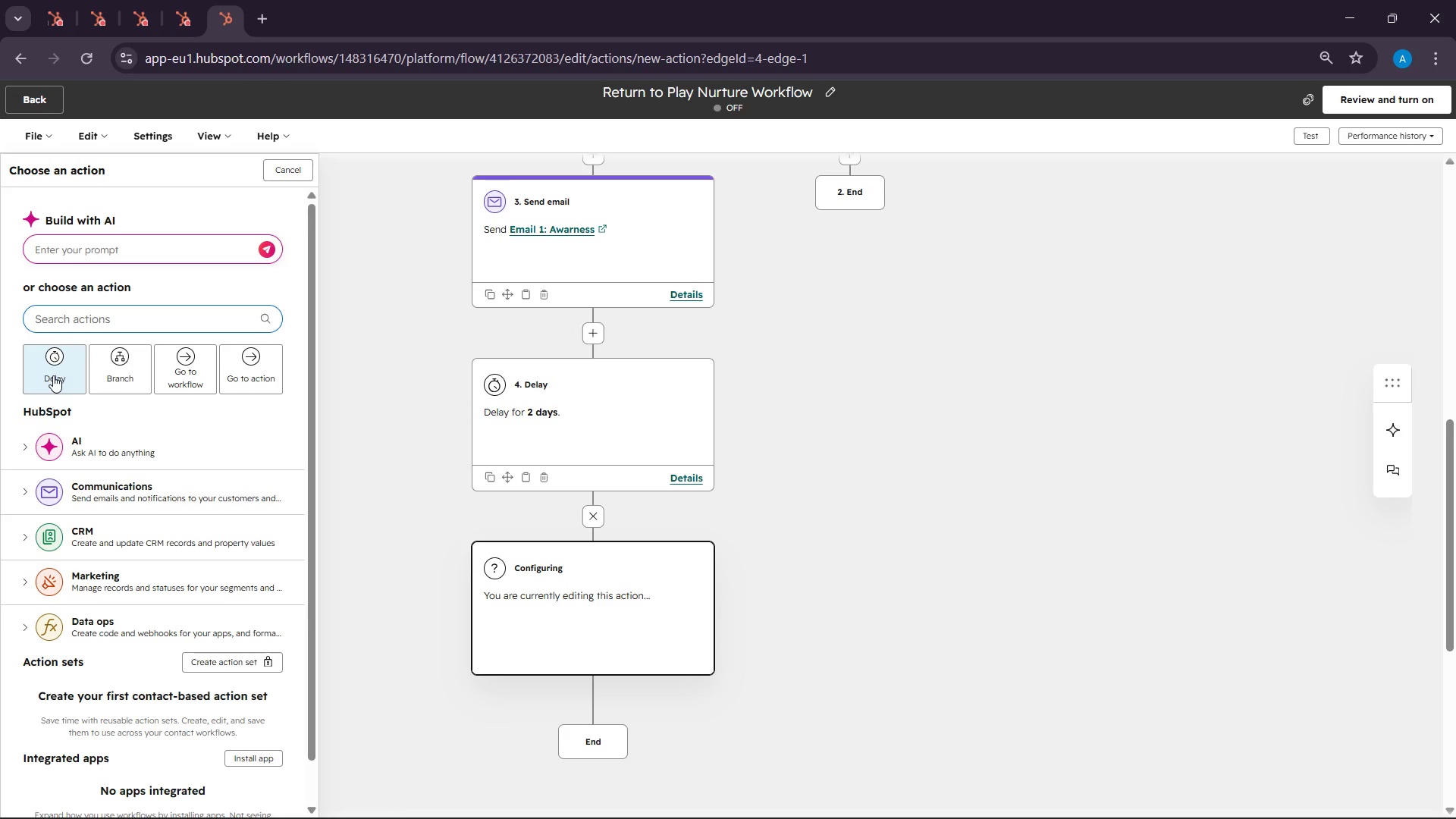 
left_click([92, 496])
 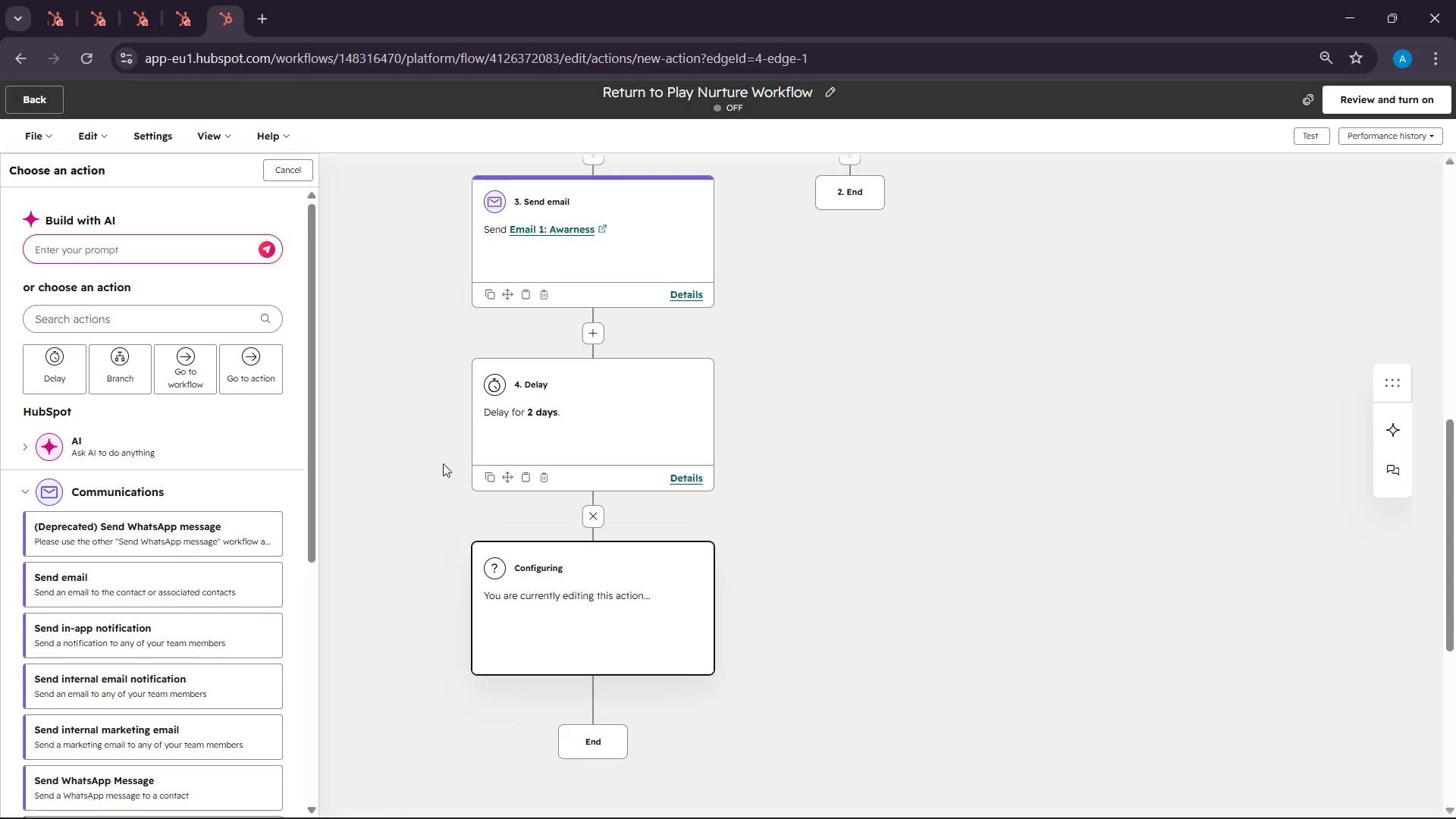 
scroll: coordinate [140, 522], scroll_direction: down, amount: 5.0
 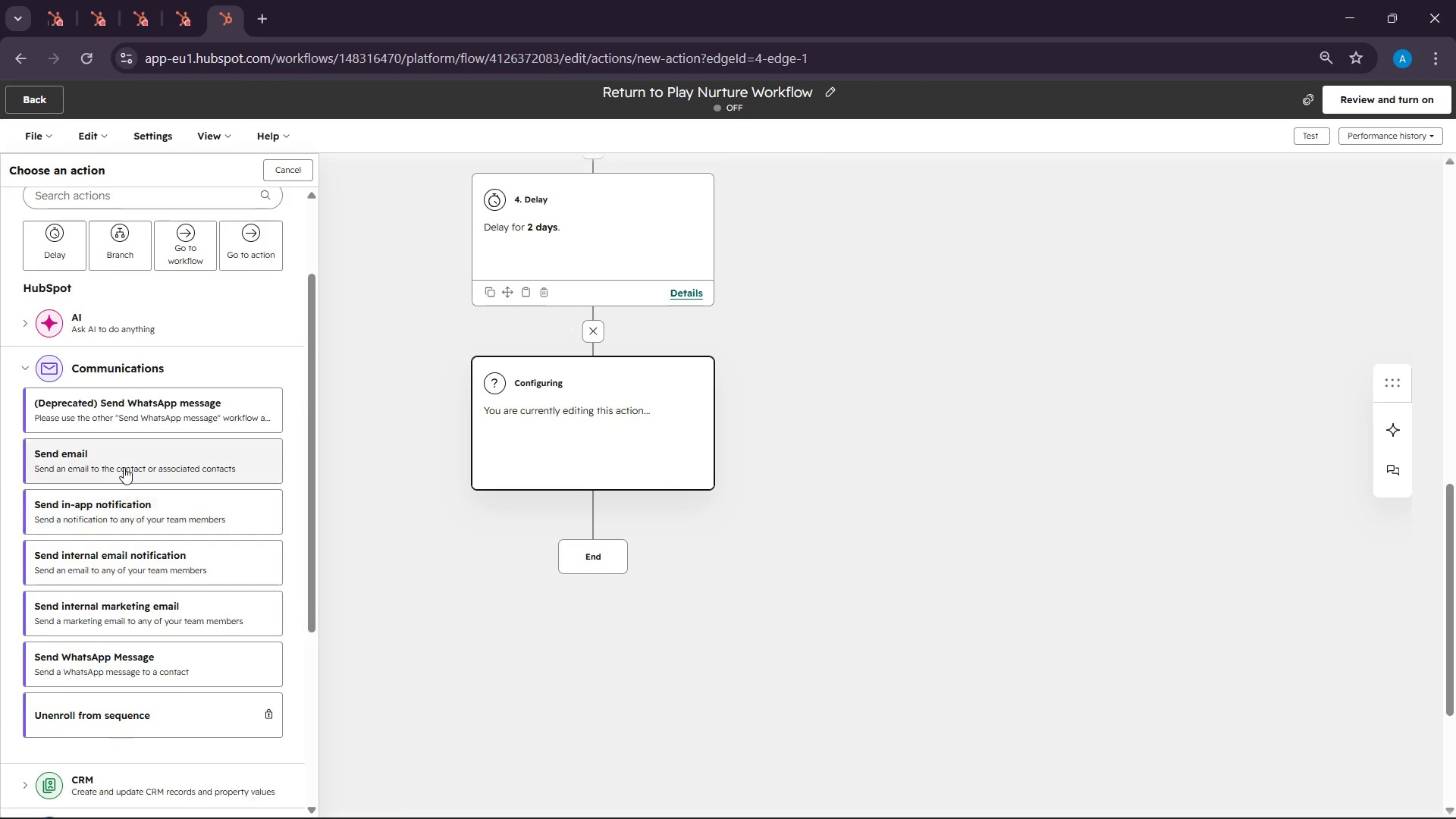 
left_click([124, 466])
 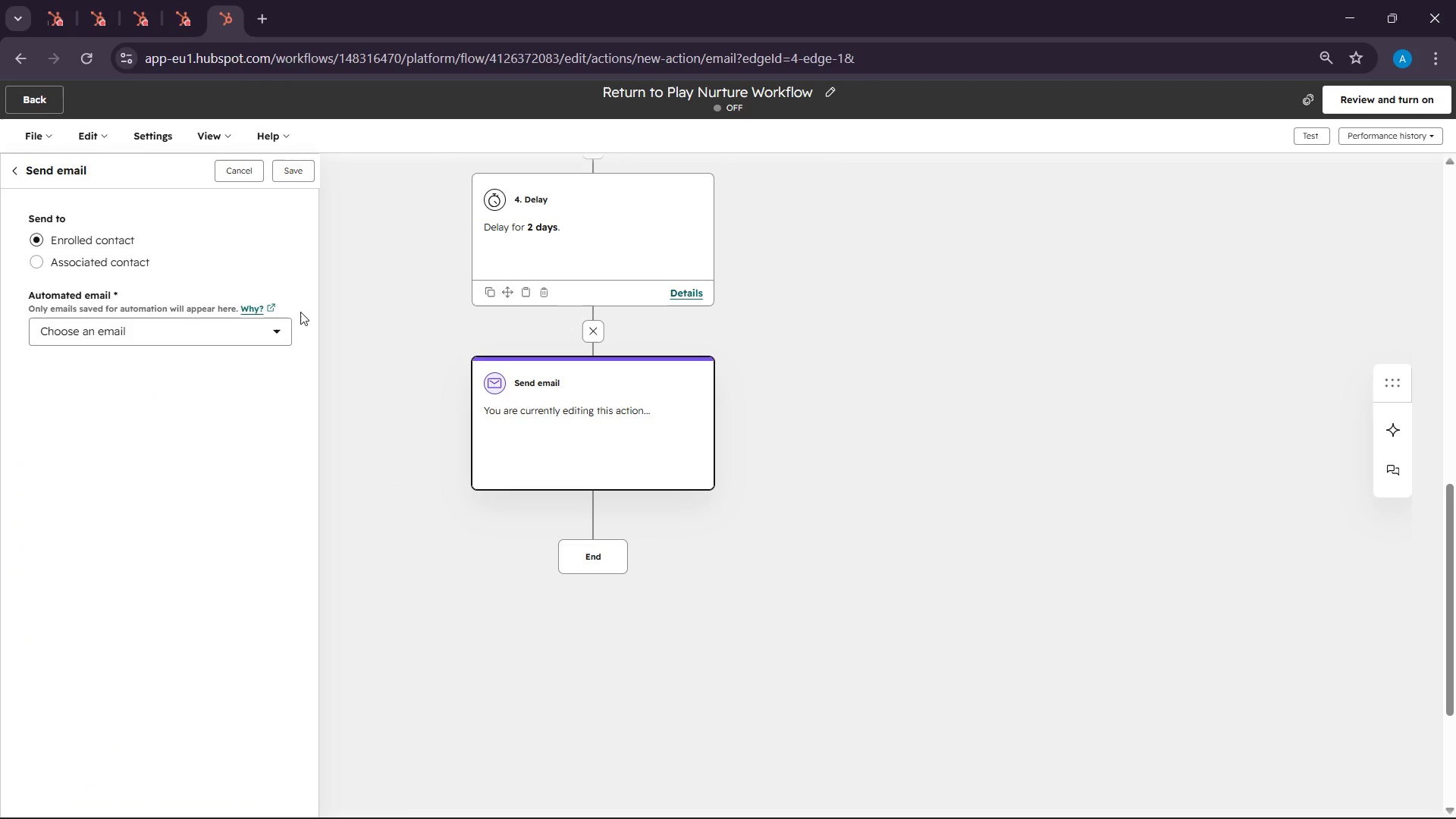 
wait(8.77)
 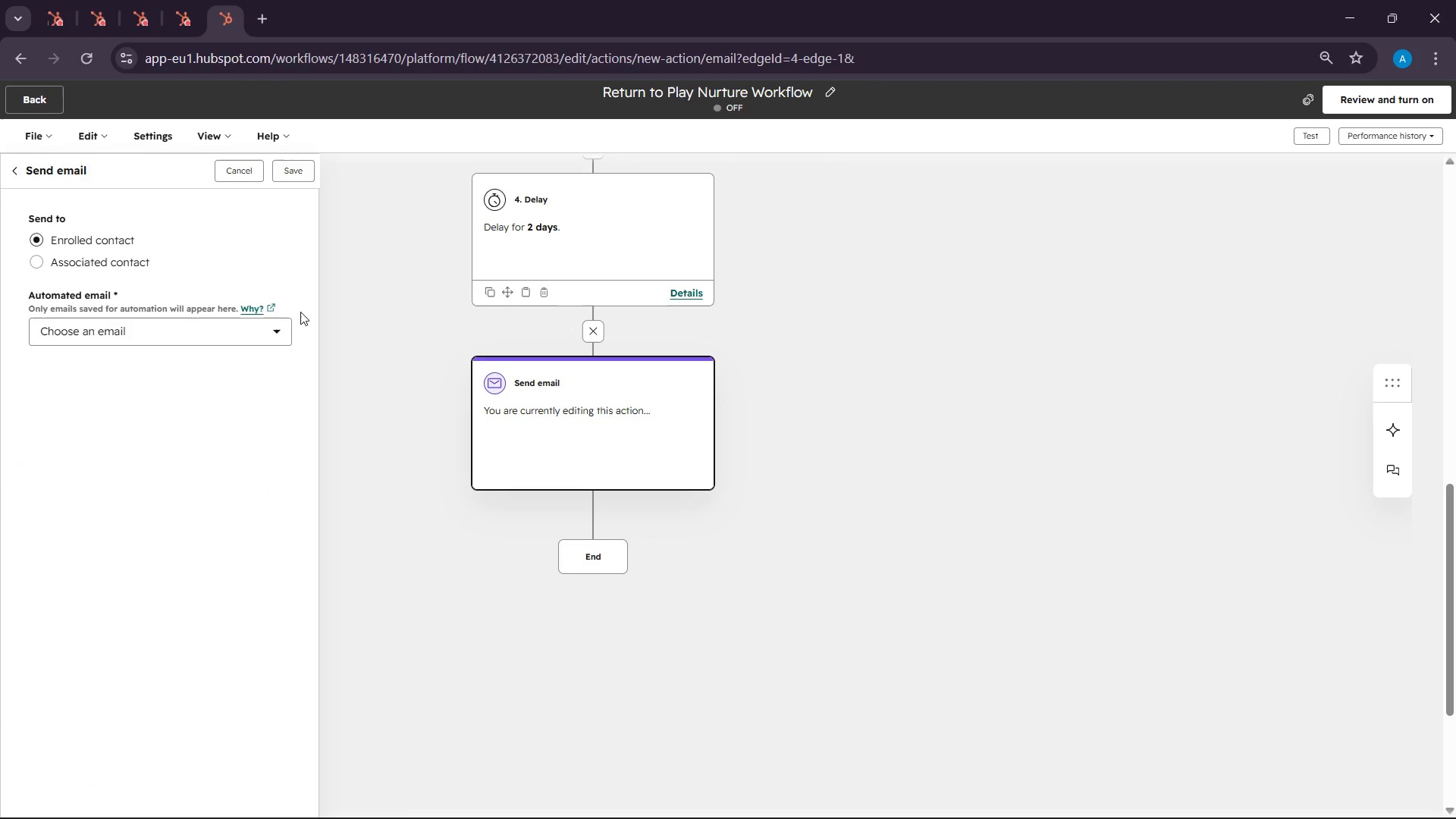 
scroll: coordinate [127, 475], scroll_direction: down, amount: 1.0
 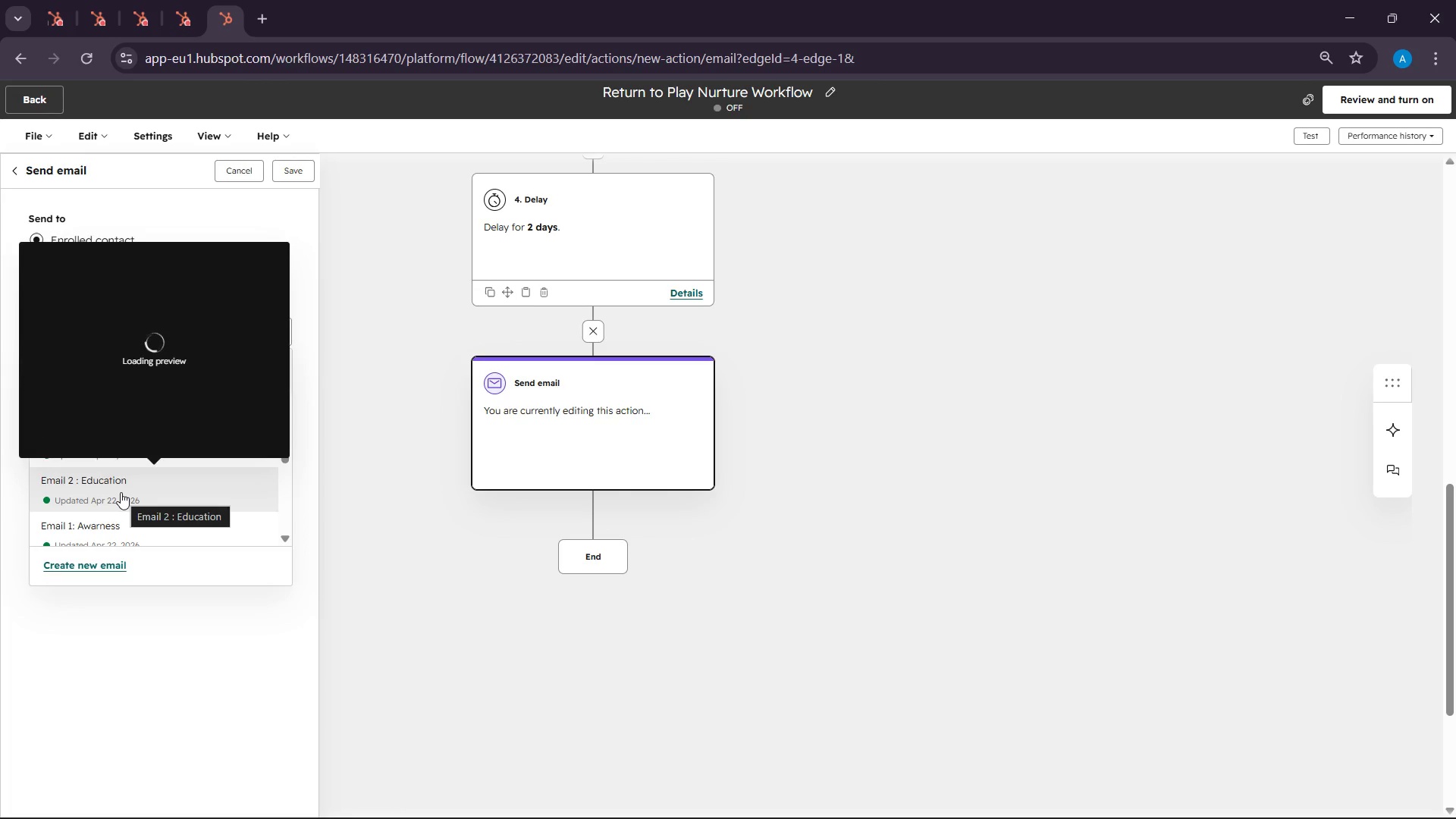 
left_click([121, 492])
 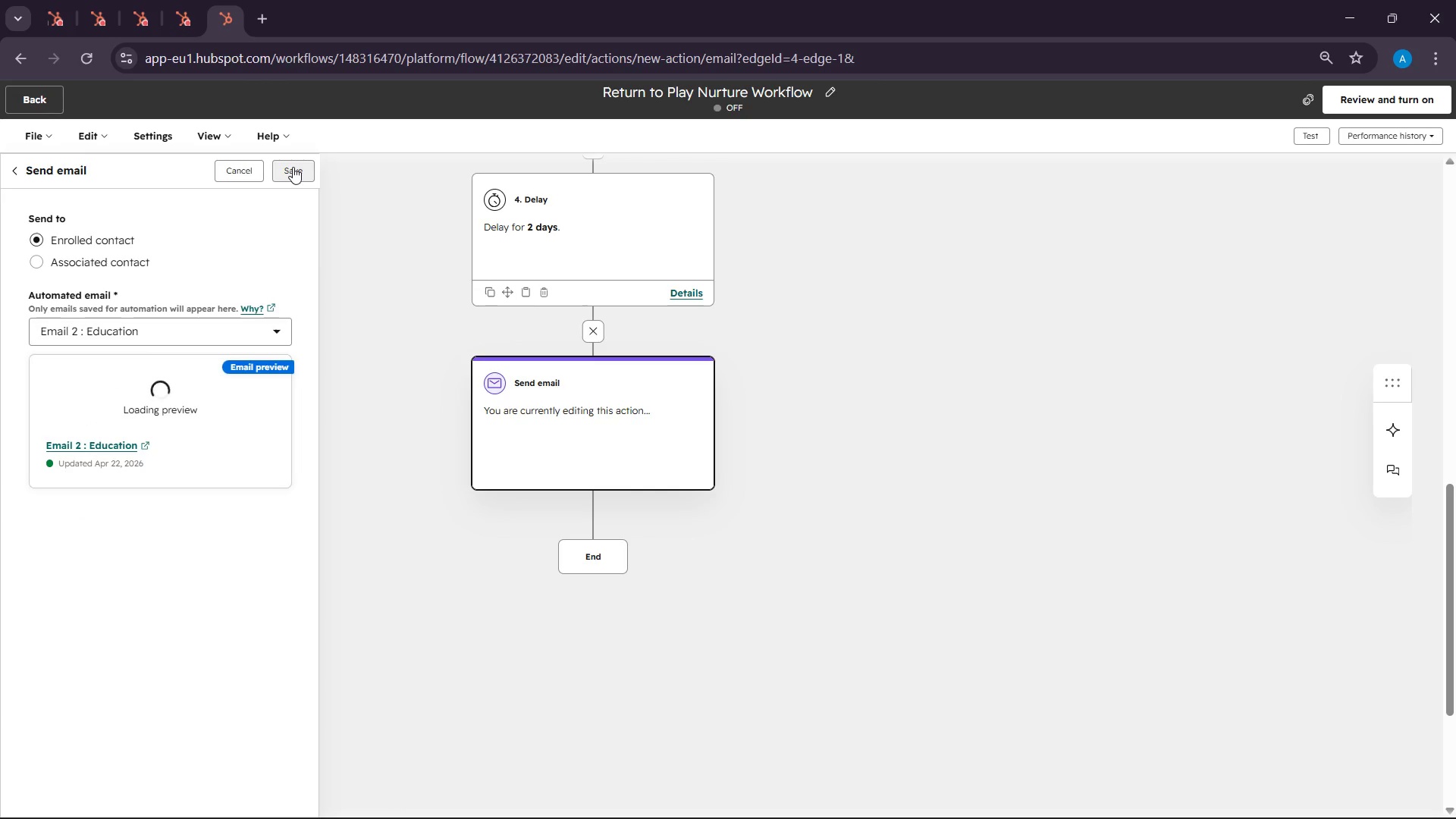 
left_click([293, 167])
 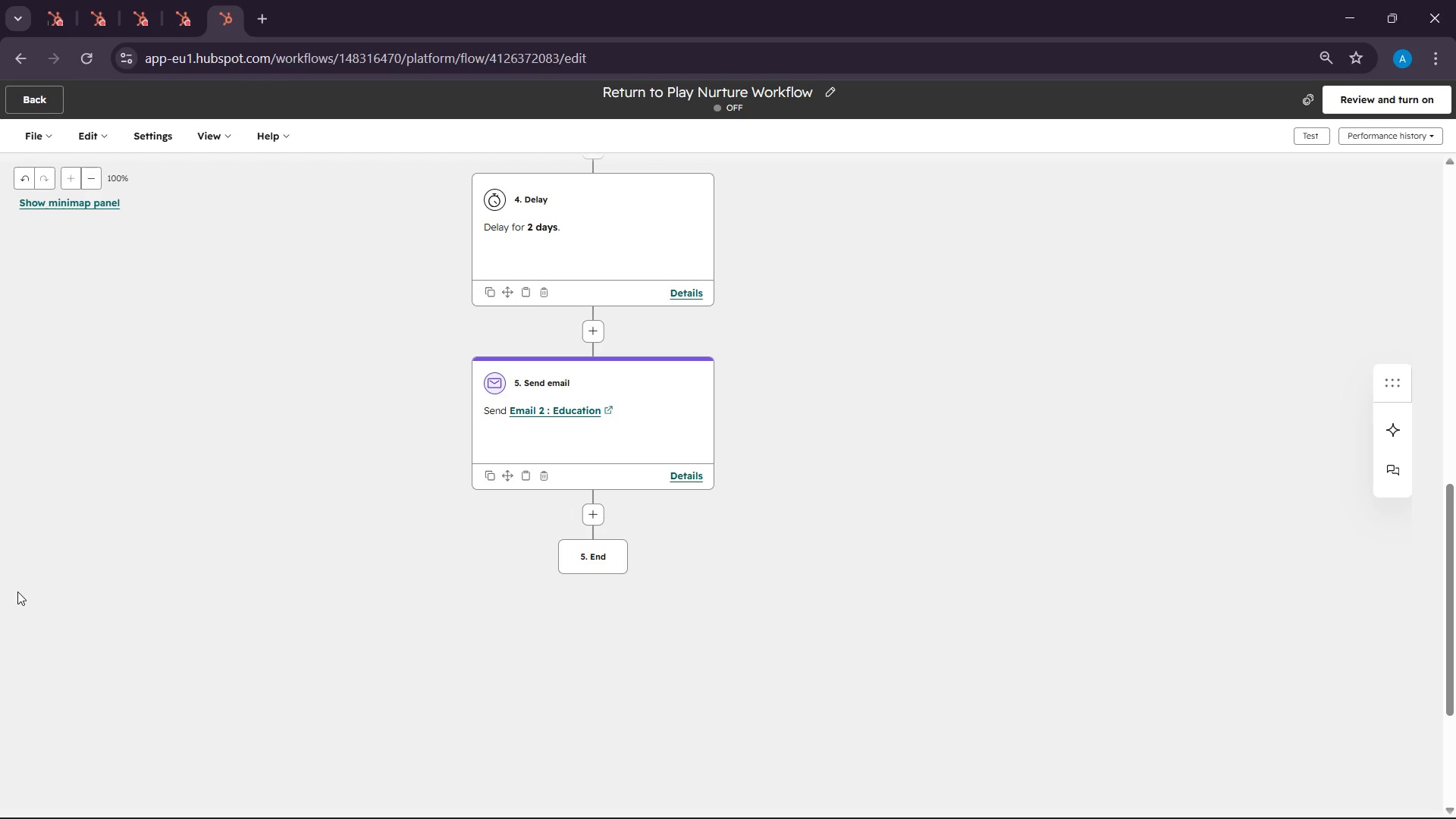 
wait(172.0)
 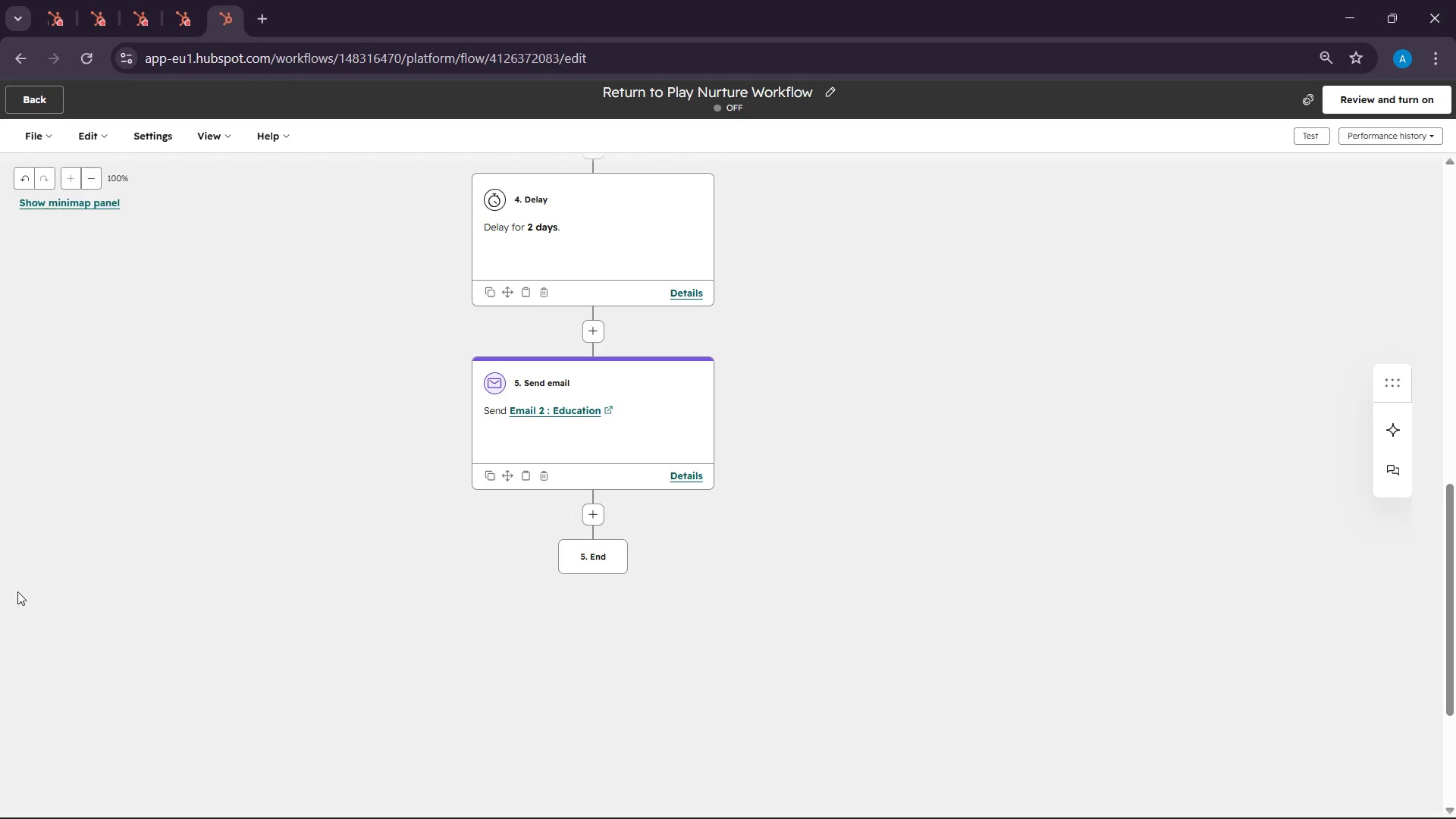 
scroll: coordinate [921, 631], scroll_direction: down, amount: 3.0
 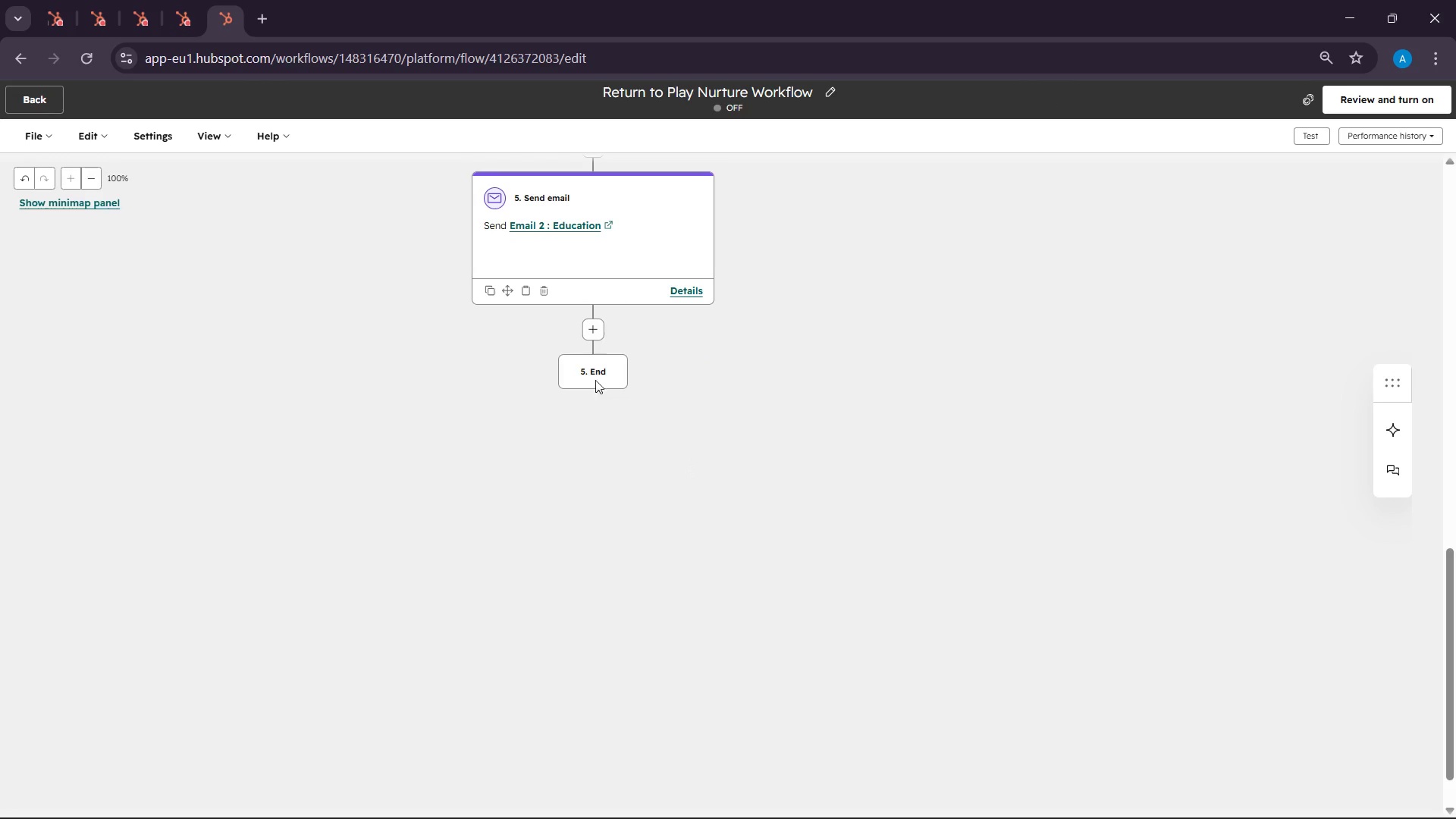 
scroll: coordinate [604, 384], scroll_direction: up, amount: 1.0
 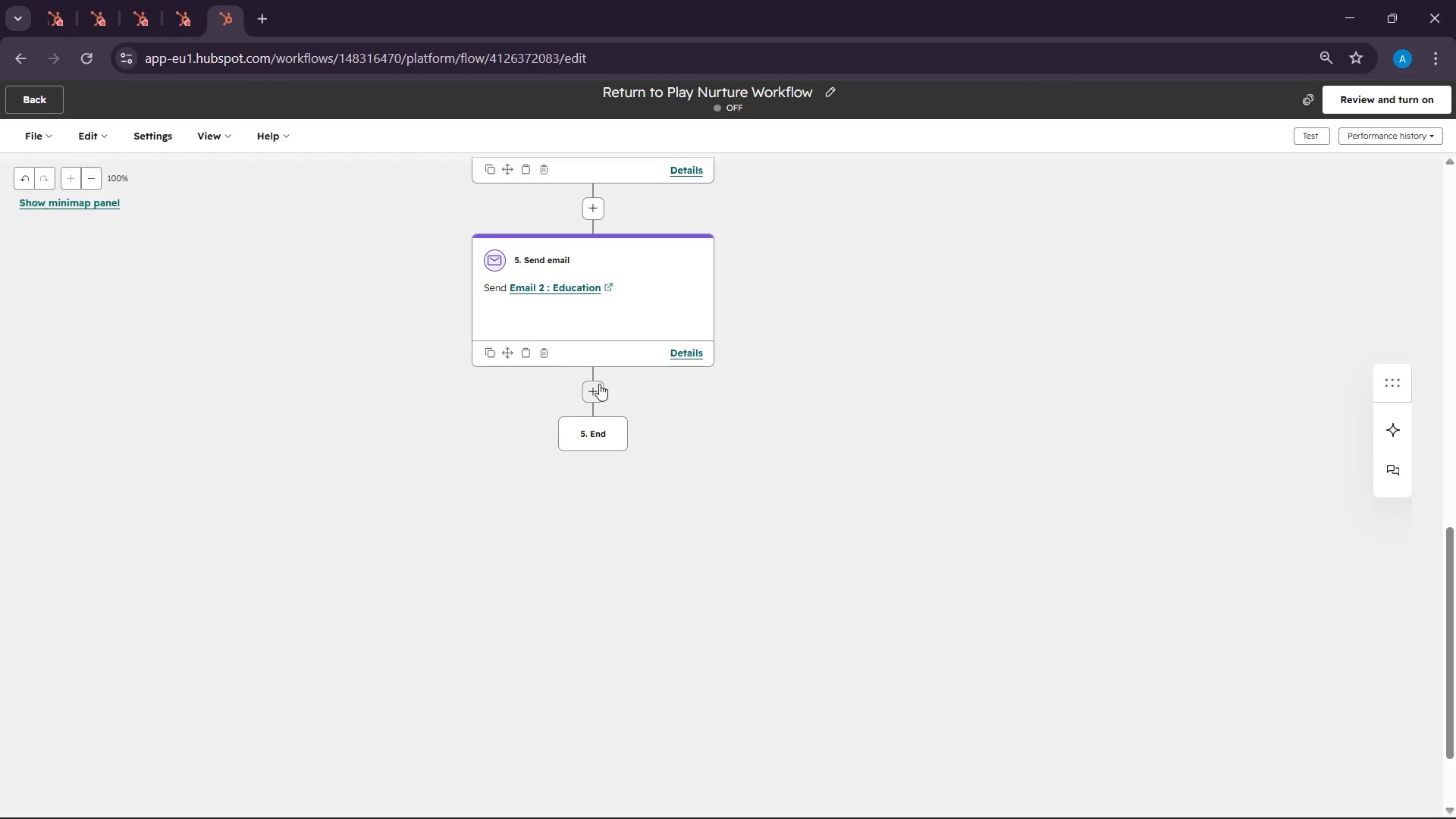 
left_click([599, 384])
 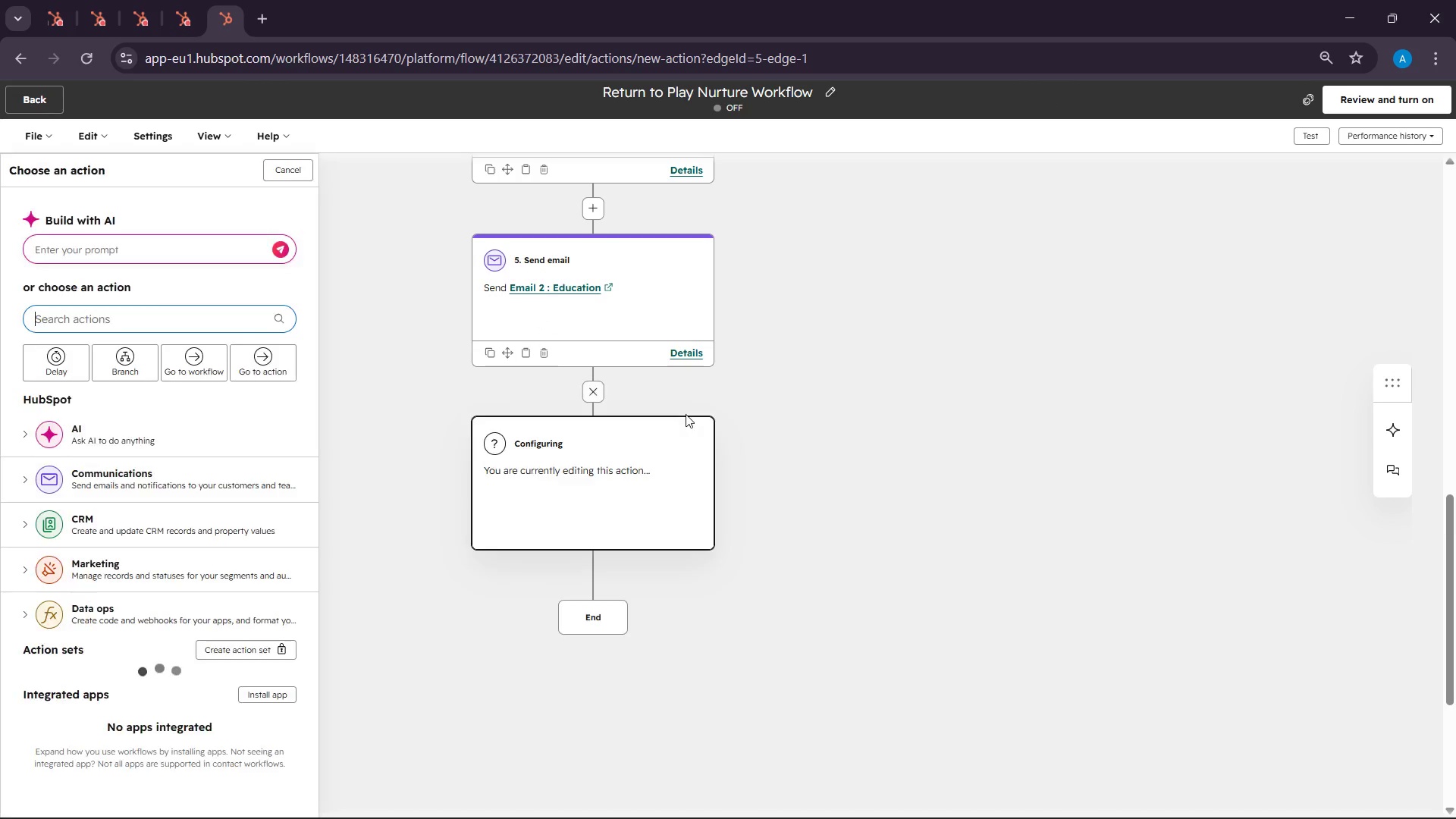 
scroll: coordinate [686, 414], scroll_direction: down, amount: 2.0
 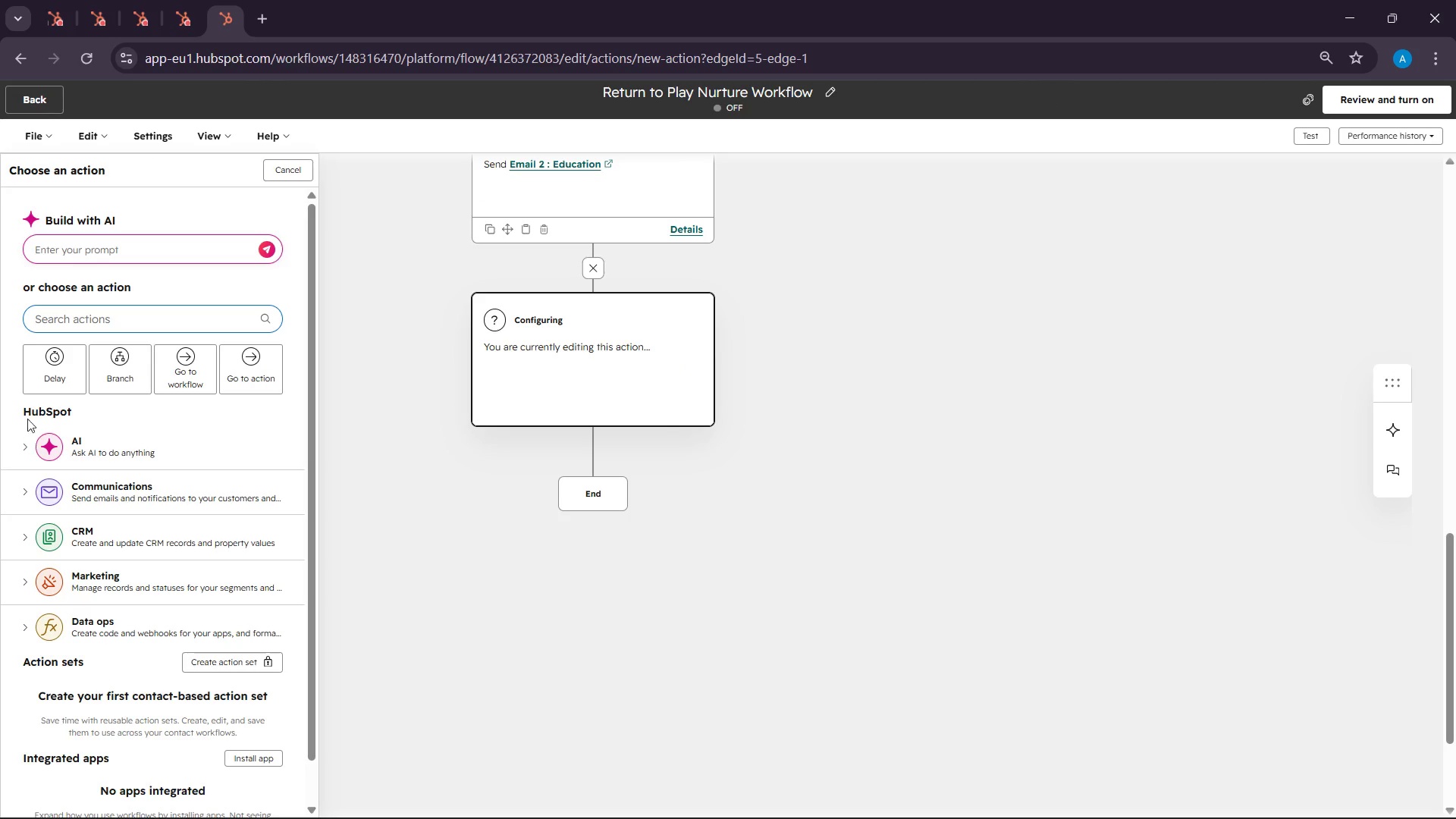 
left_click([83, 404])
 